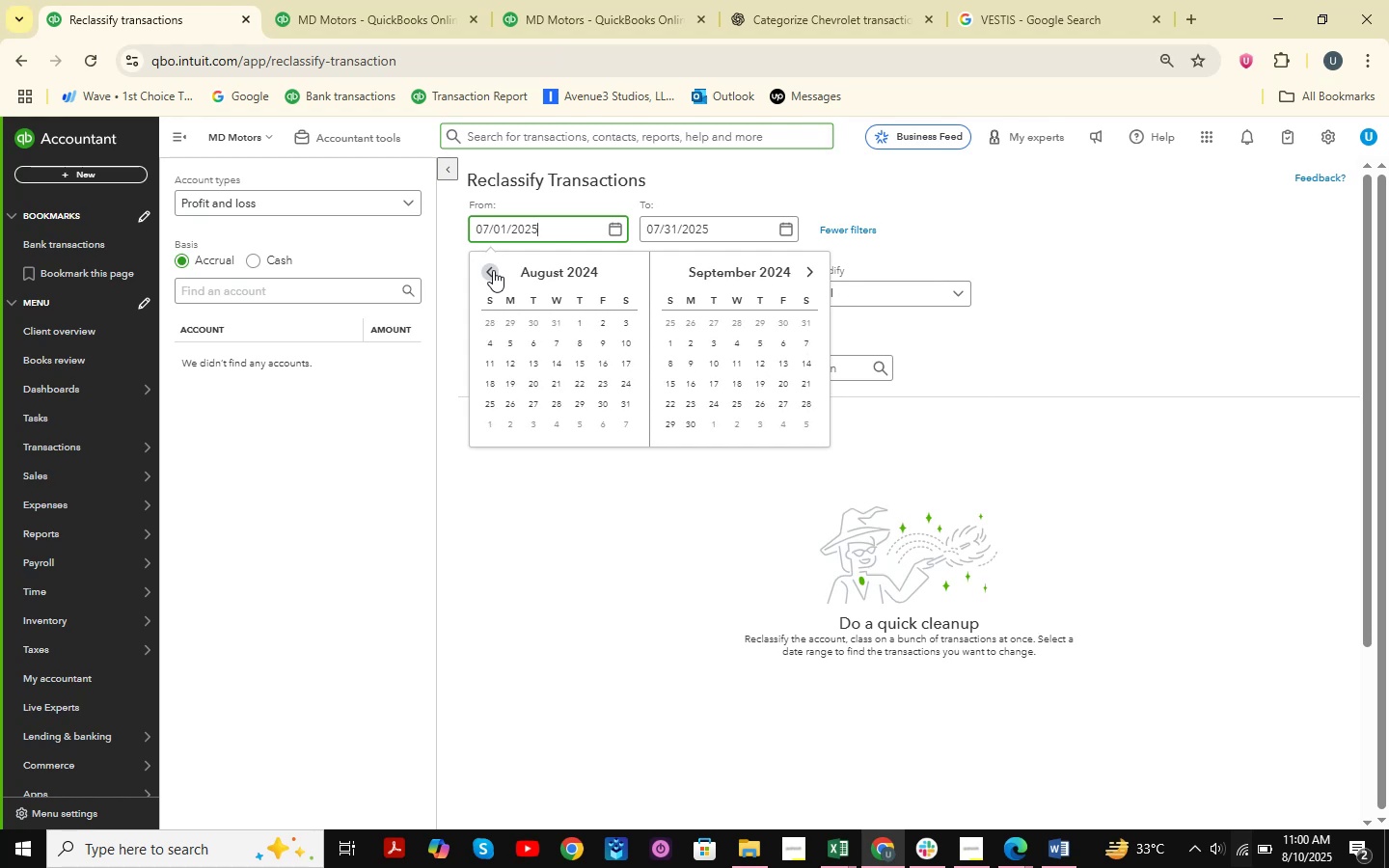 
triple_click([493, 270])
 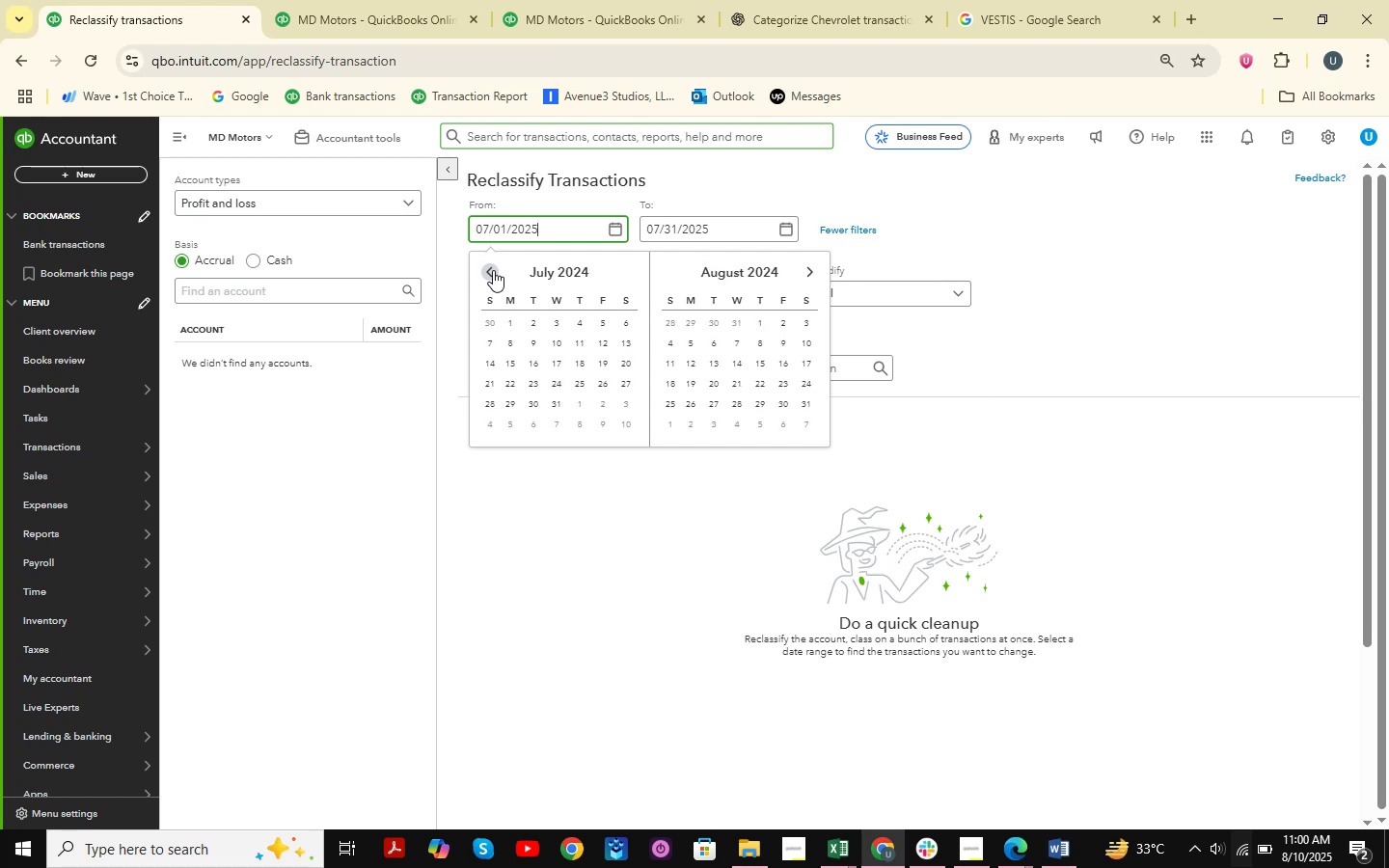 
triple_click([493, 270])
 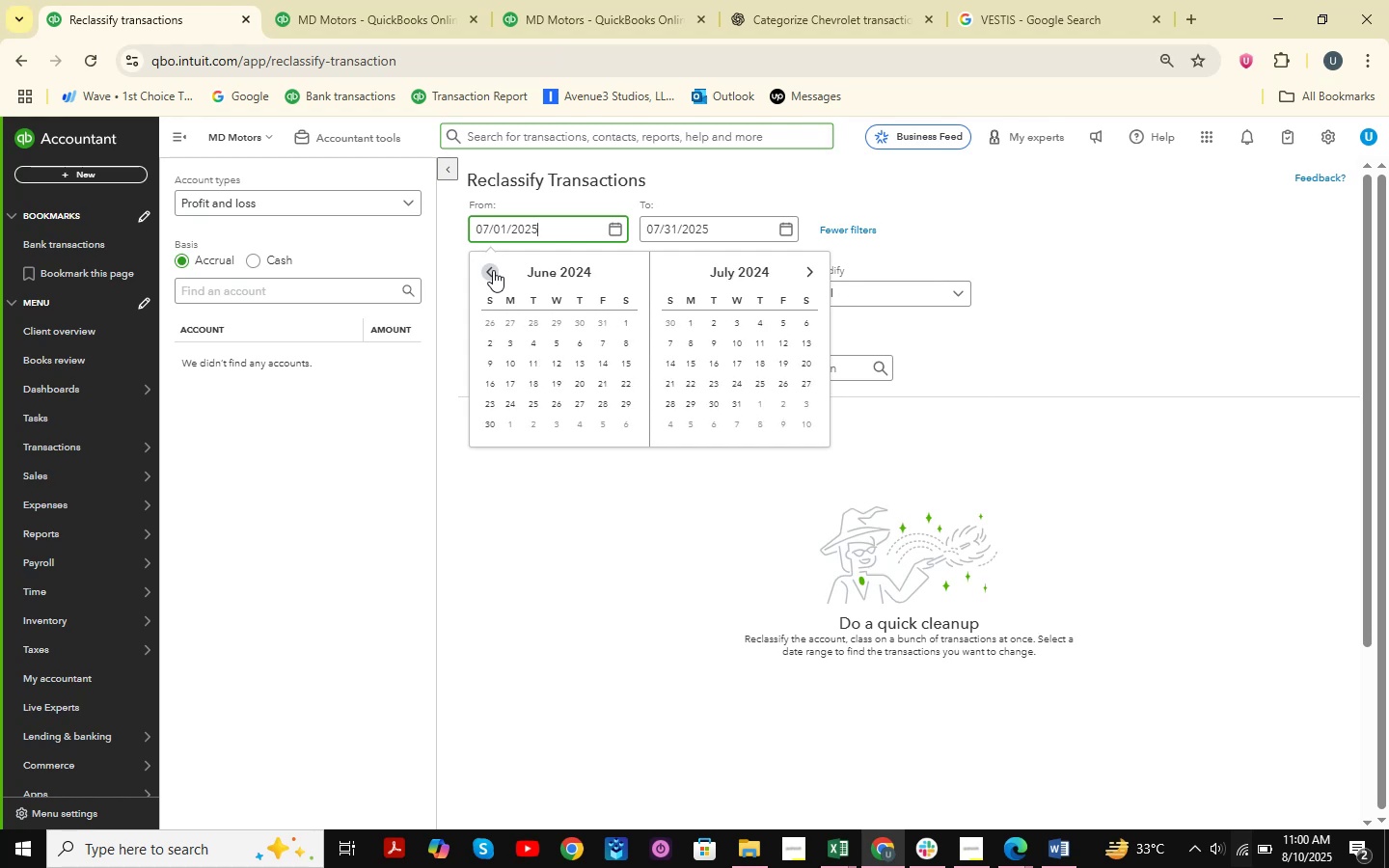 
triple_click([493, 270])
 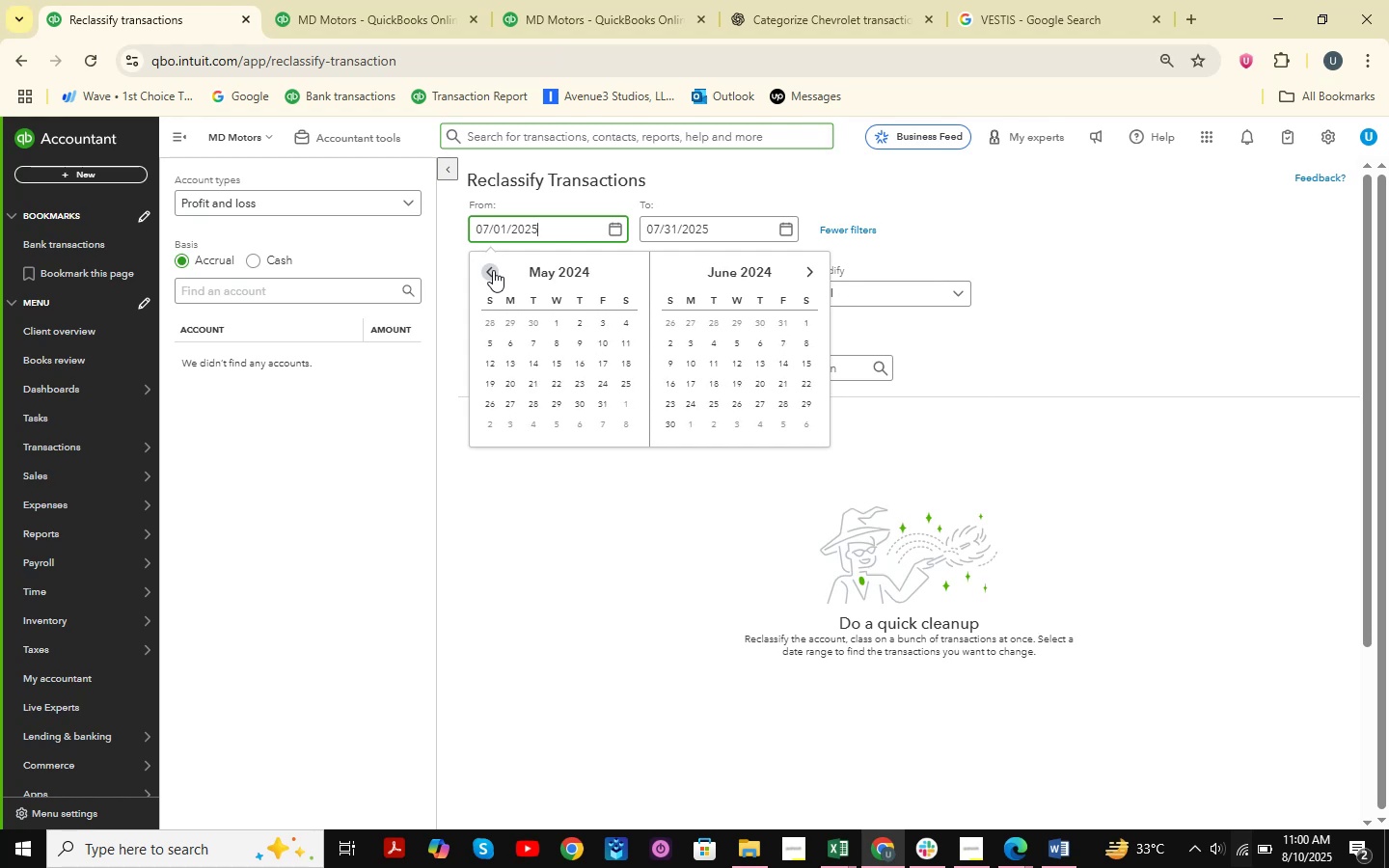 
triple_click([493, 270])
 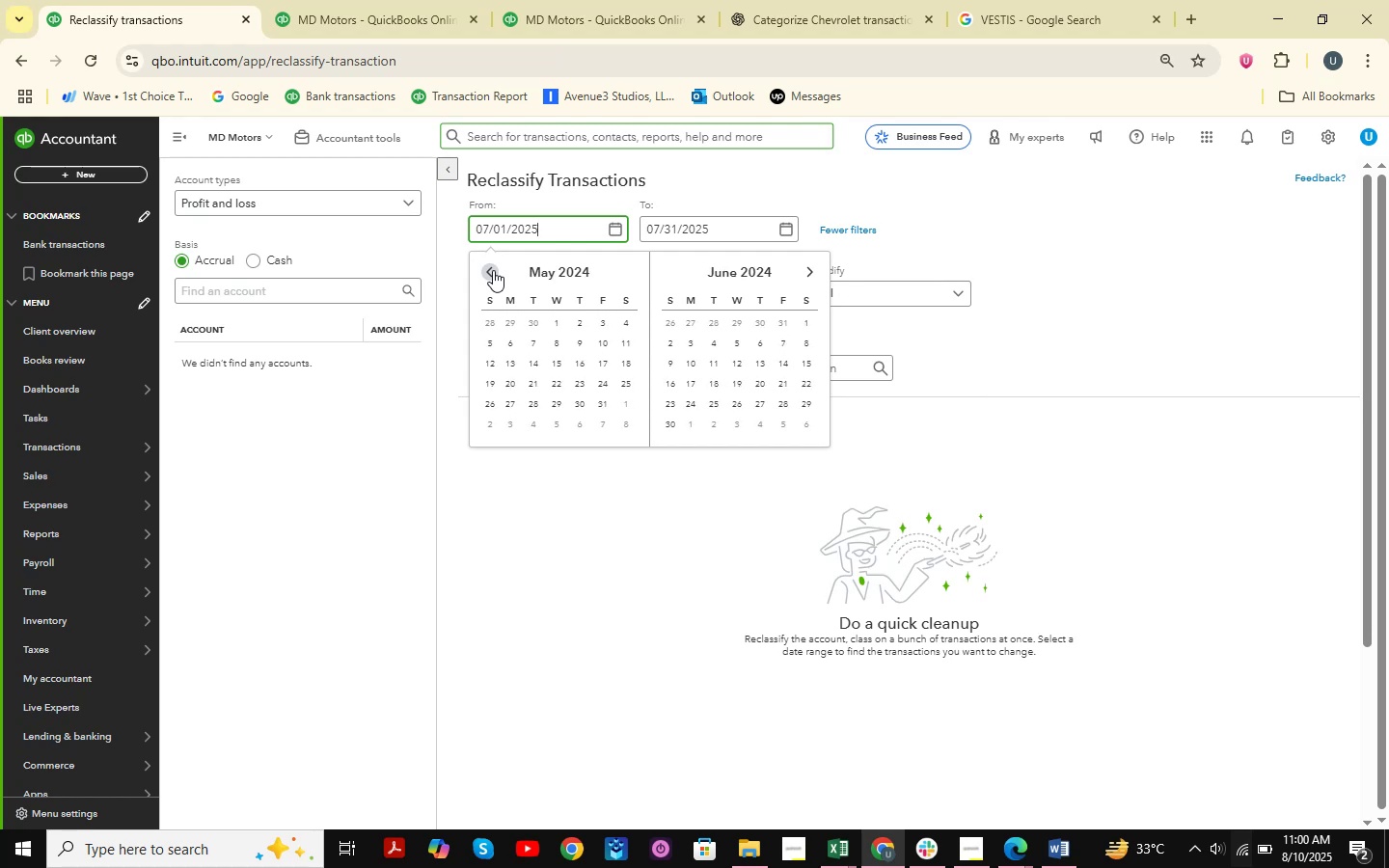 
triple_click([493, 270])
 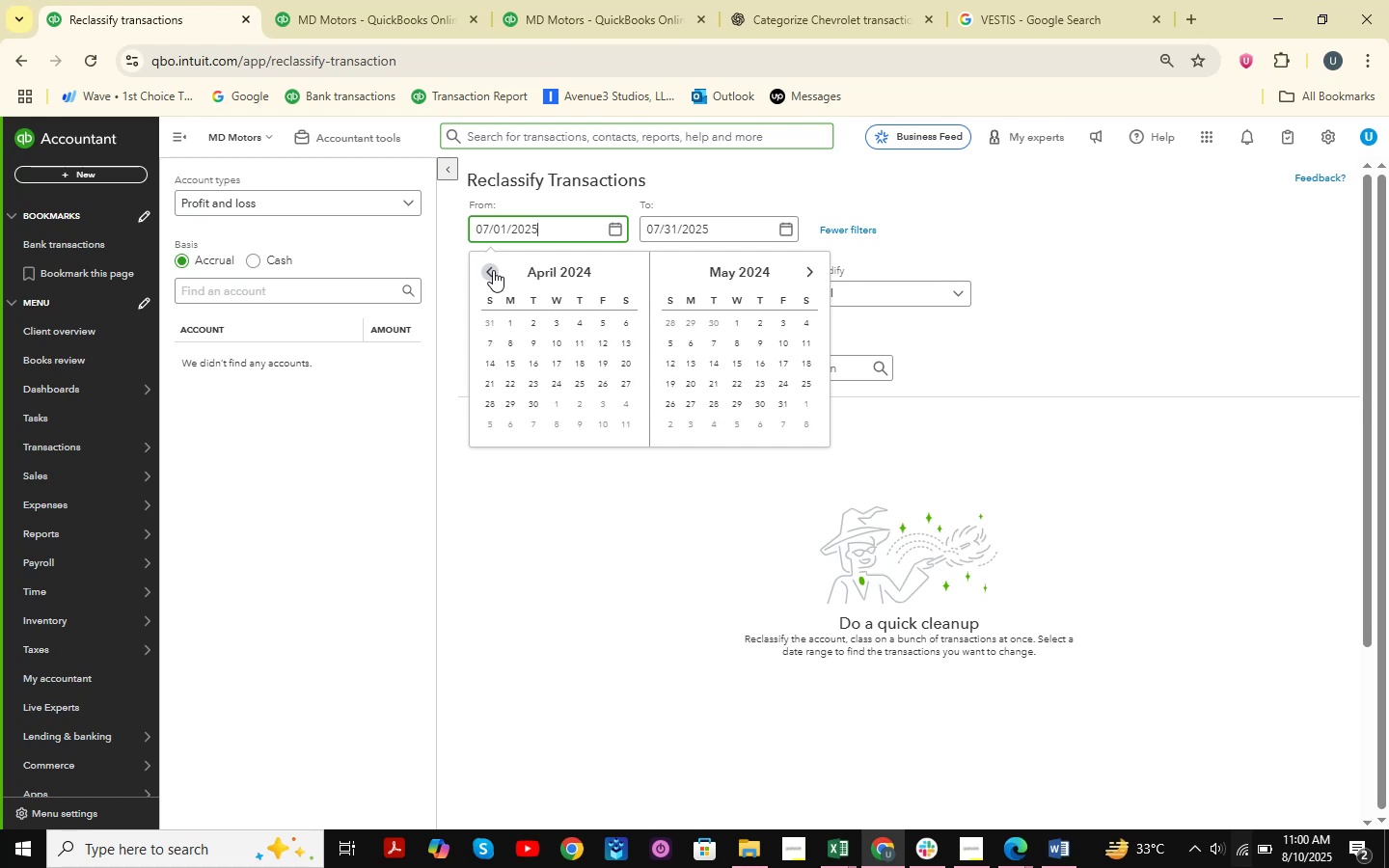 
triple_click([493, 270])
 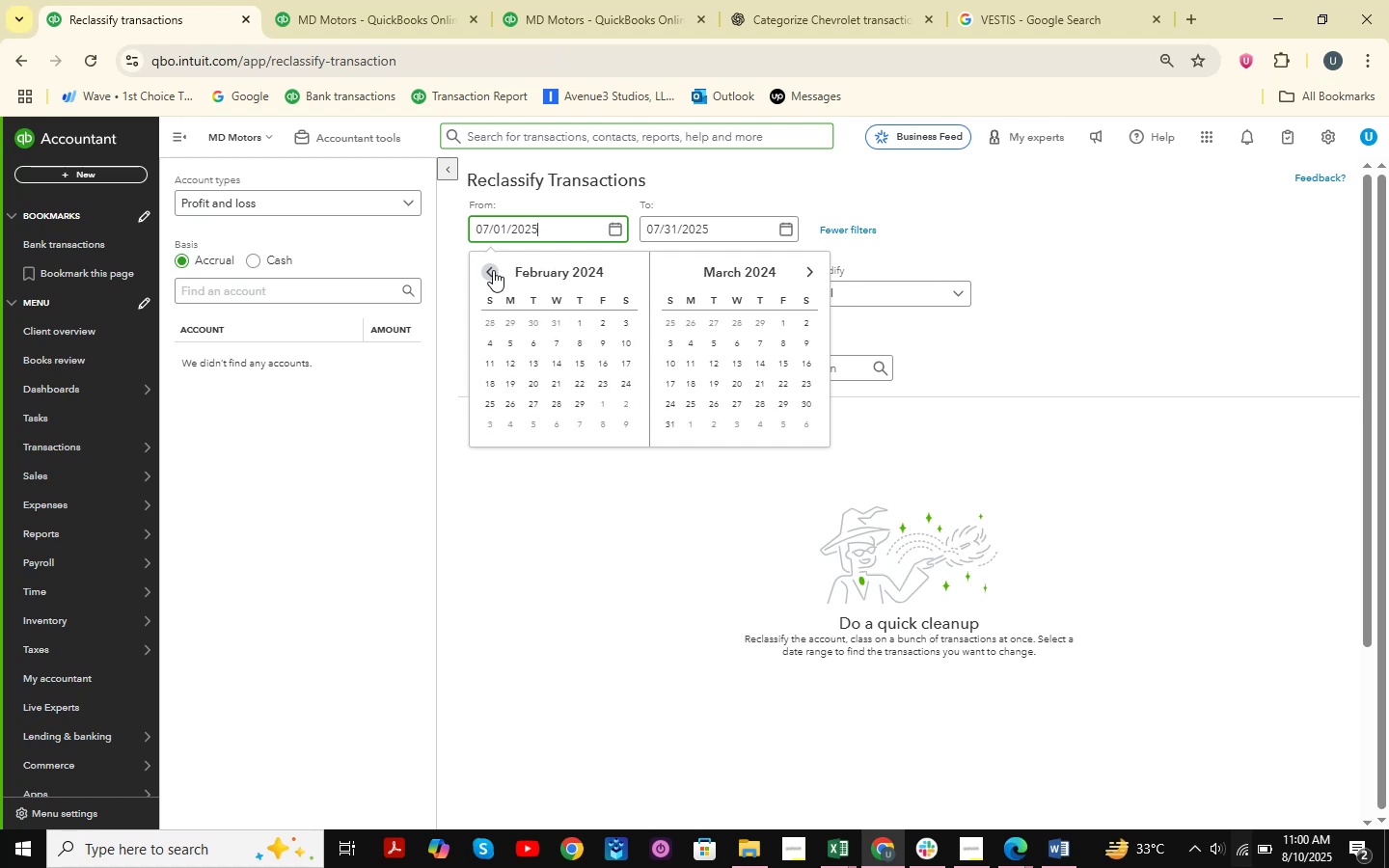 
triple_click([493, 270])
 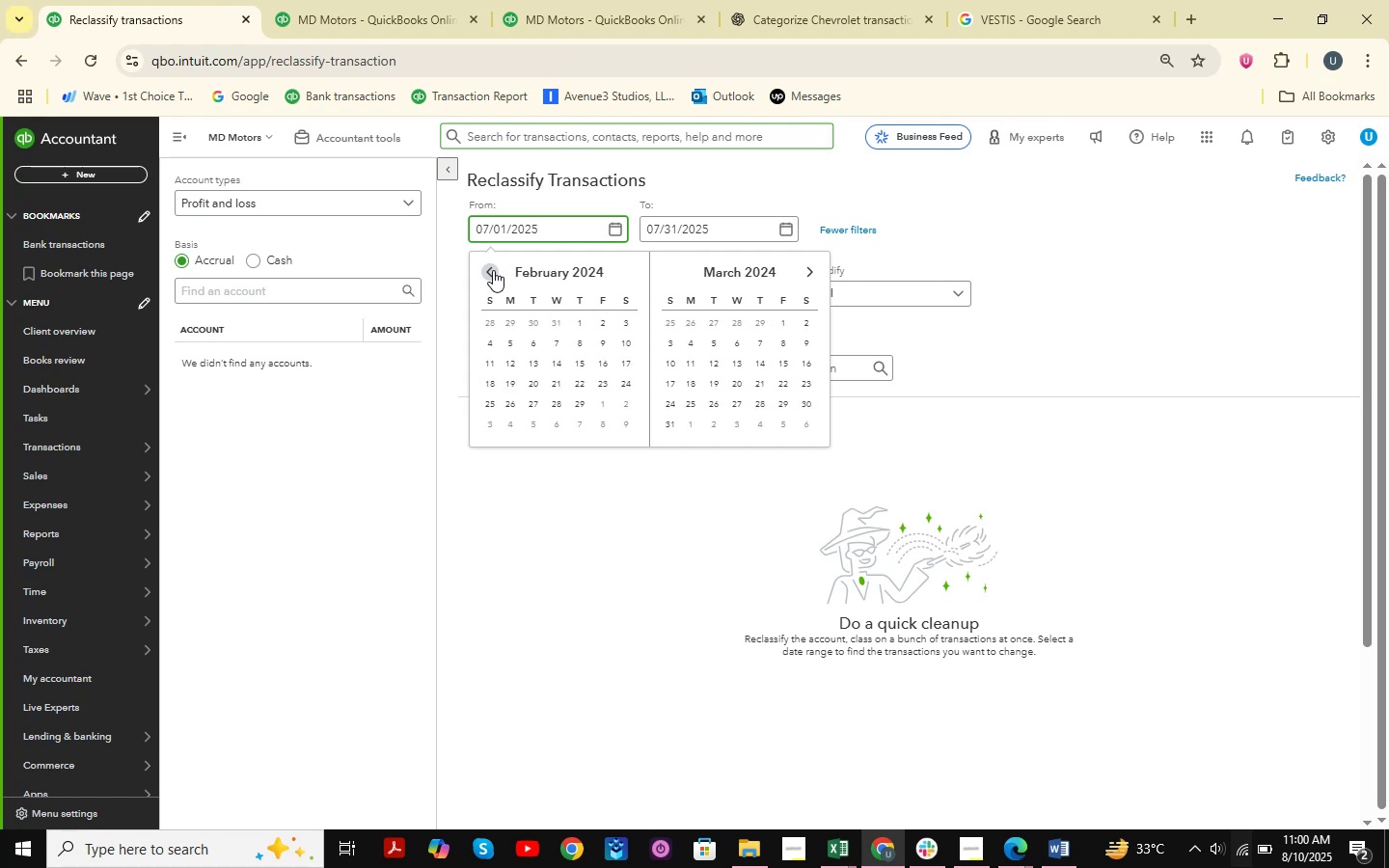 
triple_click([493, 270])
 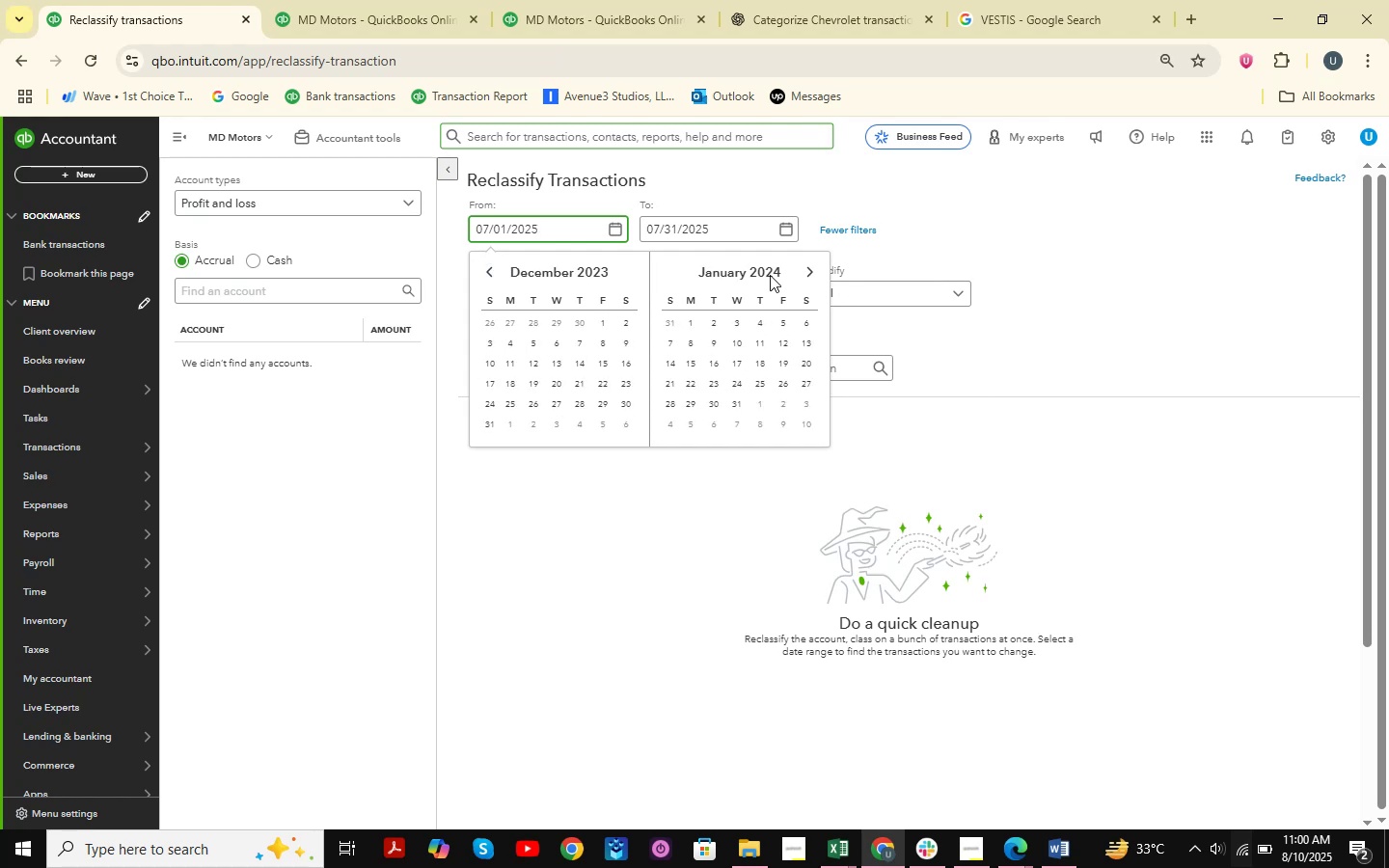 
left_click([811, 274])
 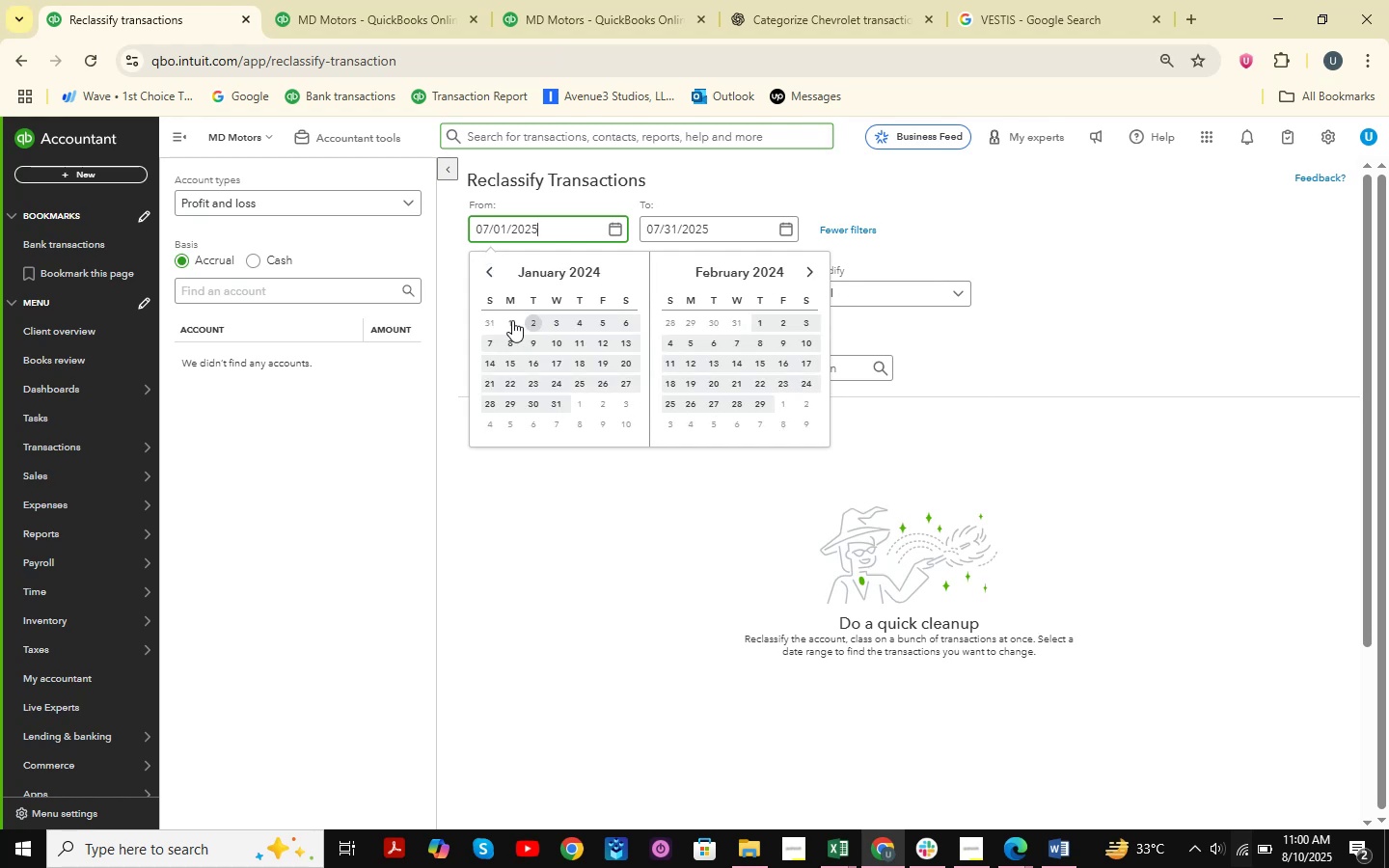 
left_click([508, 318])
 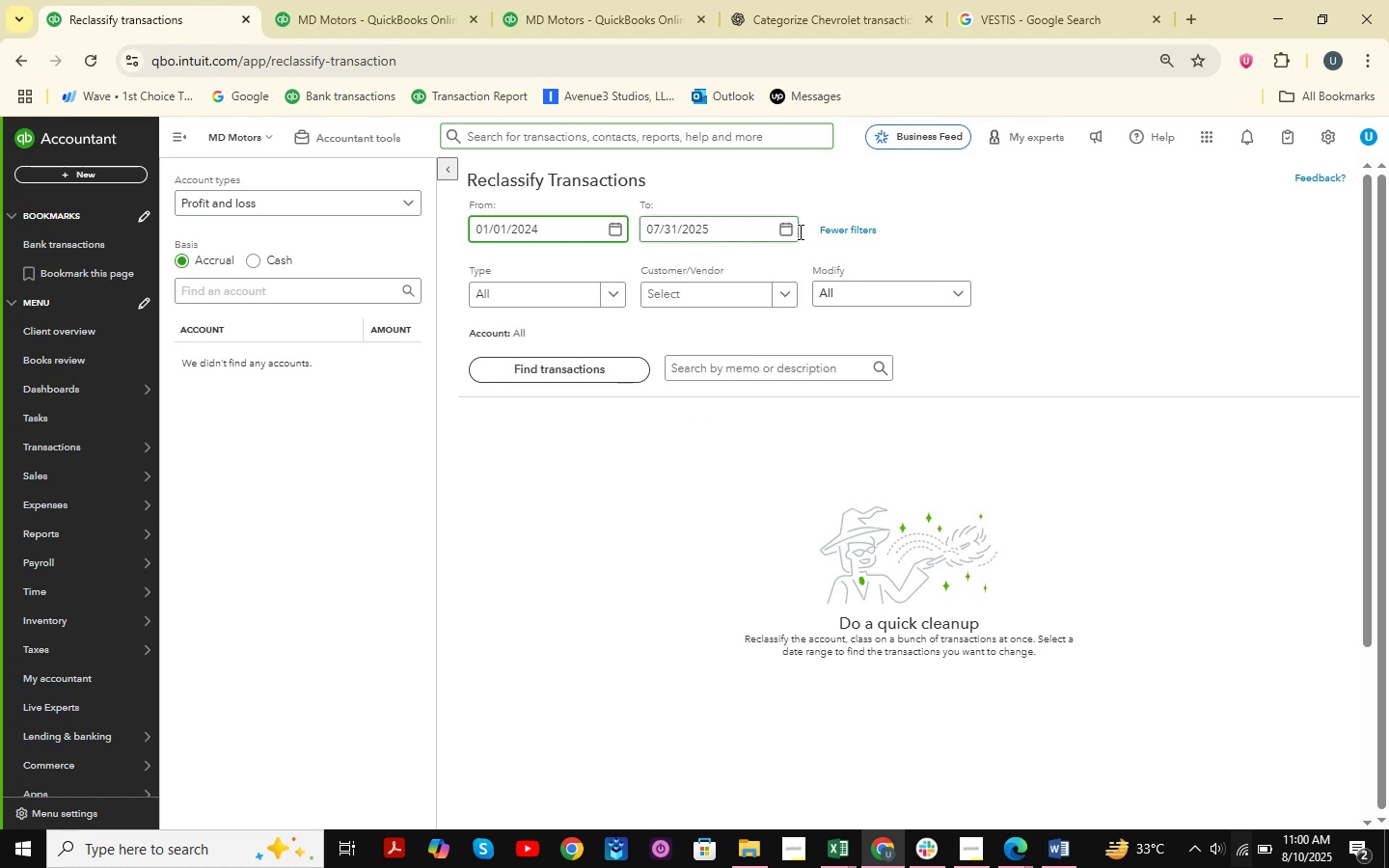 
left_click([797, 232])
 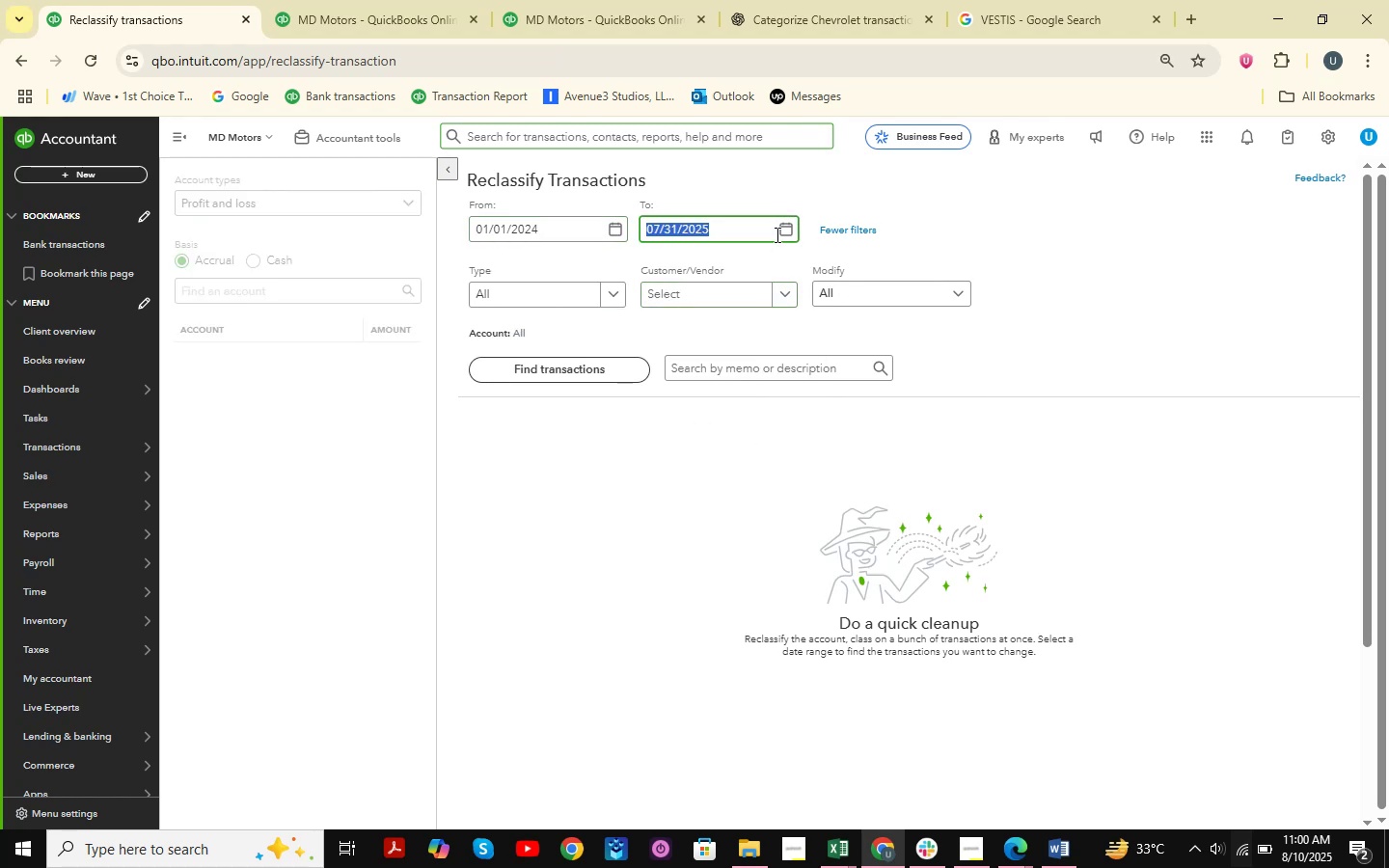 
left_click([782, 231])
 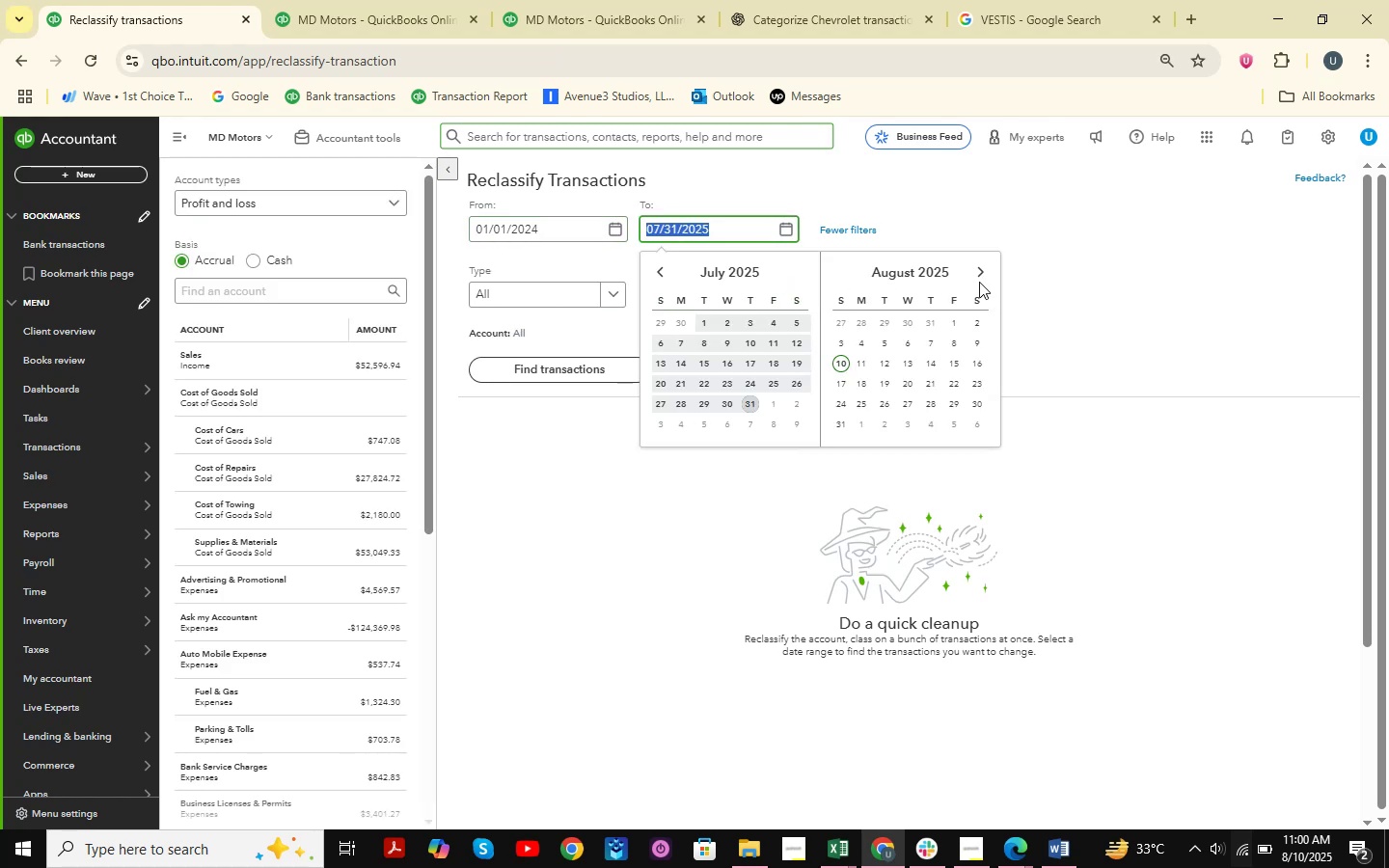 
double_click([980, 278])
 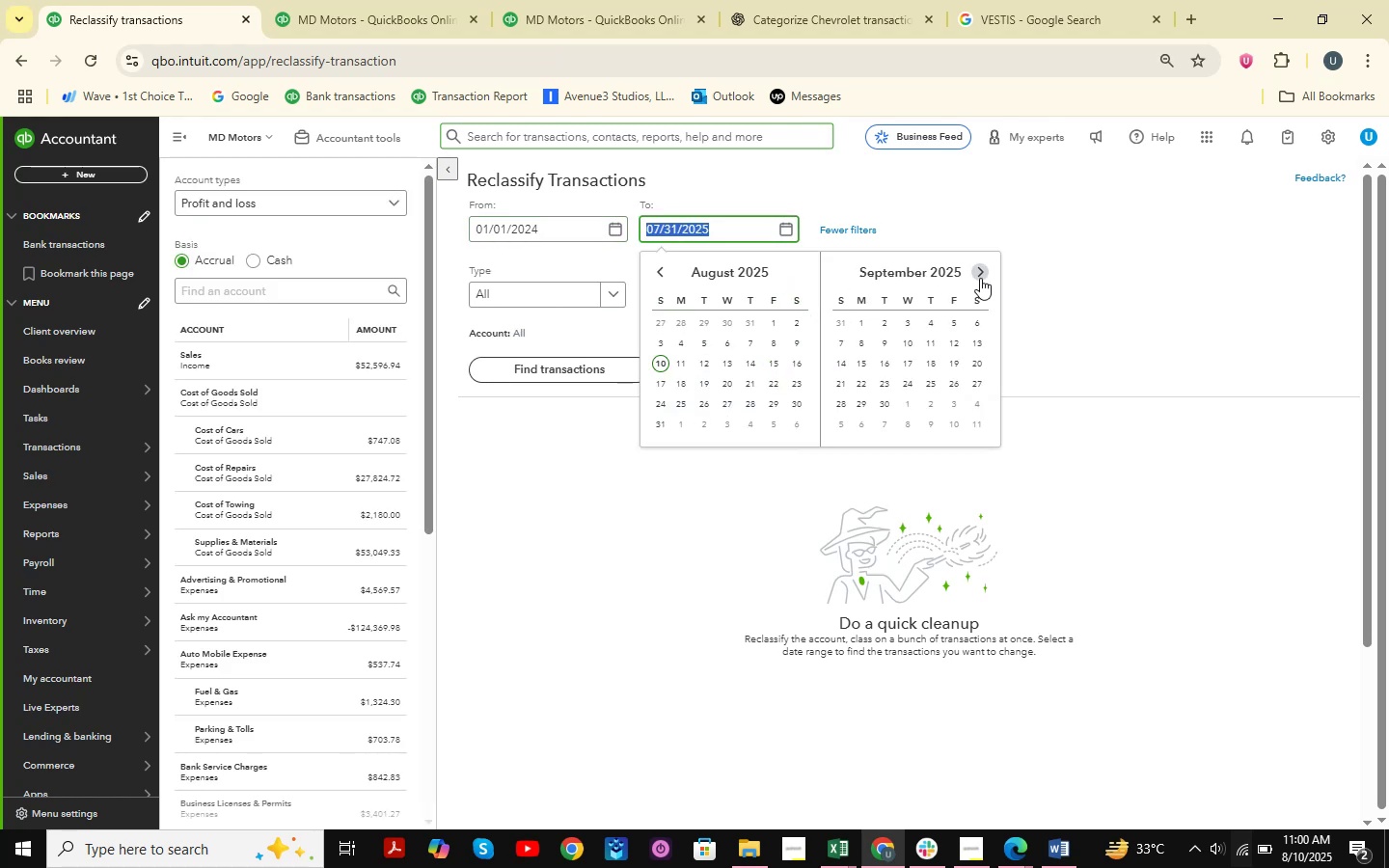 
triple_click([980, 278])
 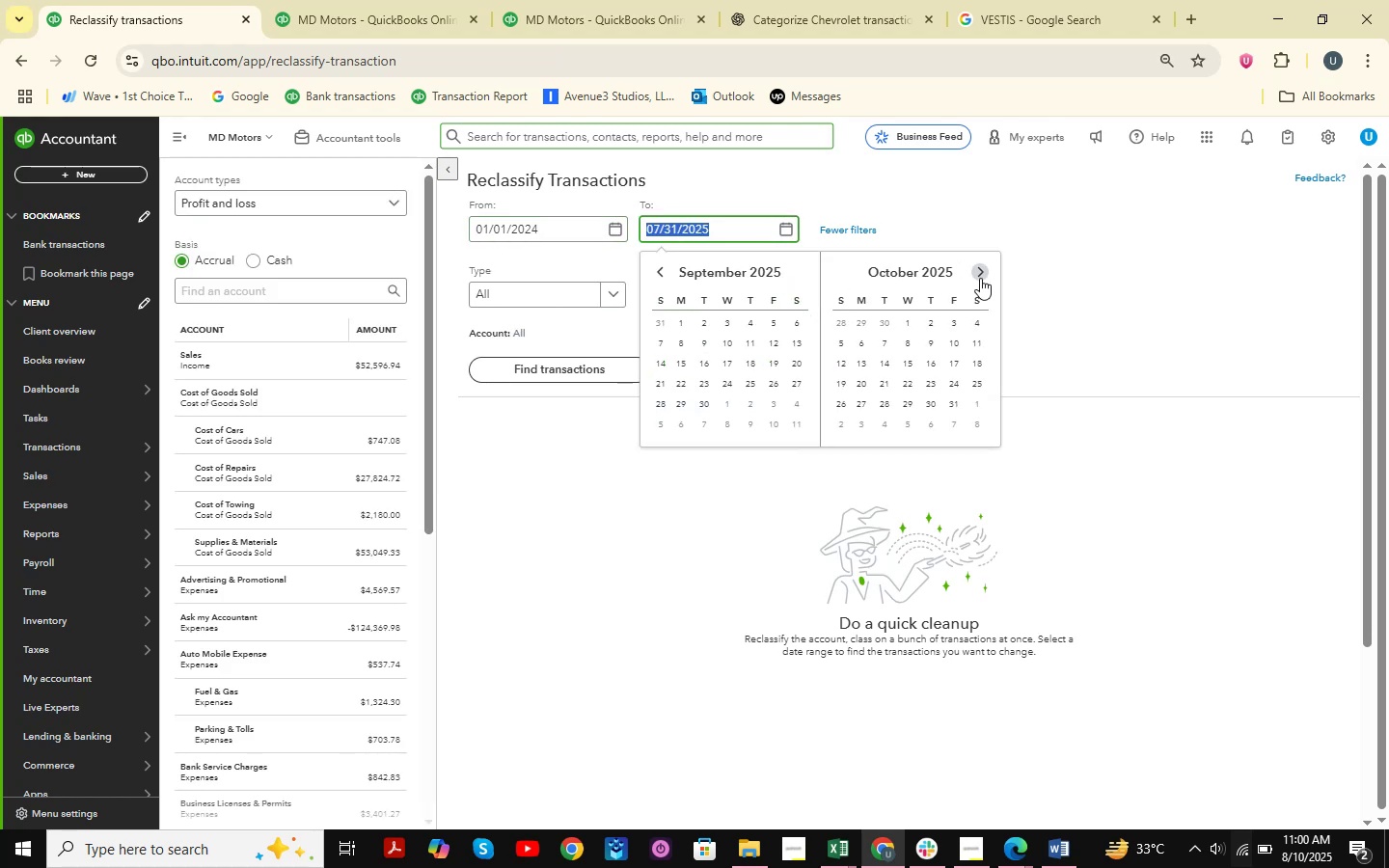 
left_click([980, 278])
 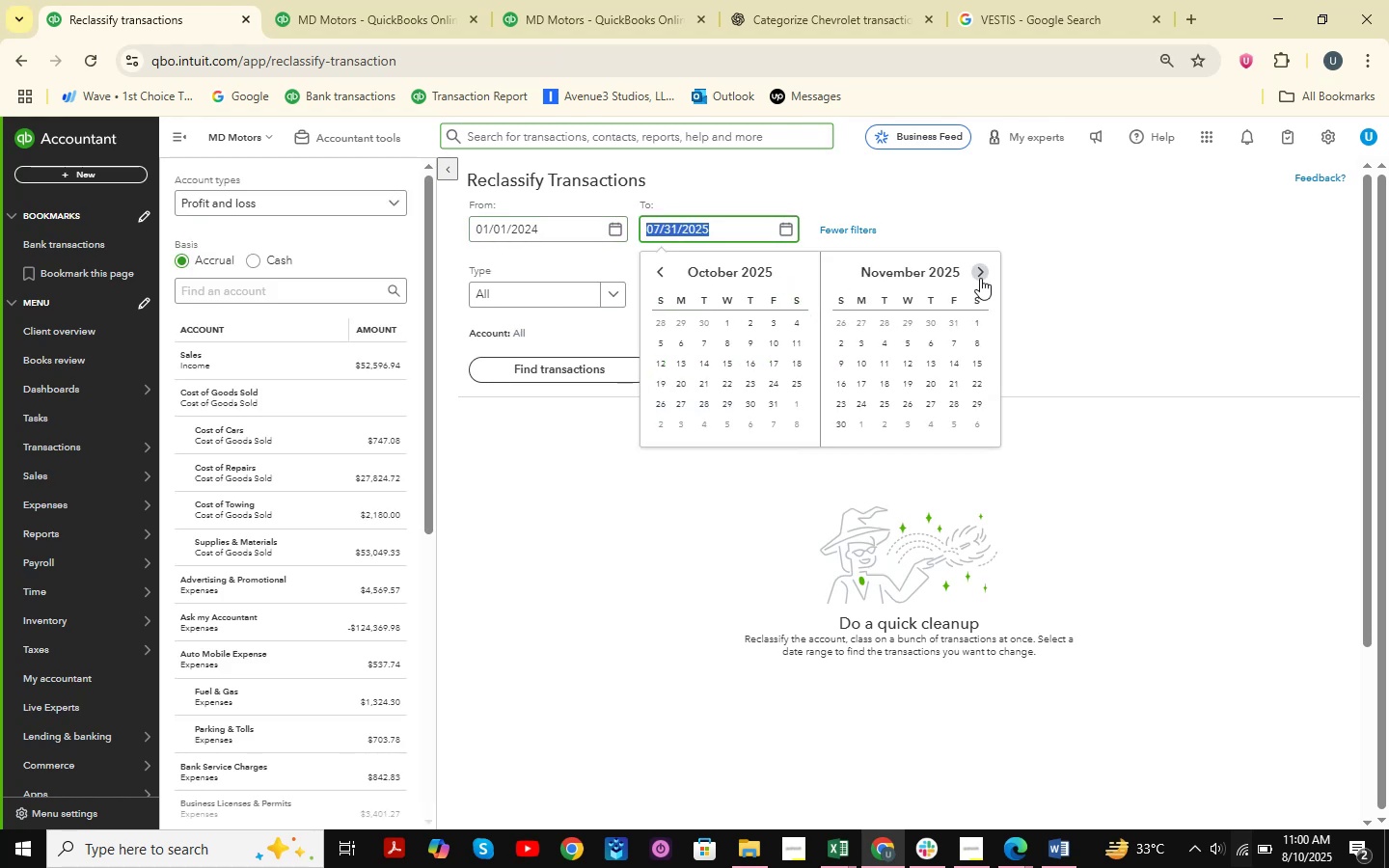 
left_click([980, 278])
 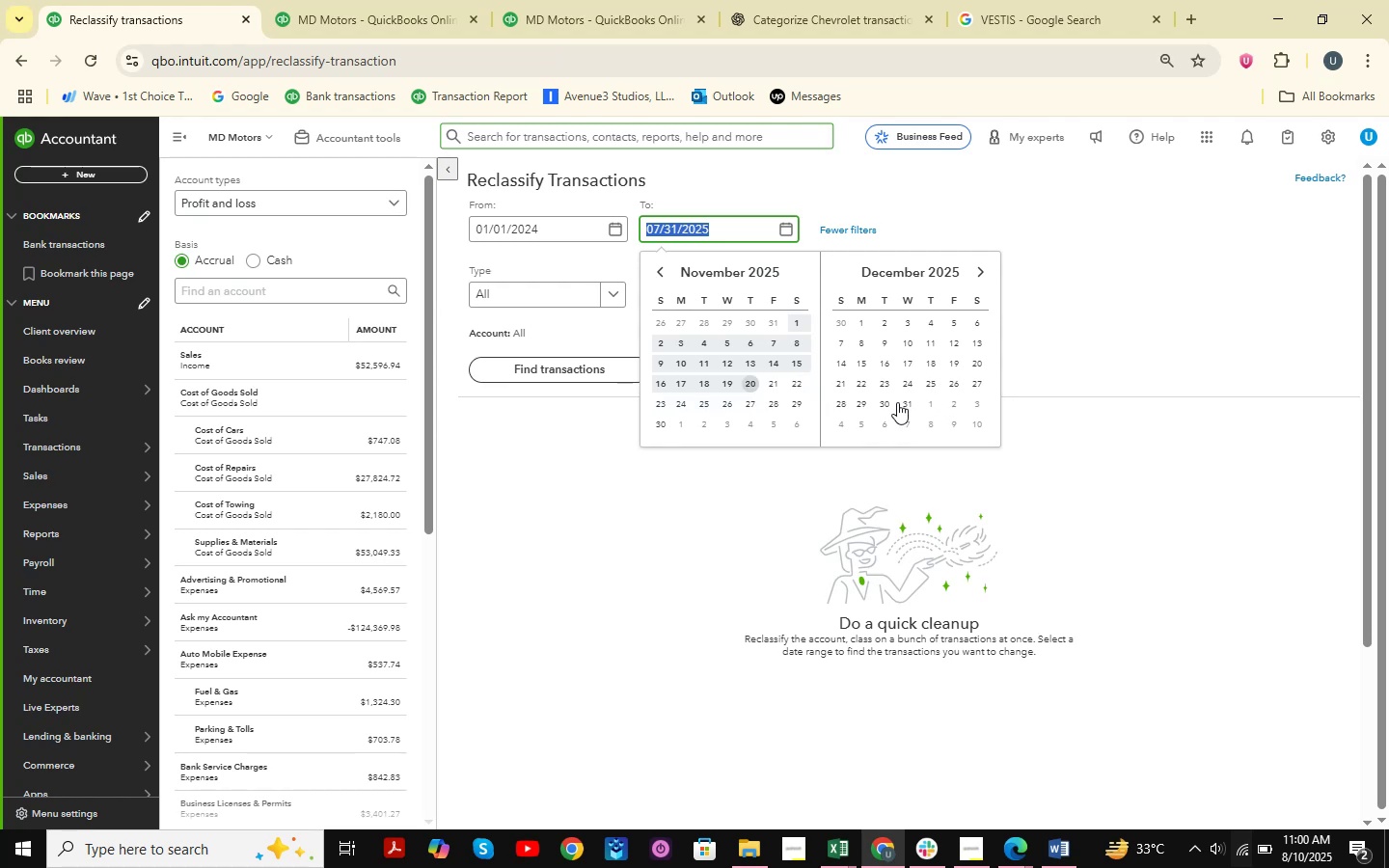 
left_click([907, 401])
 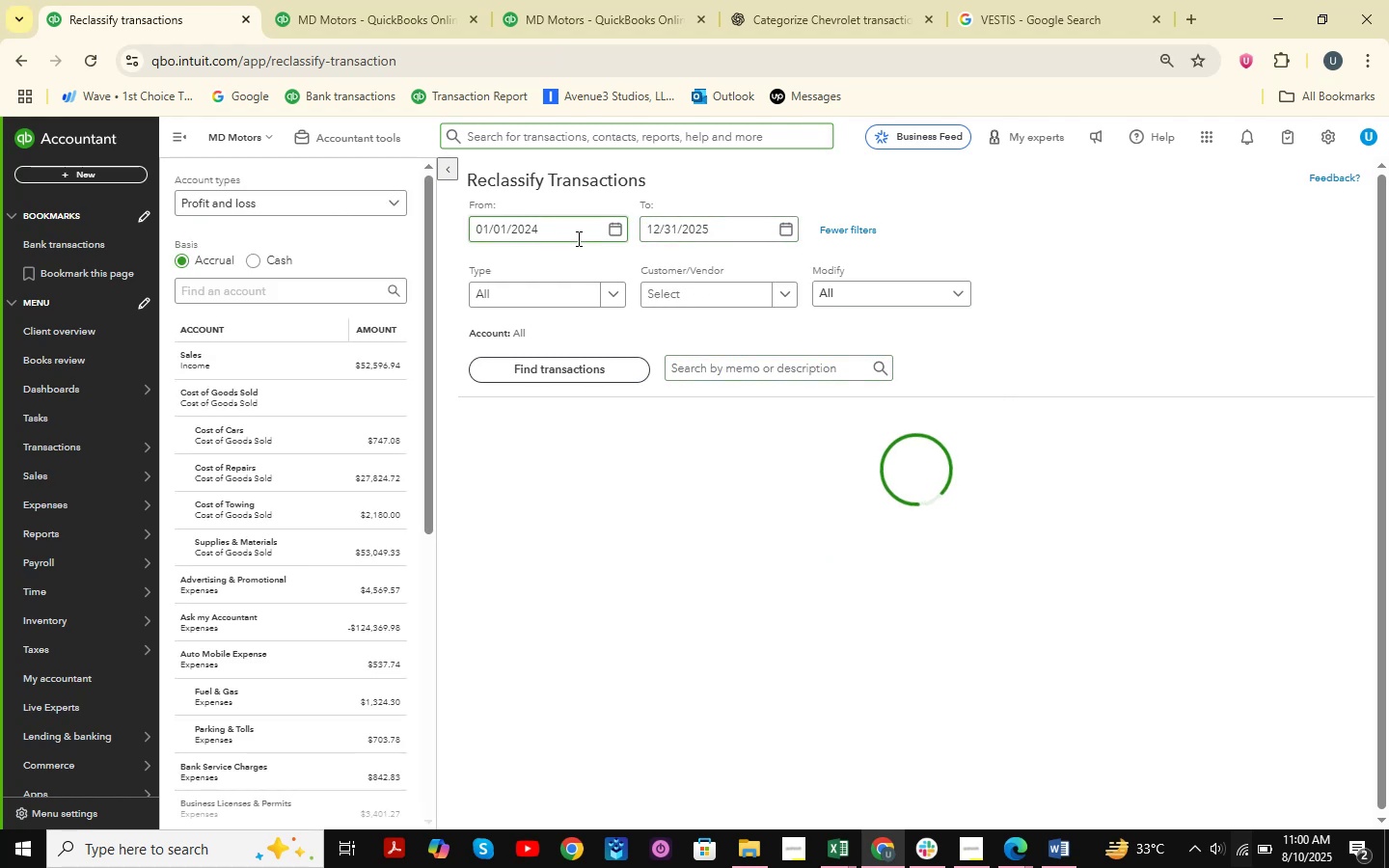 
left_click([779, 241])
 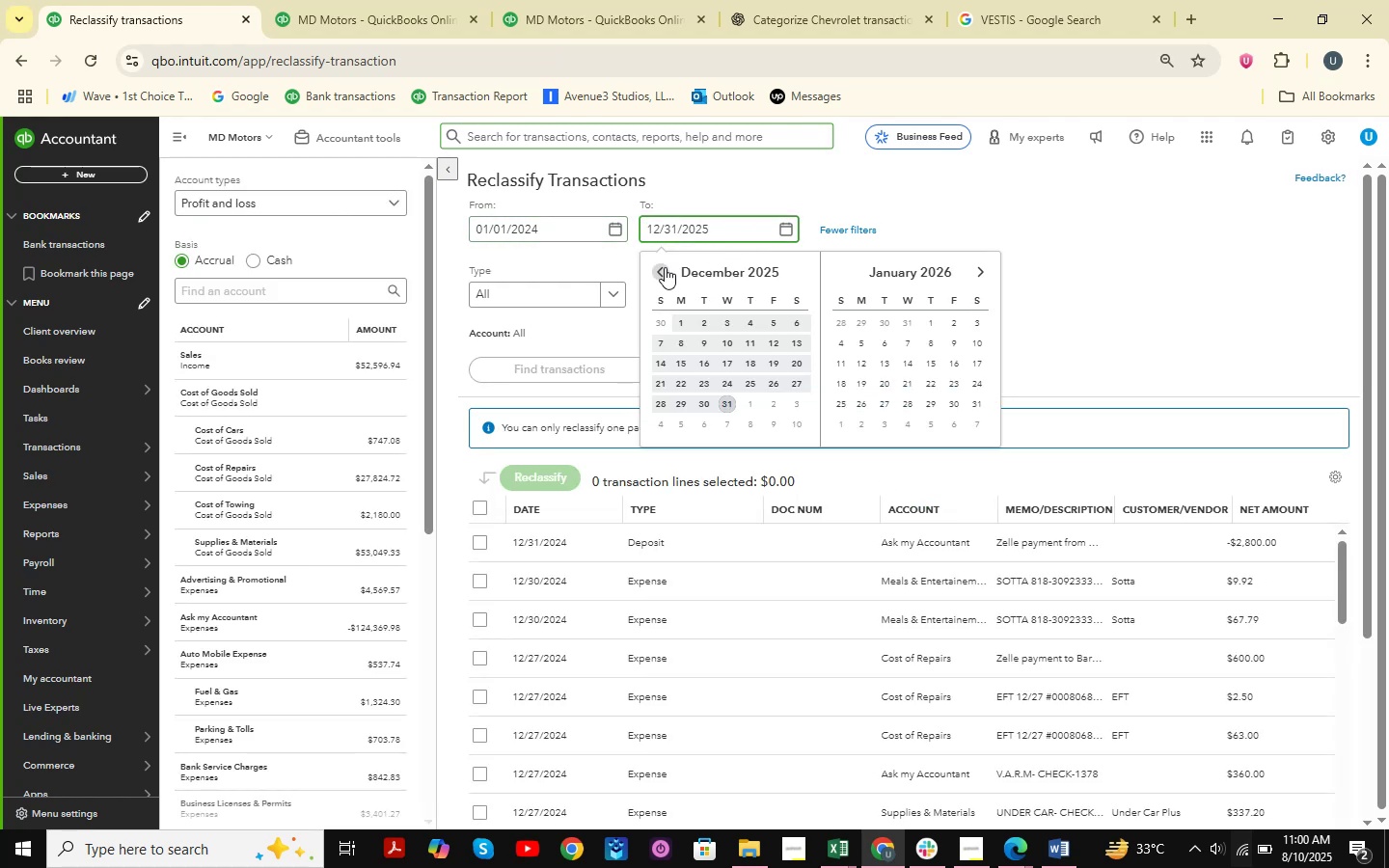 
double_click([665, 267])
 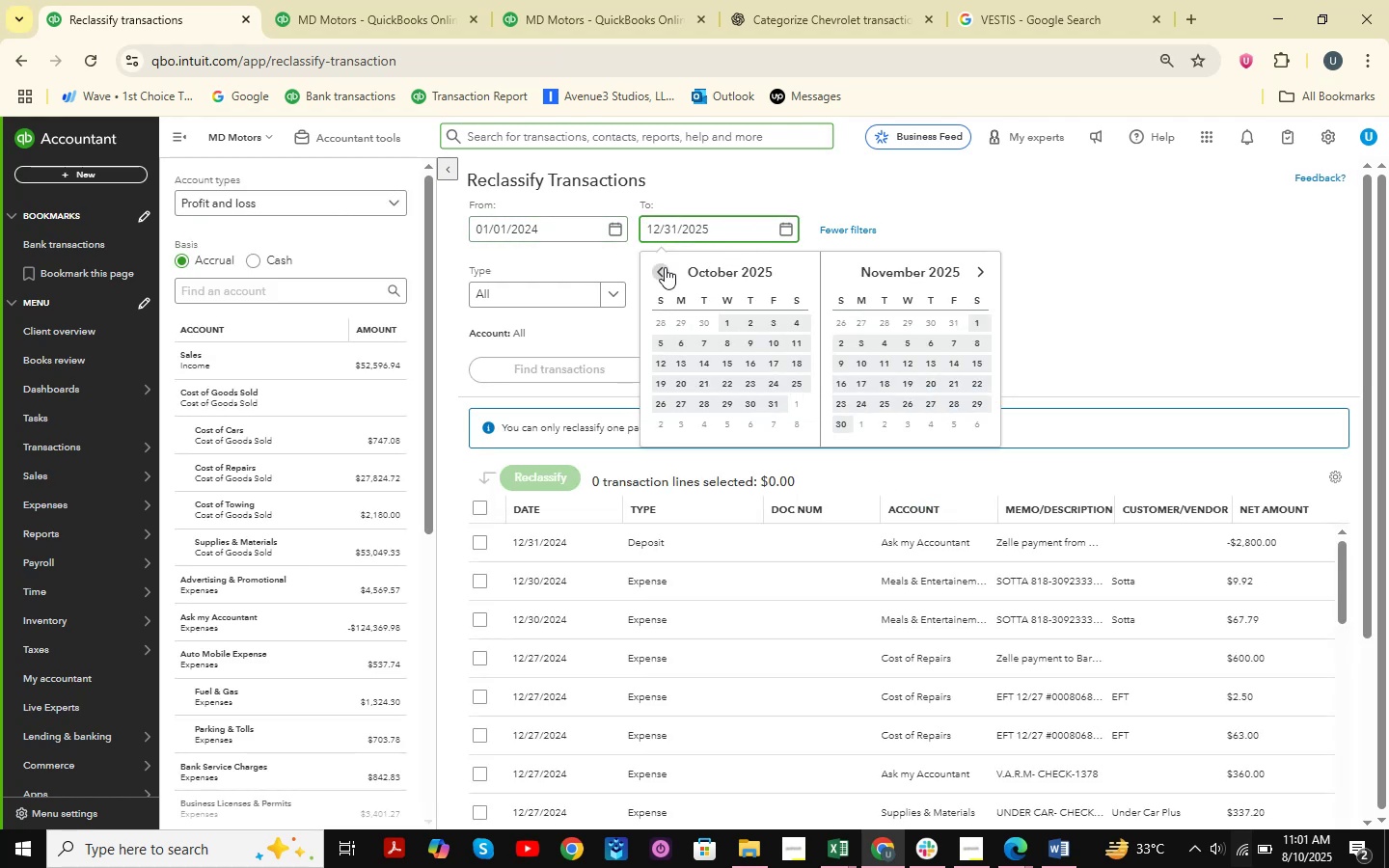 
triple_click([665, 267])
 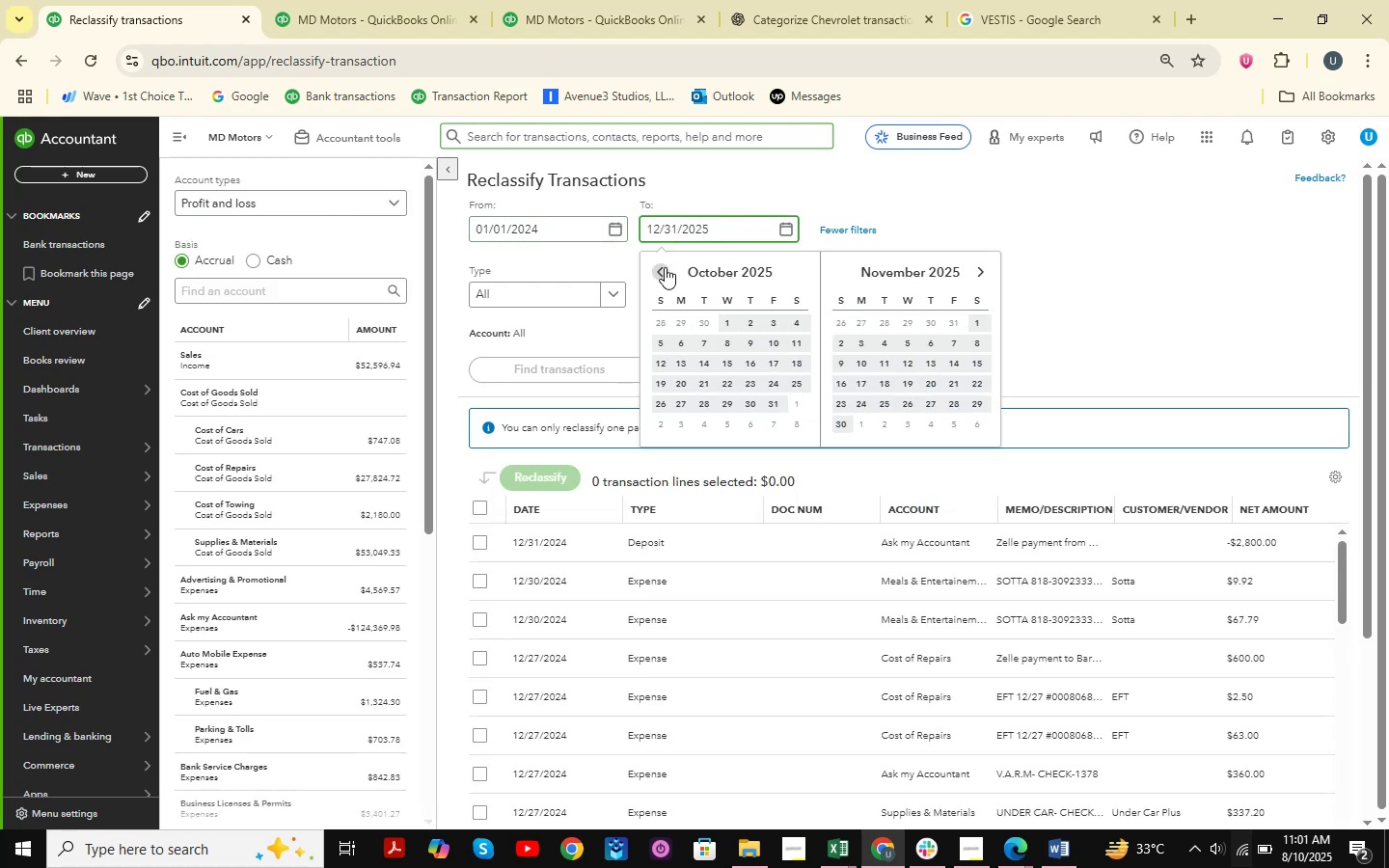 
triple_click([665, 267])
 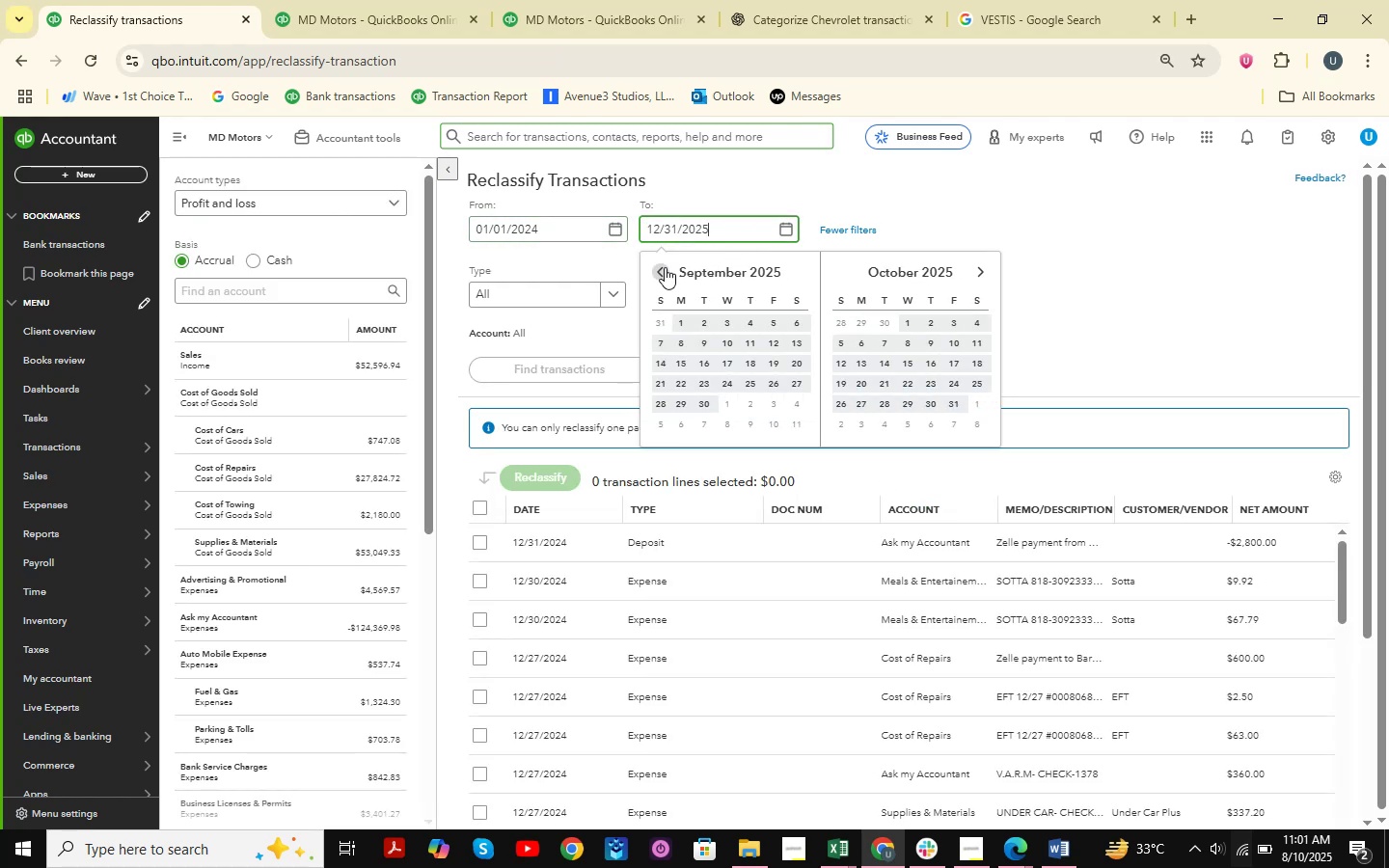 
triple_click([665, 267])
 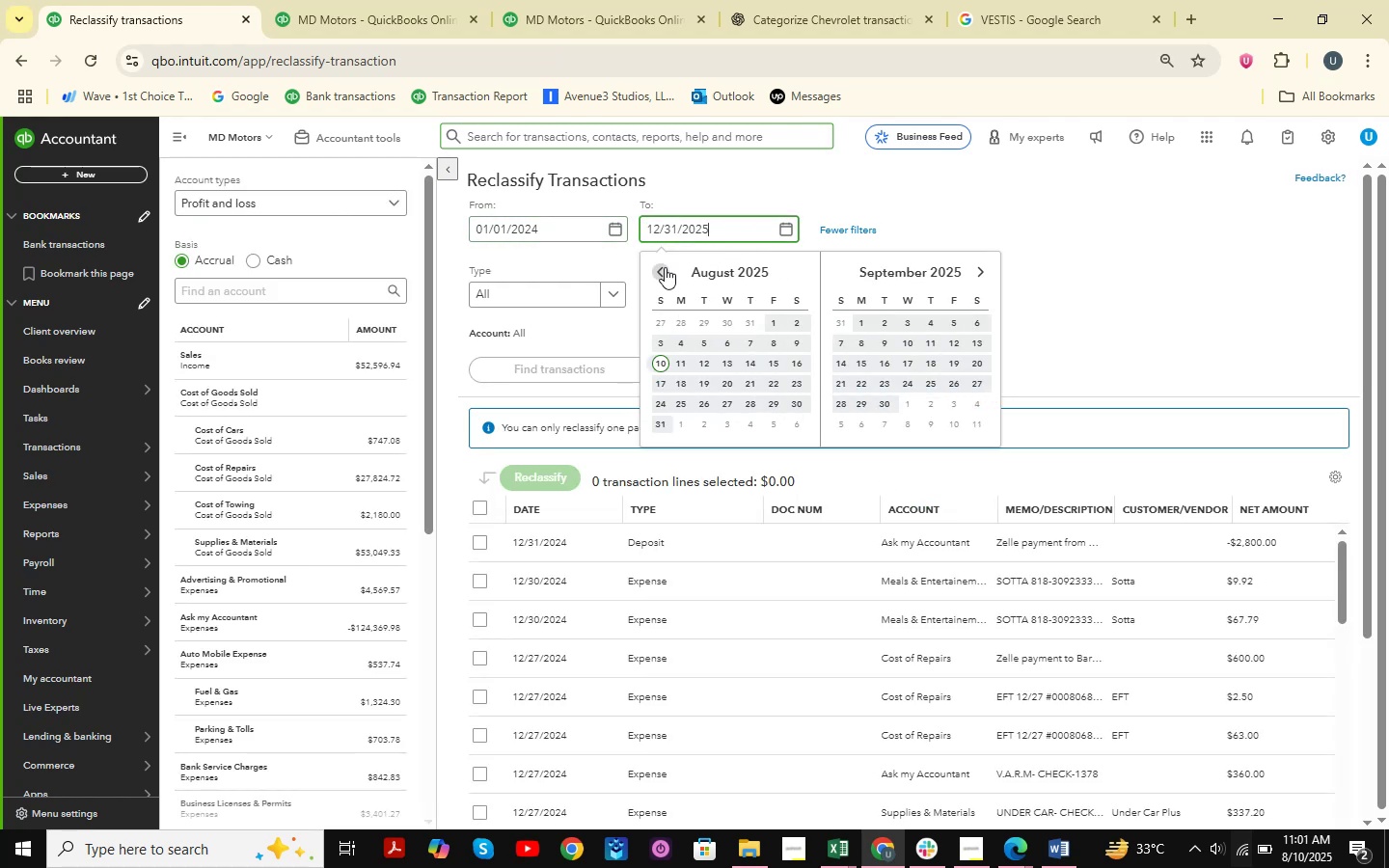 
triple_click([665, 267])
 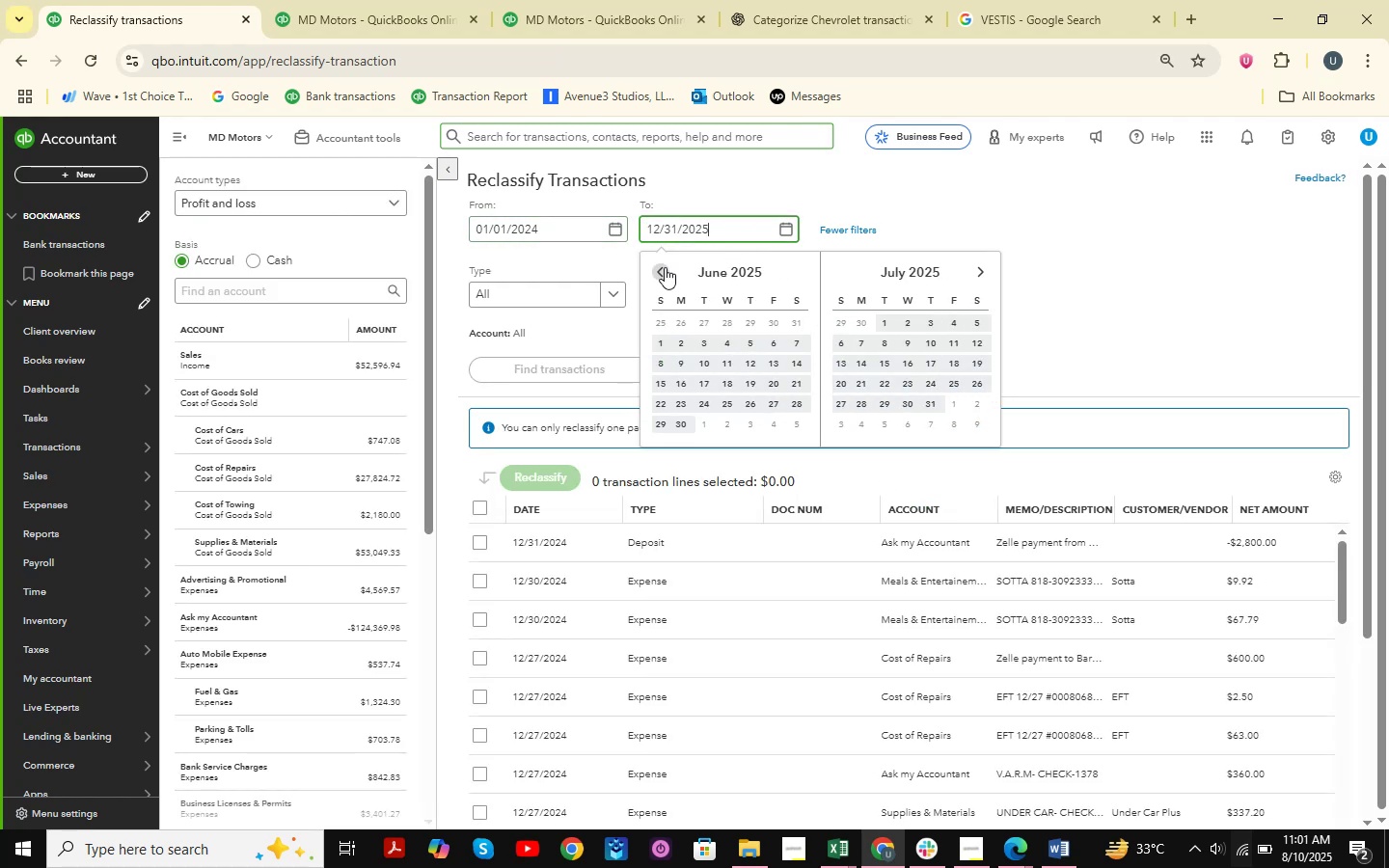 
triple_click([665, 267])
 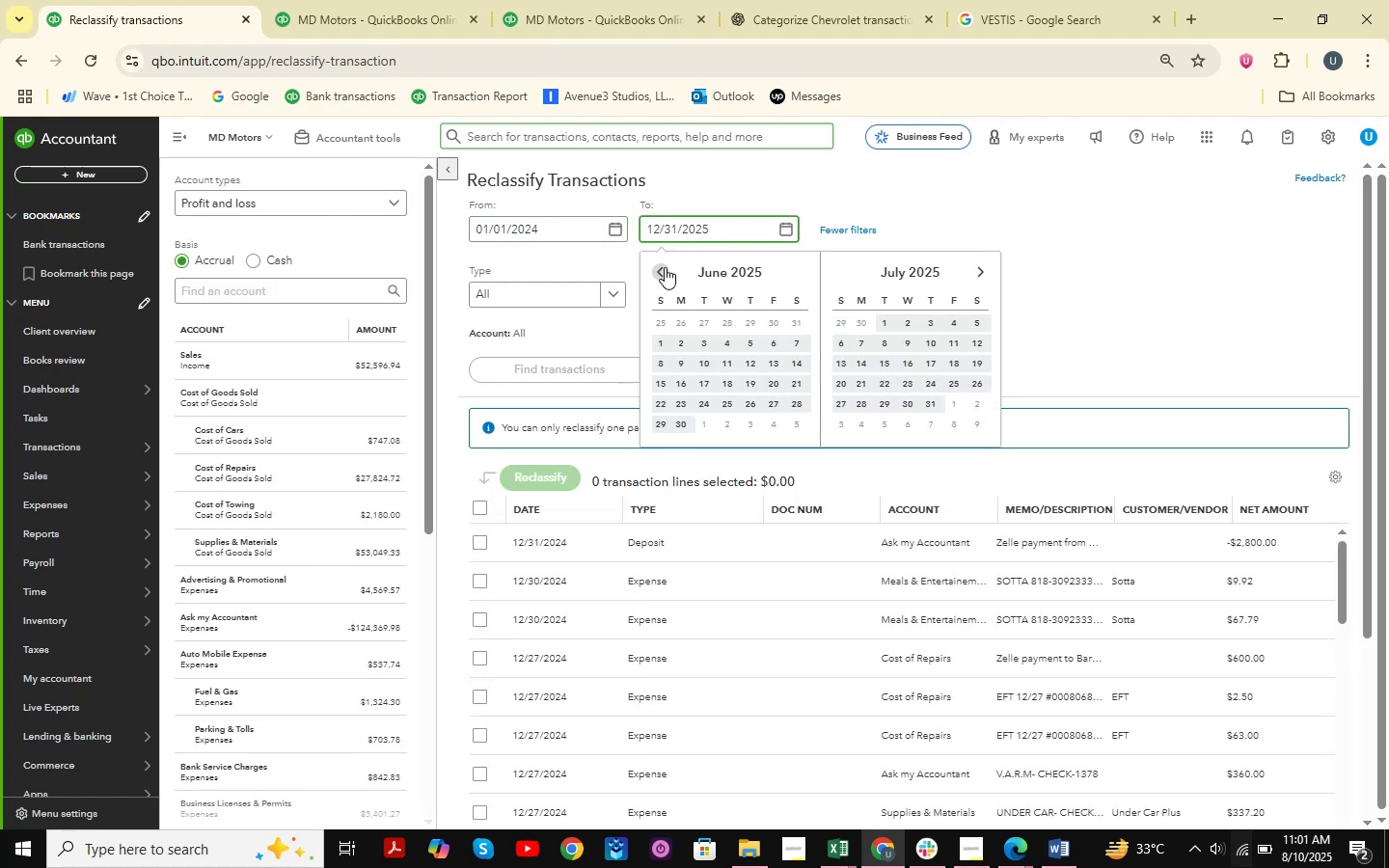 
triple_click([665, 267])
 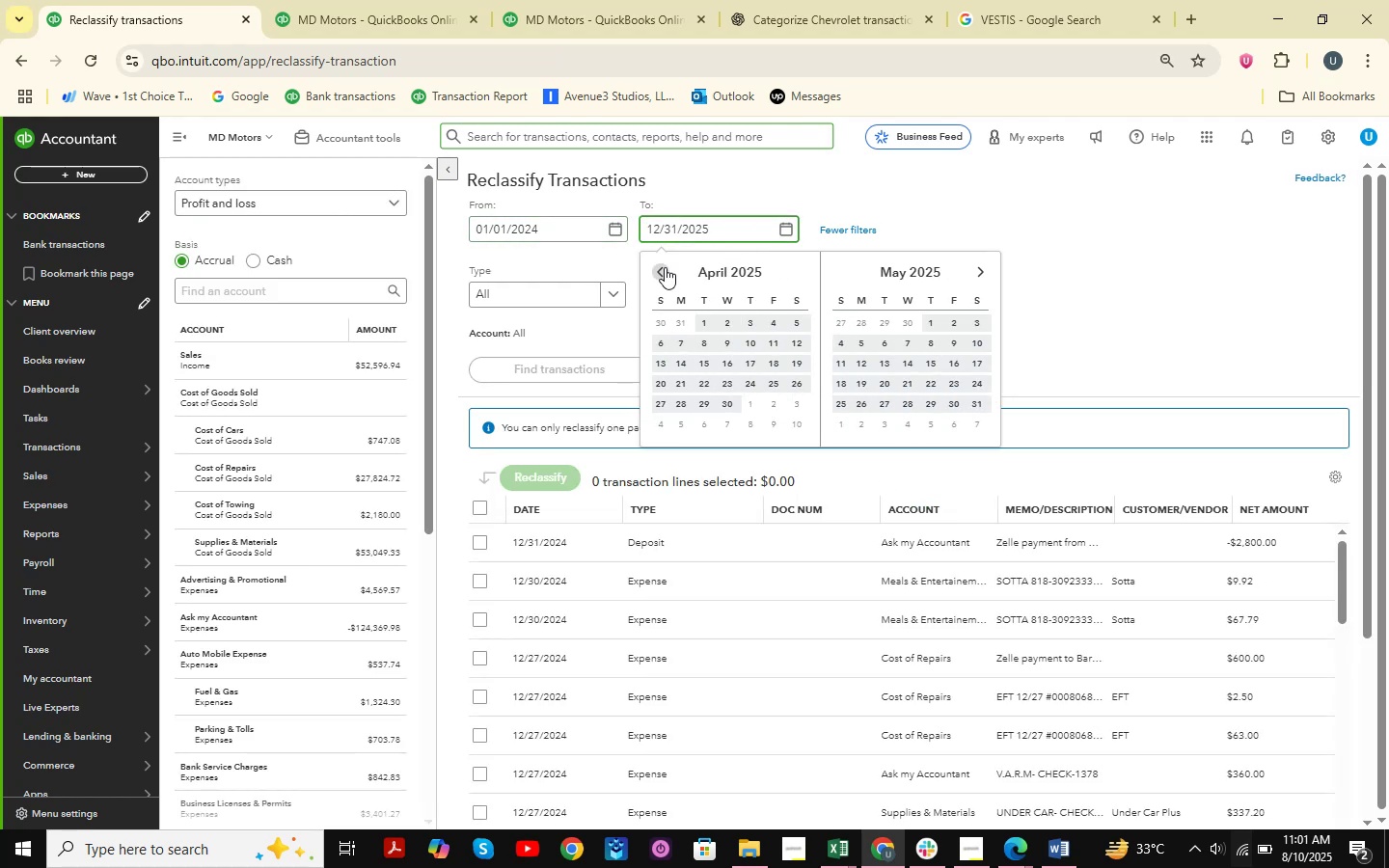 
triple_click([665, 267])
 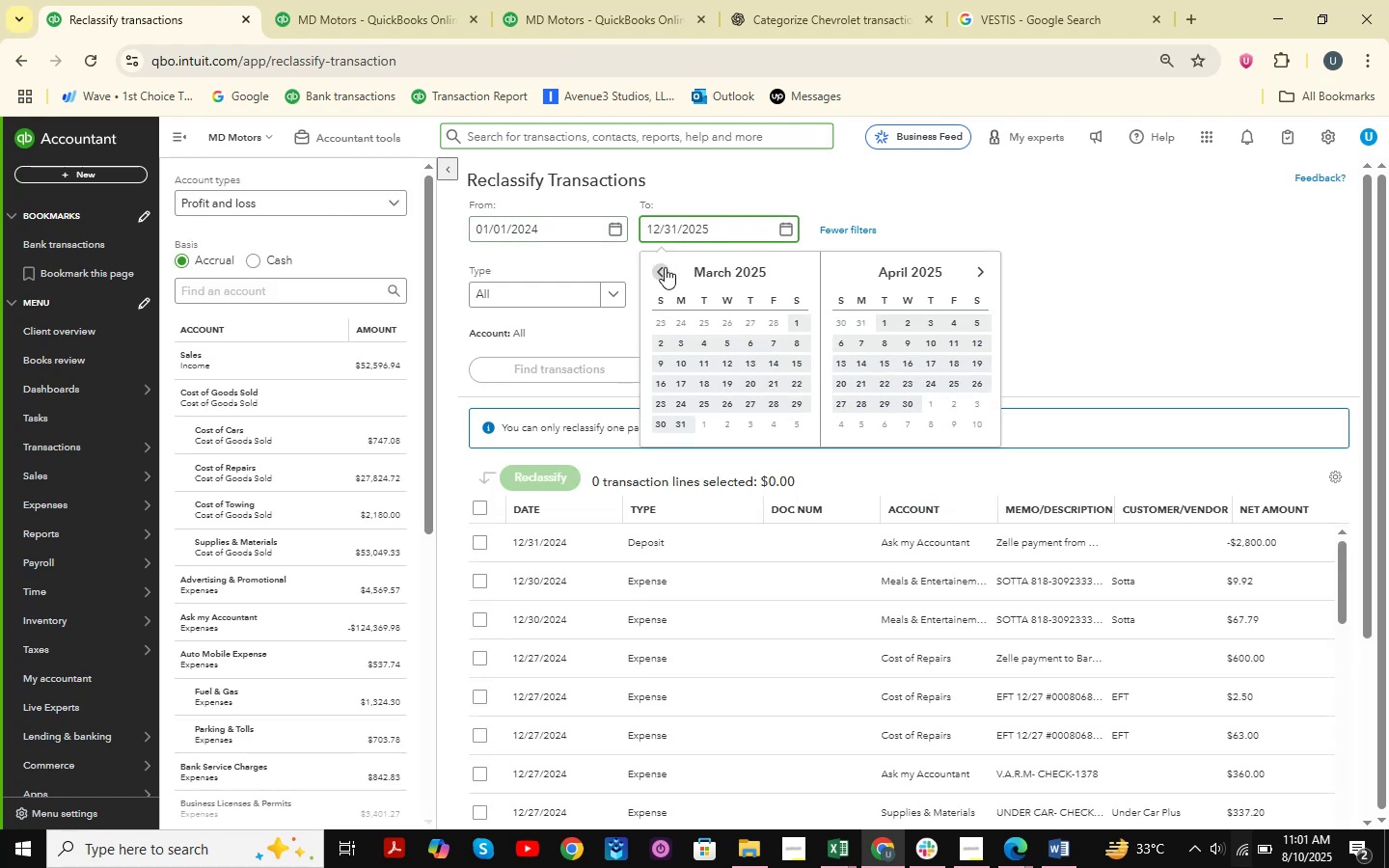 
triple_click([665, 267])
 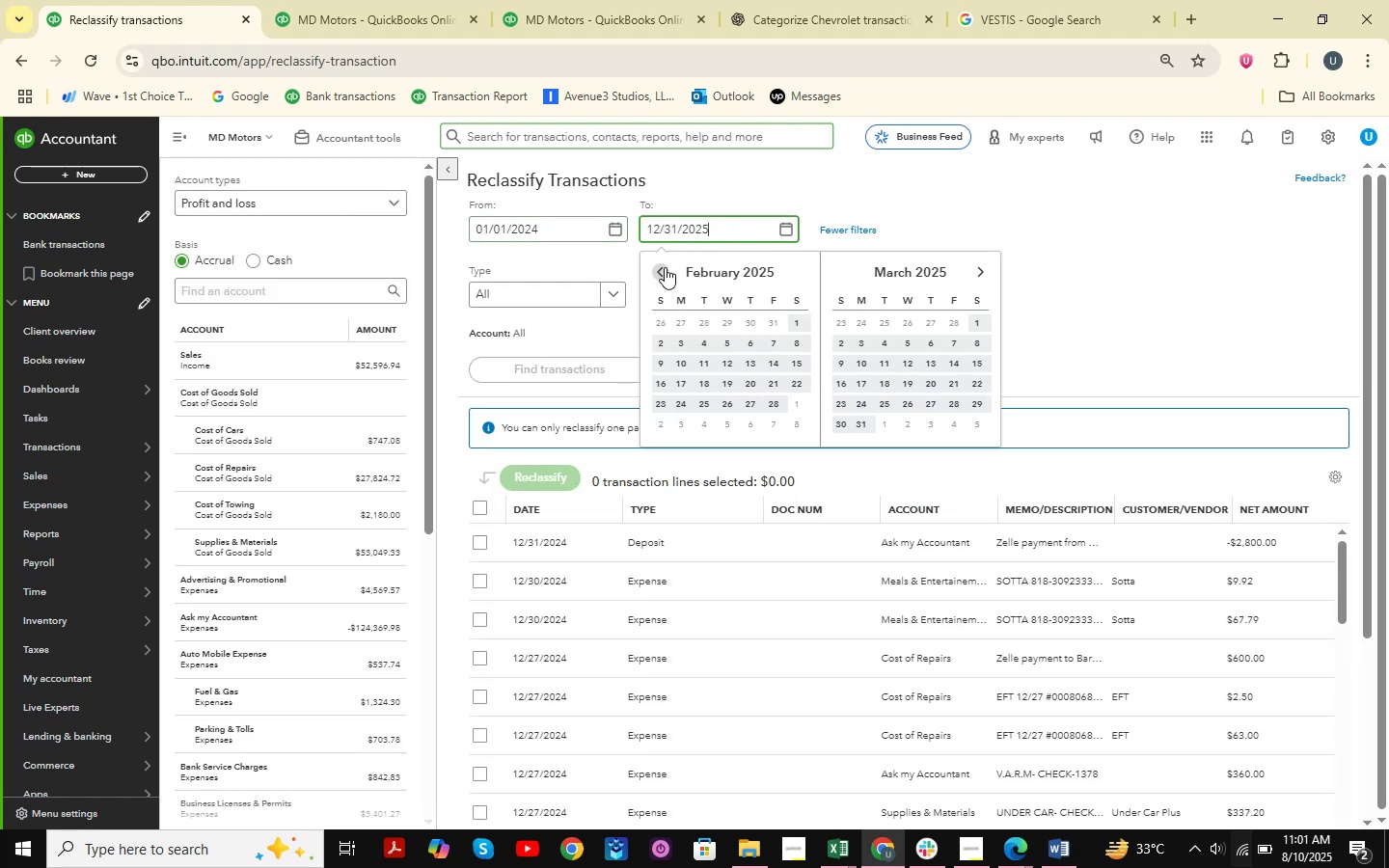 
triple_click([665, 267])
 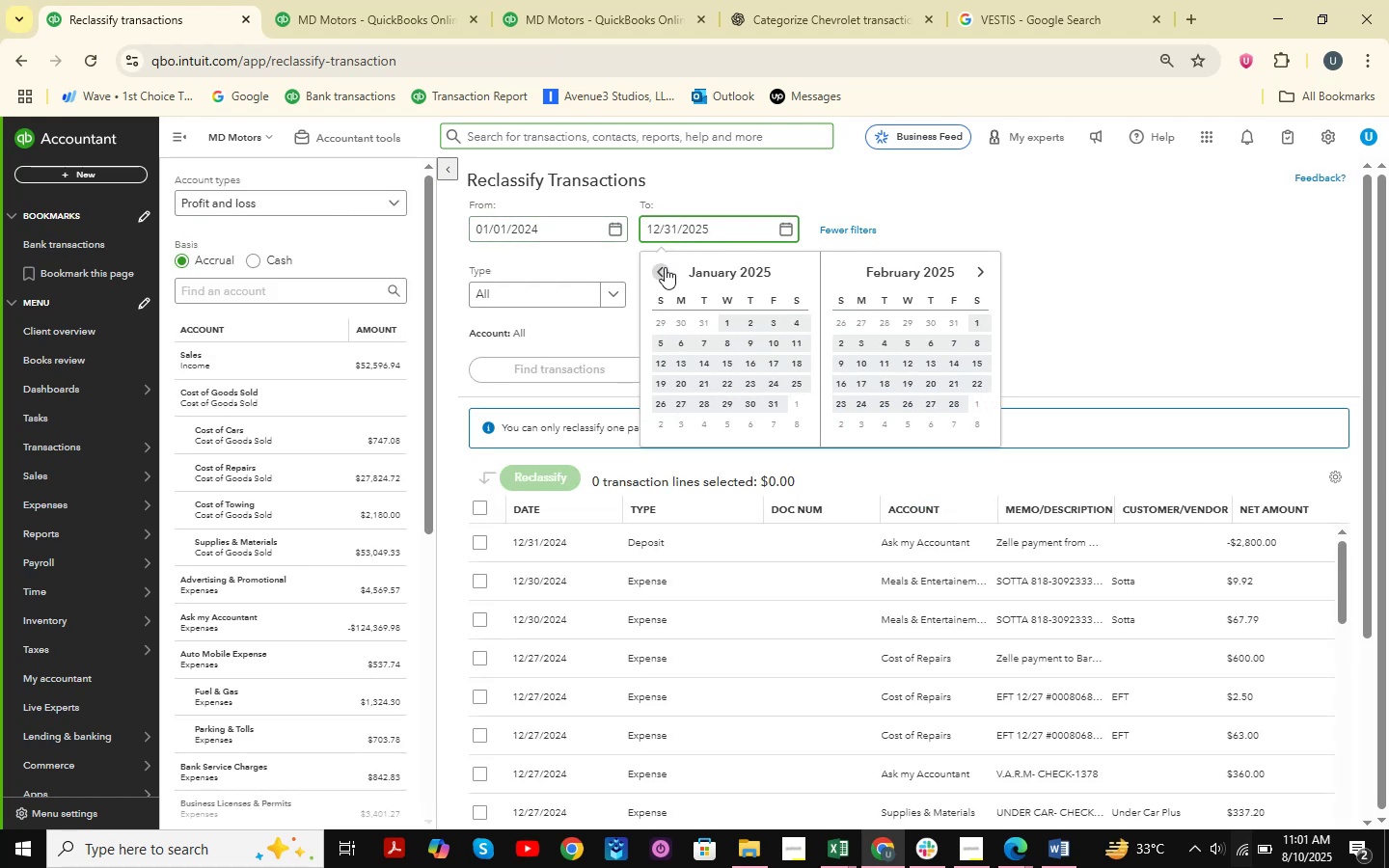 
left_click([665, 267])
 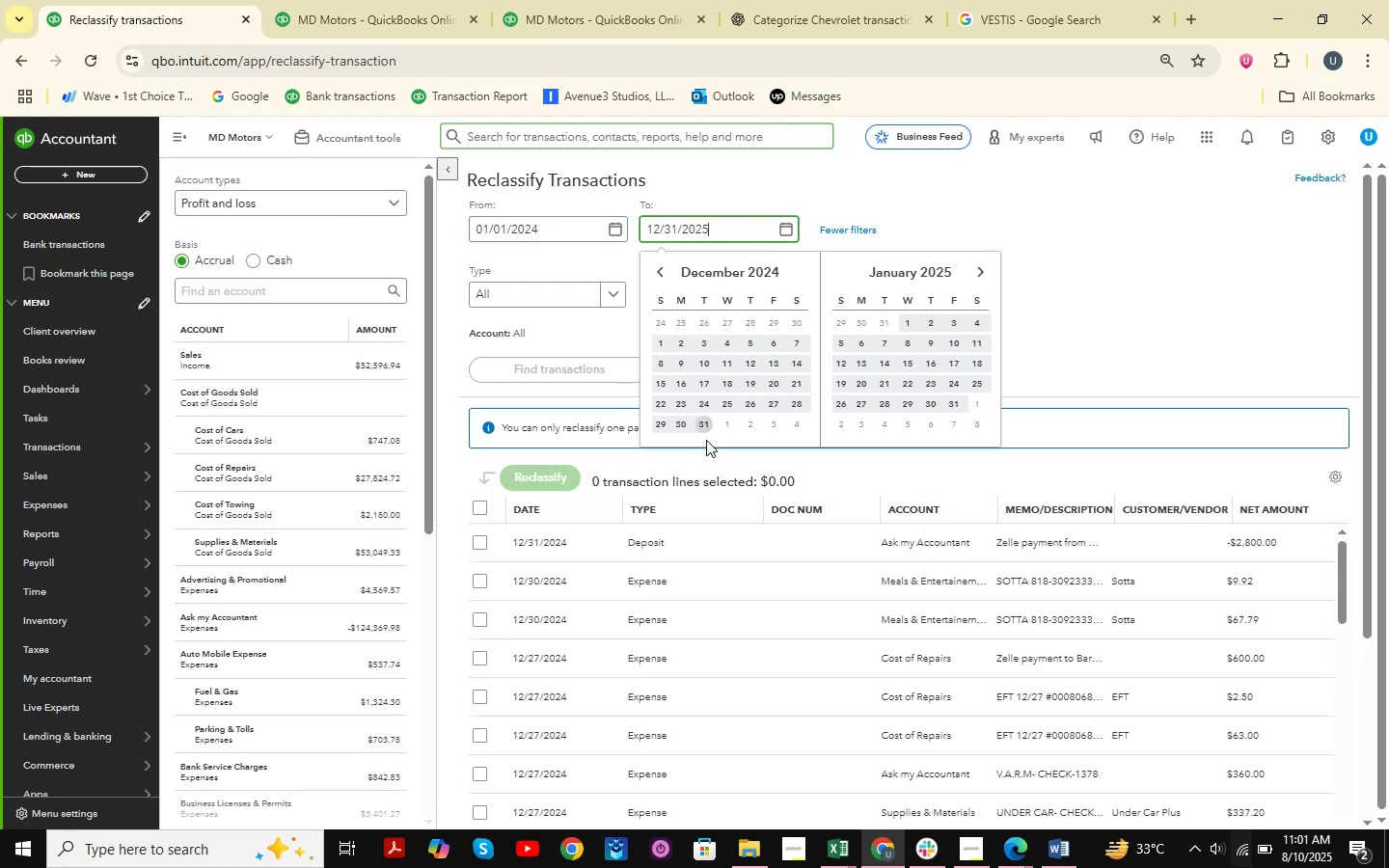 
left_click([703, 428])
 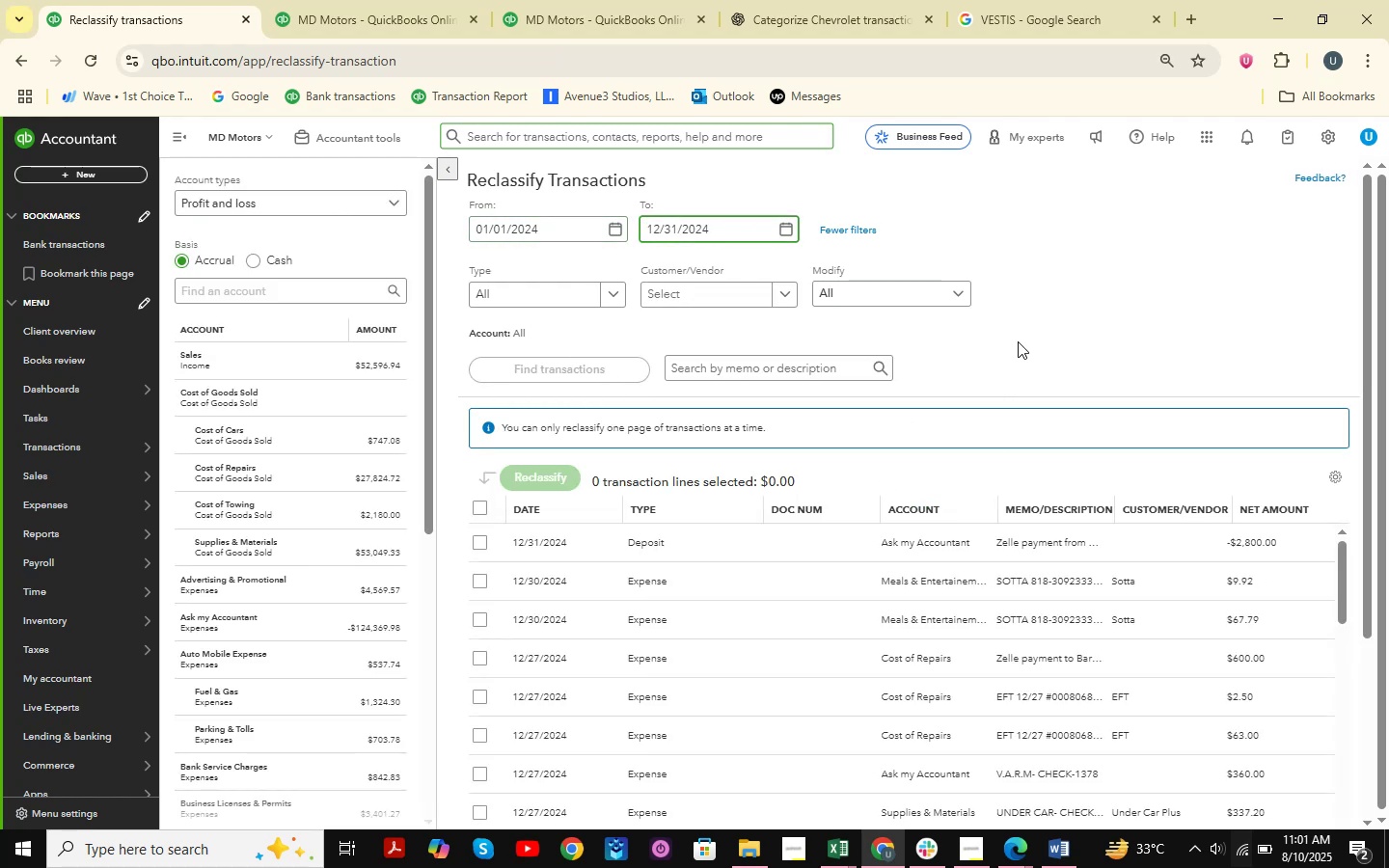 
double_click([1072, 306])
 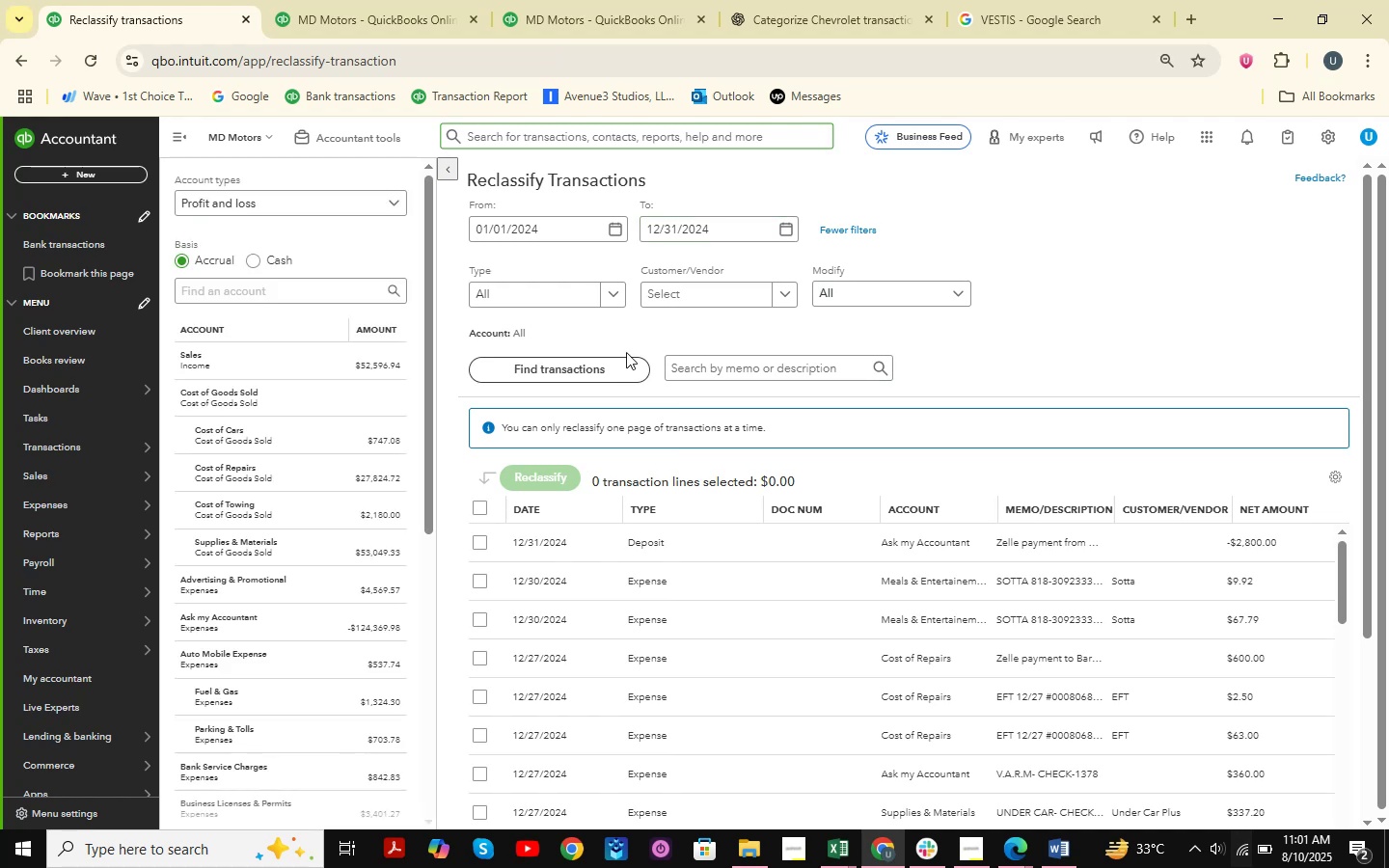 
left_click([562, 357])
 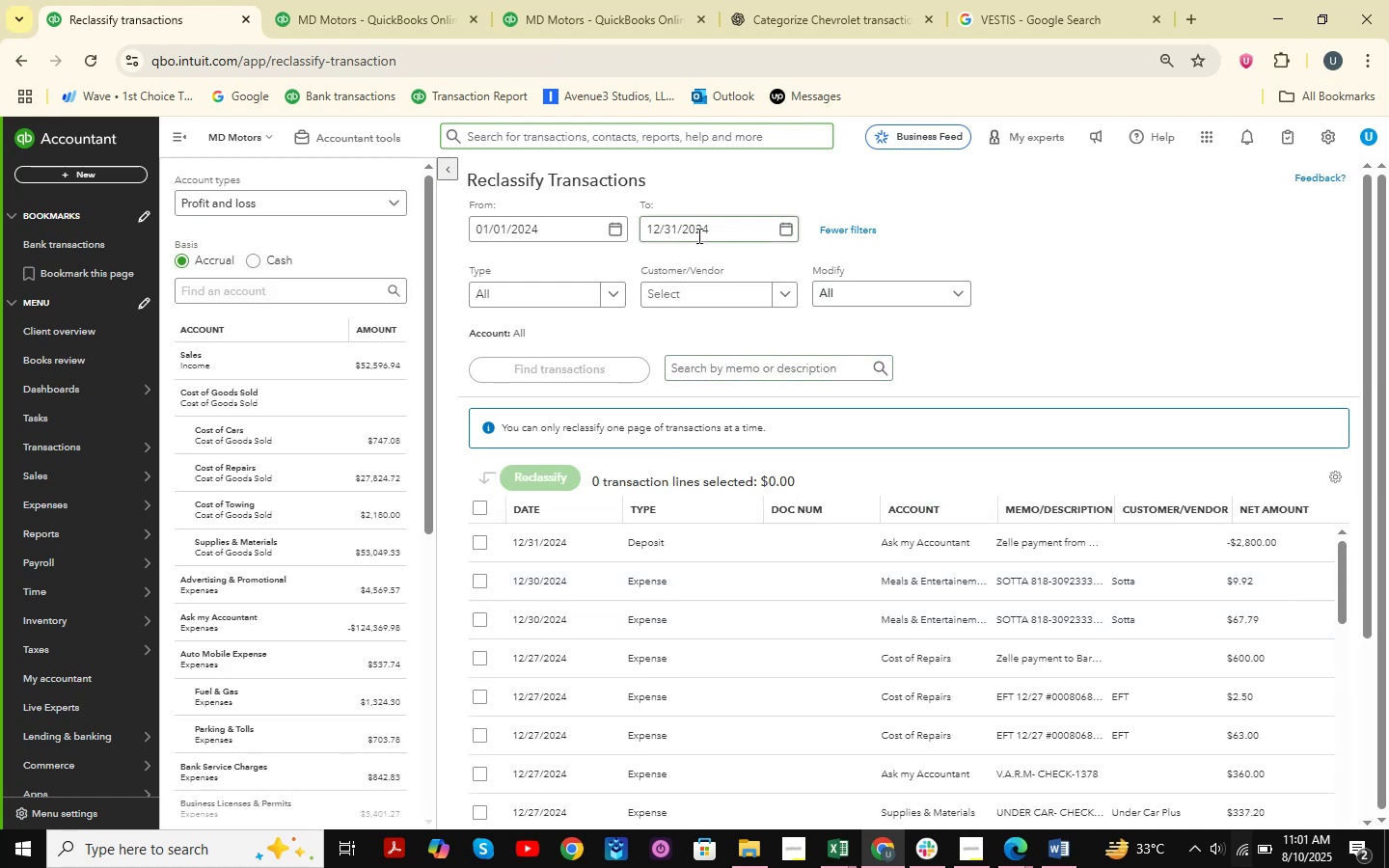 
left_click([282, 288])
 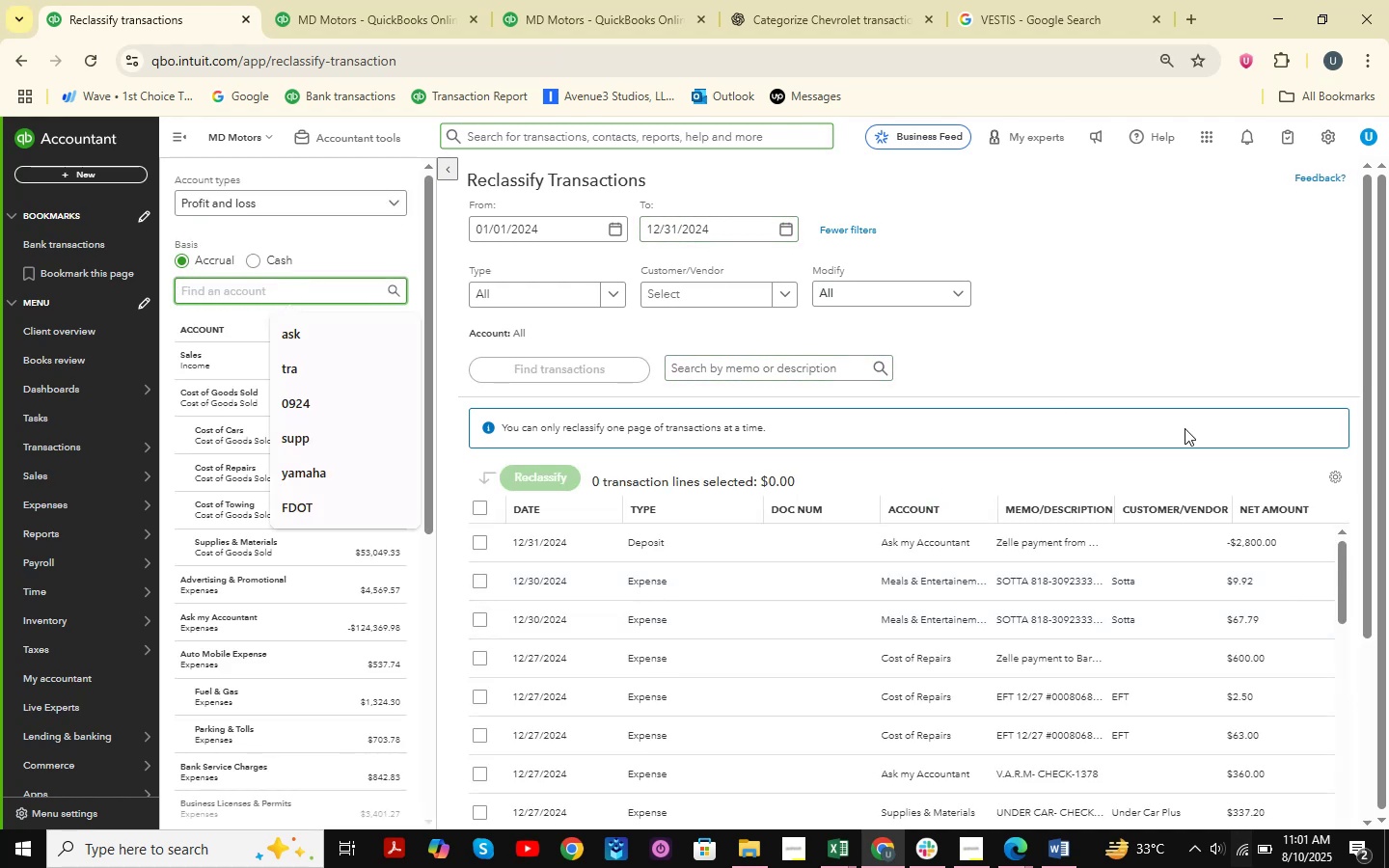 
type(ask )
 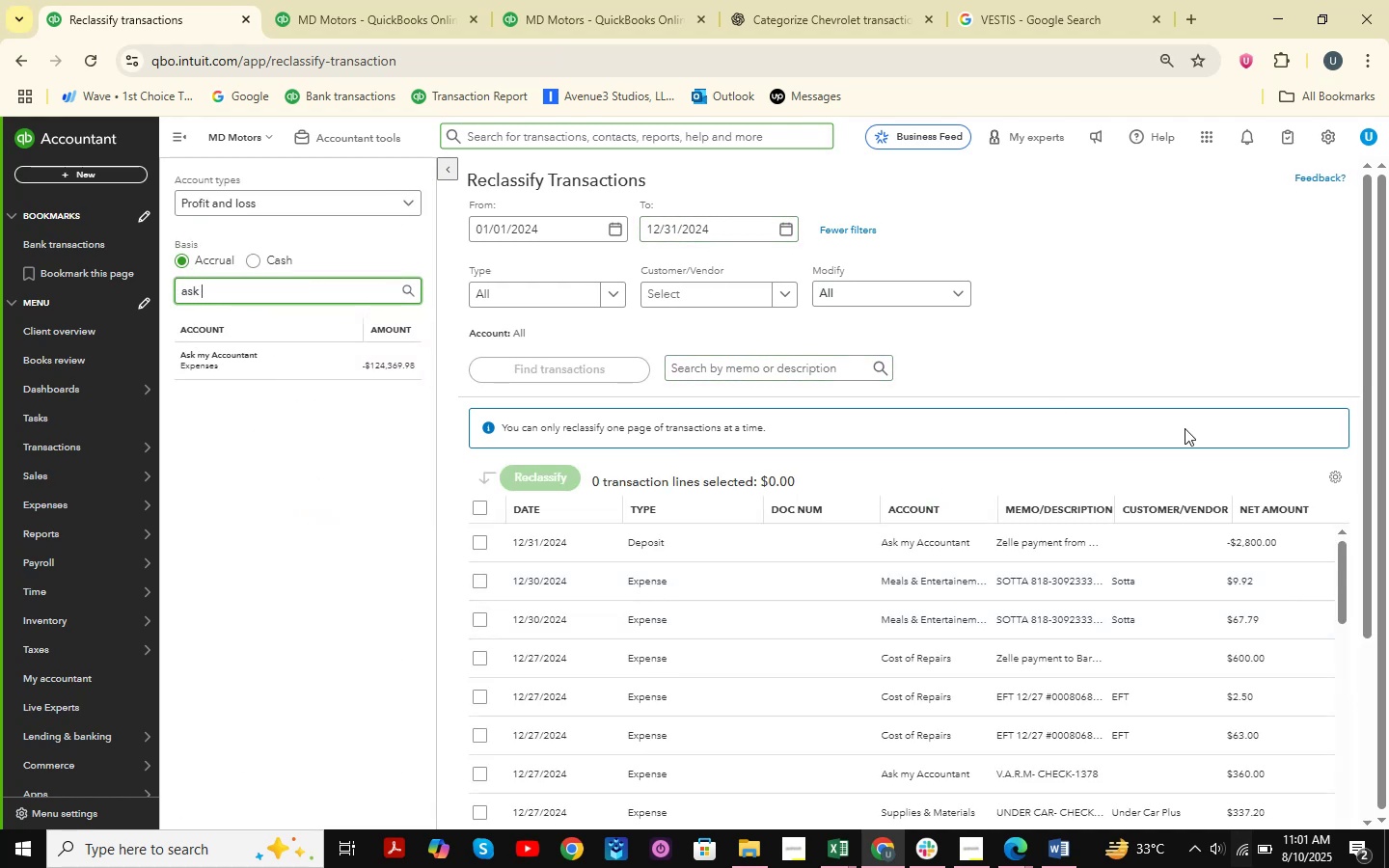 
key(ArrowDown)
 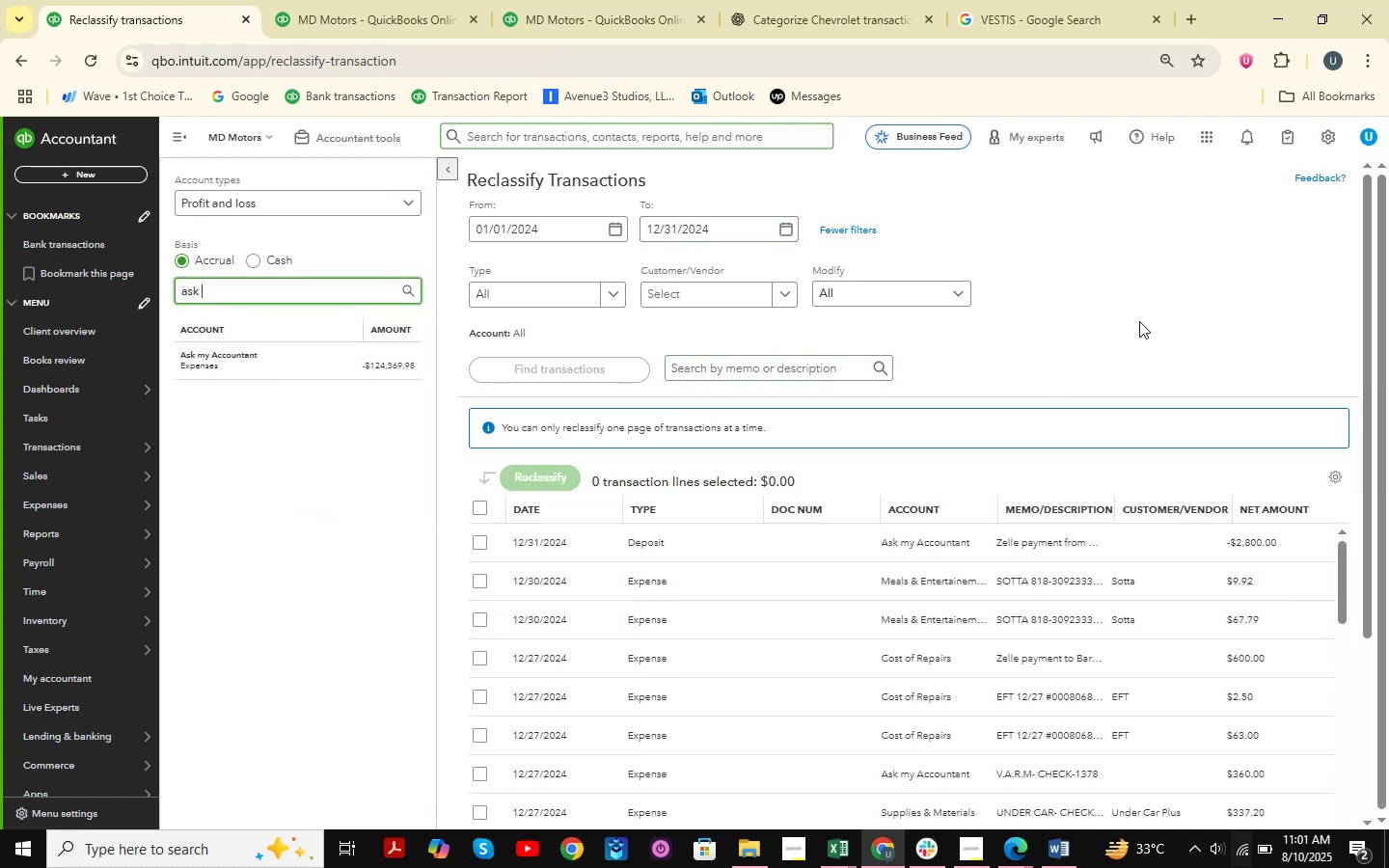 
left_click_drag(start_coordinate=[271, 332], to_coordinate=[271, 337])
 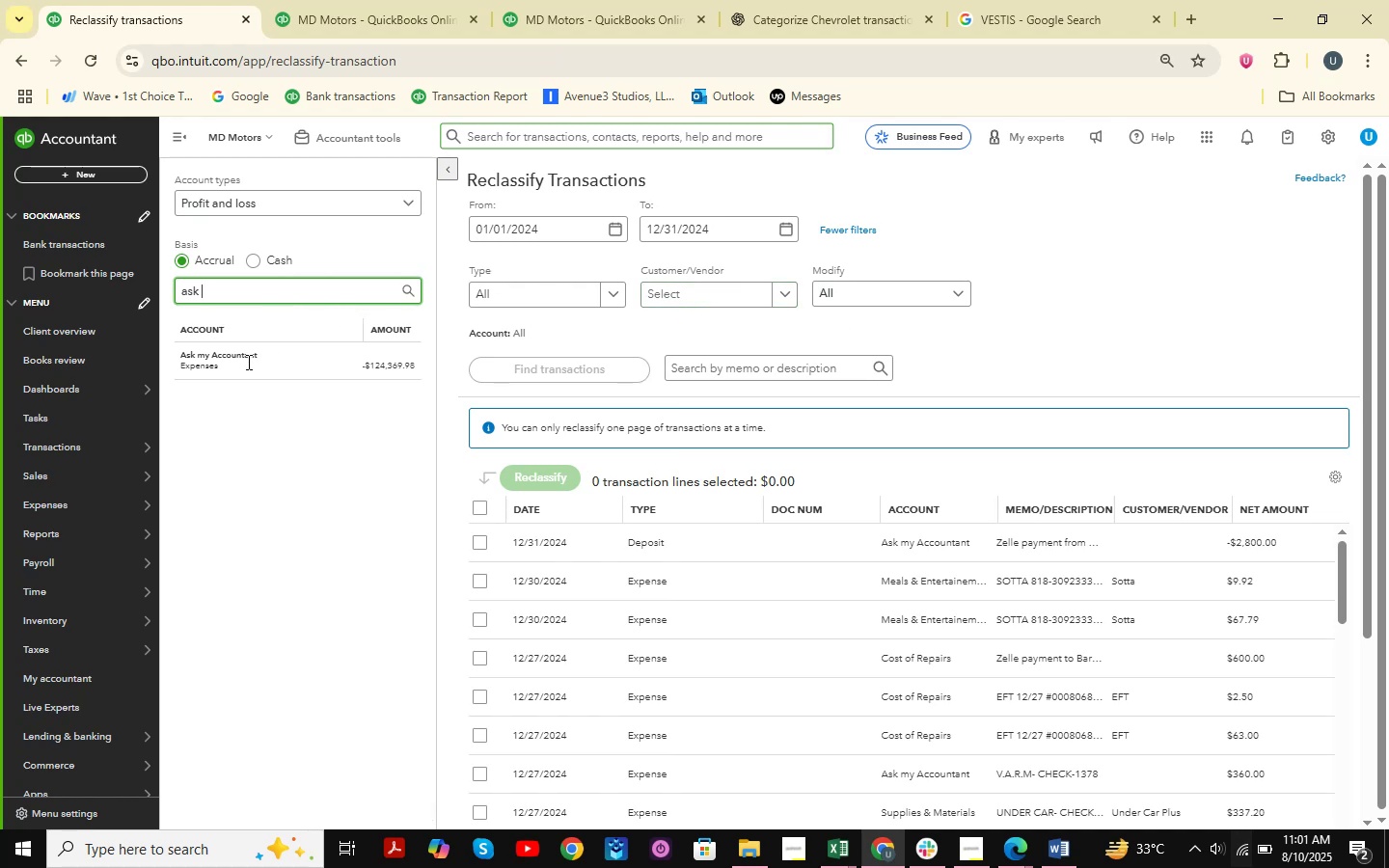 
double_click([247, 364])
 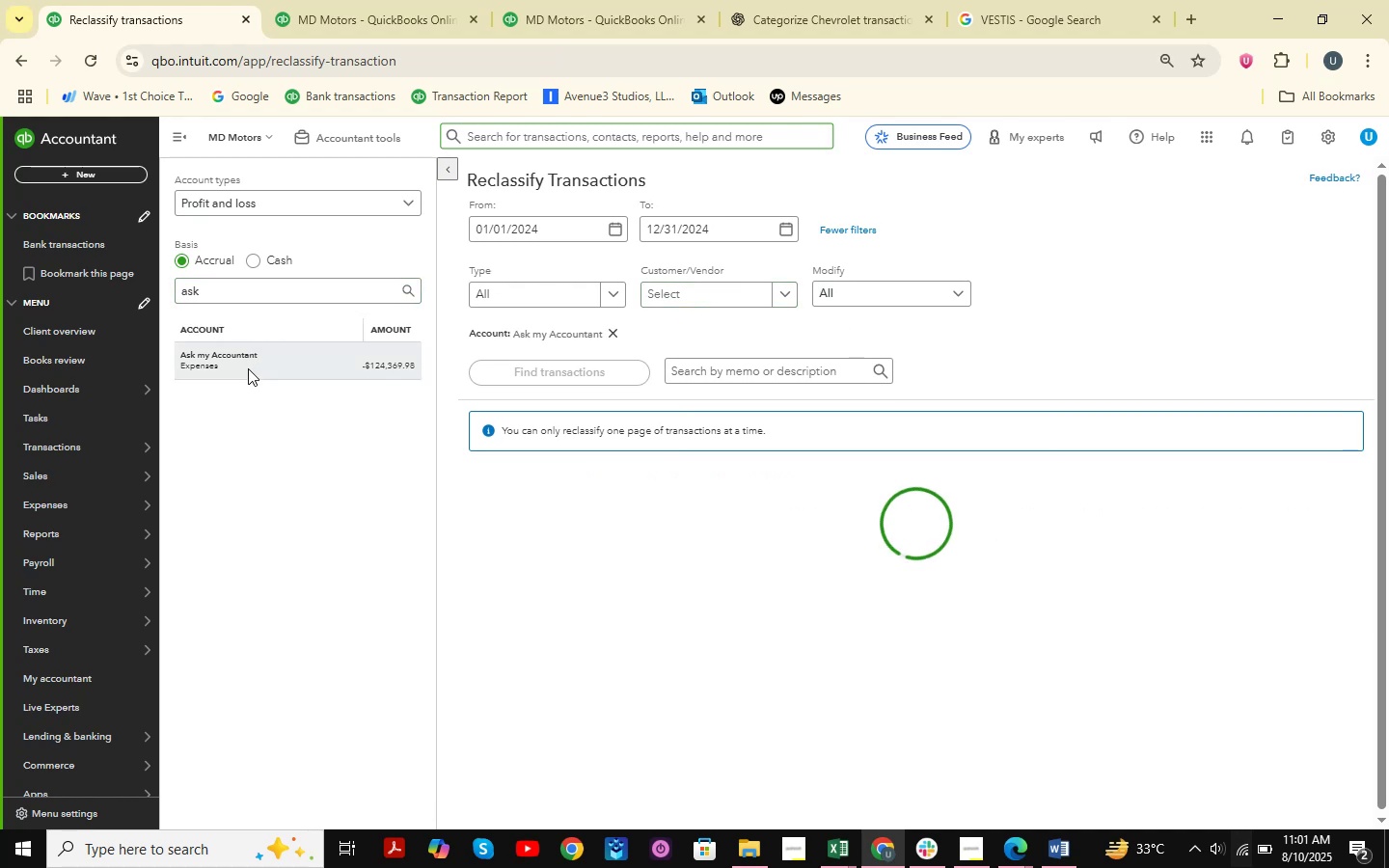 
left_click([183, 133])
 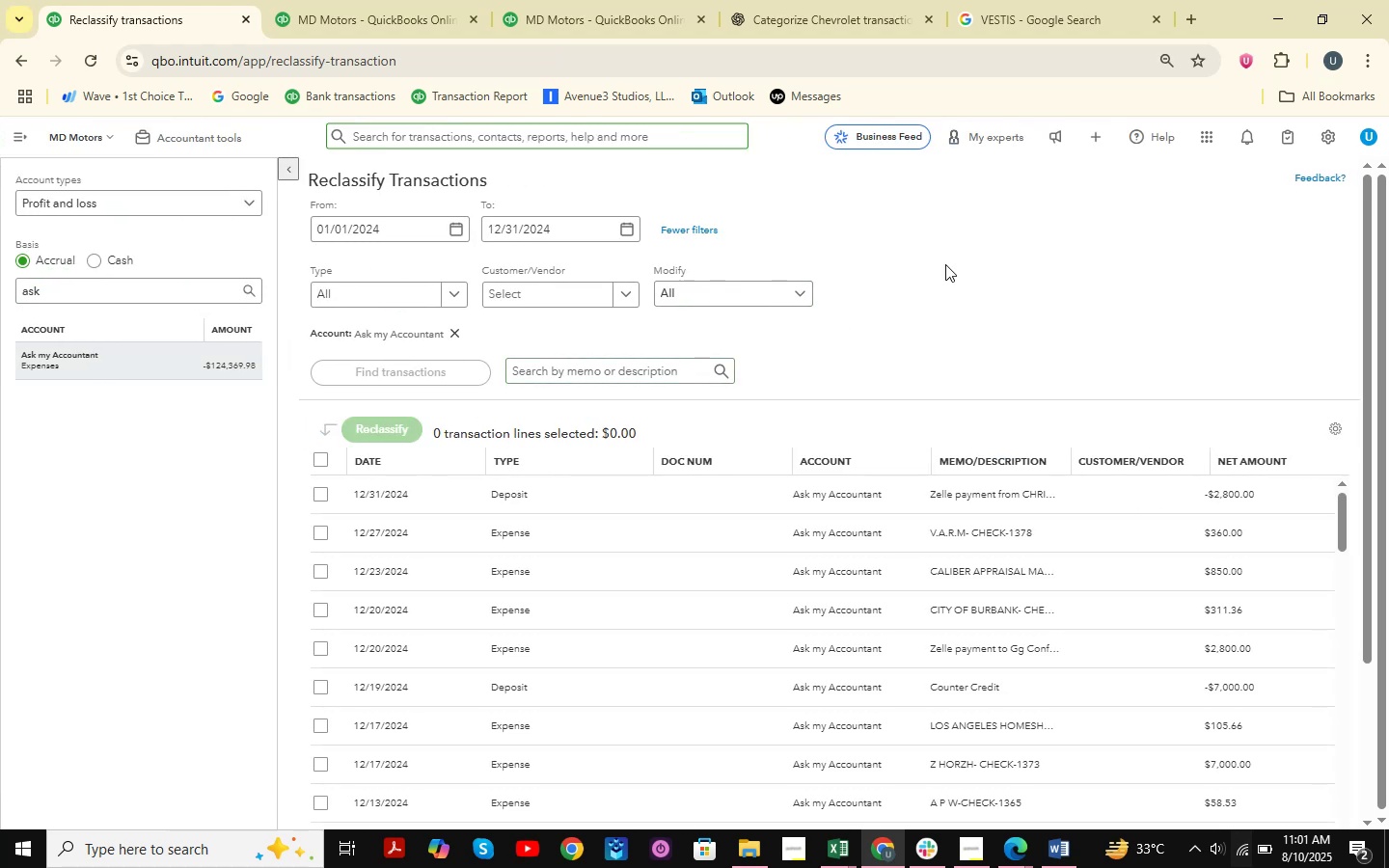 
wait(7.82)
 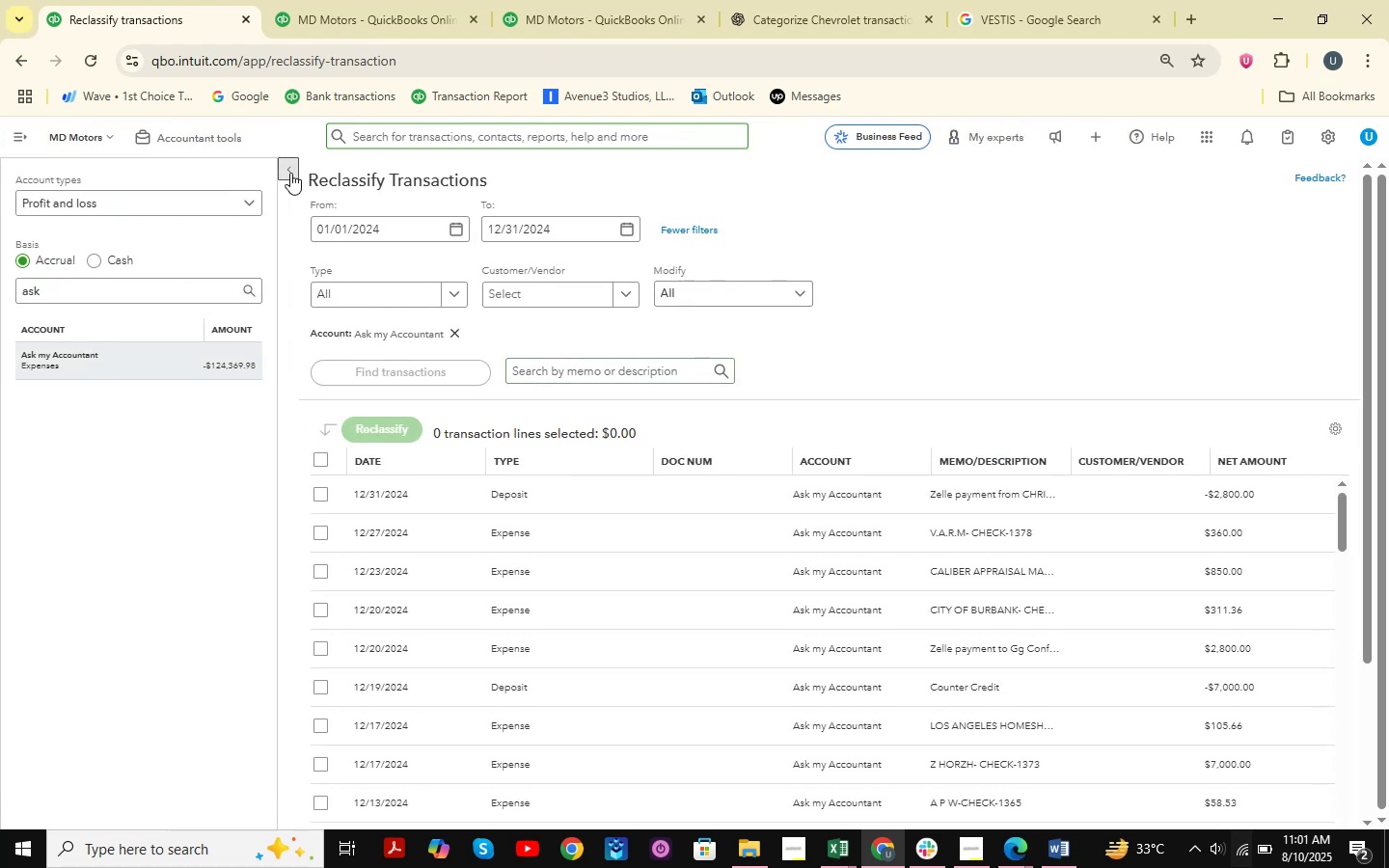 
scroll: coordinate [1071, 318], scroll_direction: down, amount: 9.0
 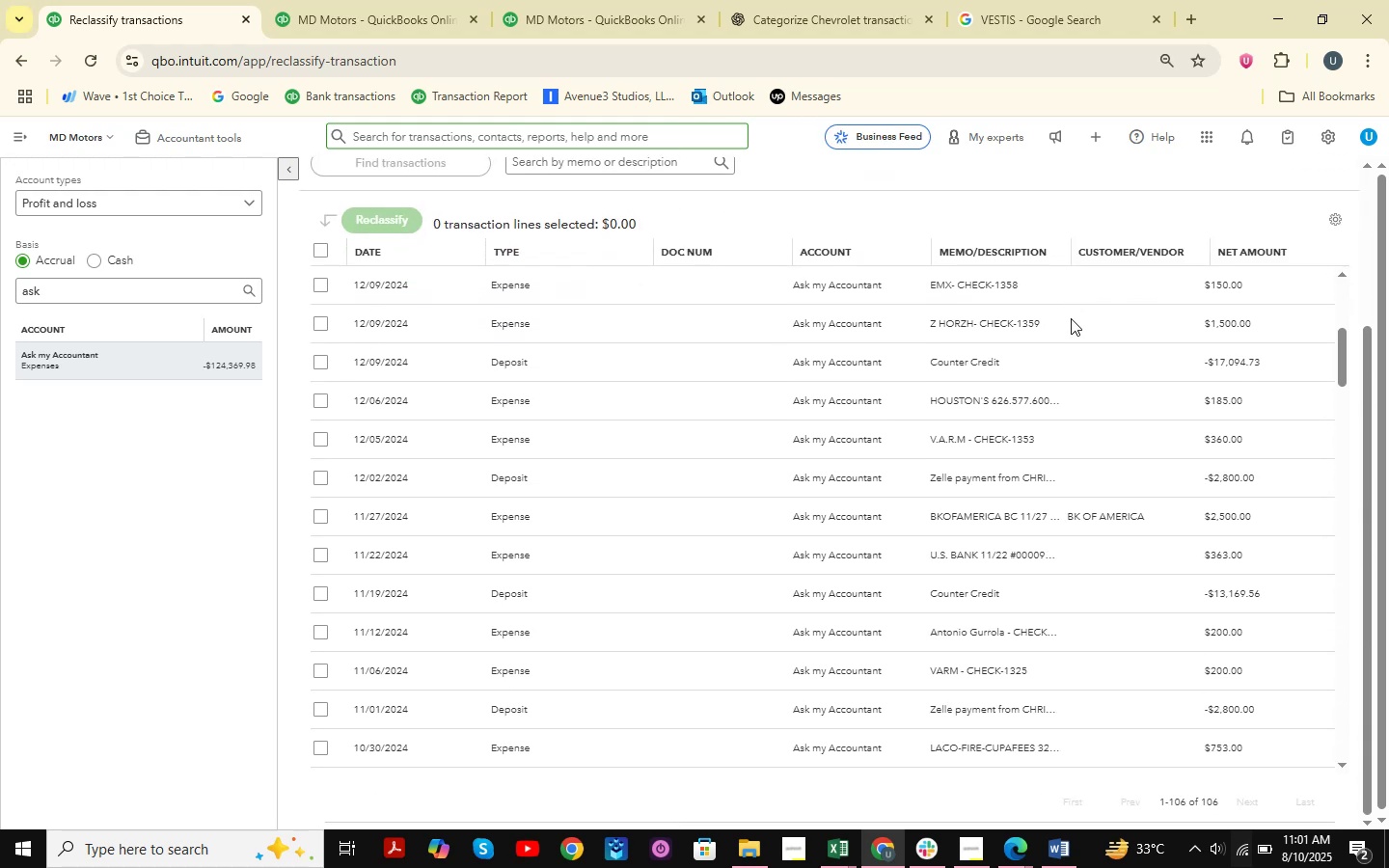 
scroll: coordinate [1169, 333], scroll_direction: up, amount: 16.0
 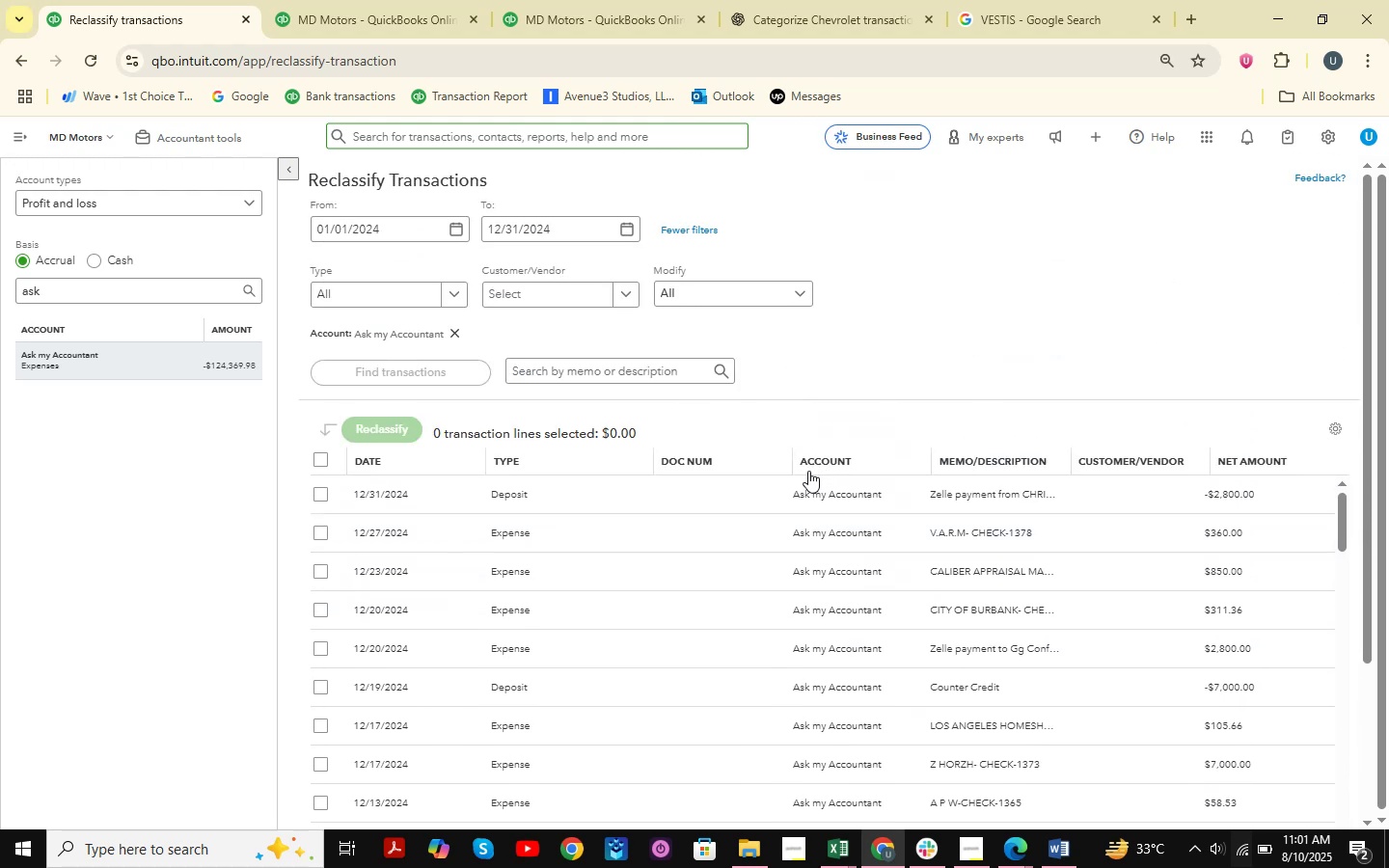 
left_click([1007, 455])
 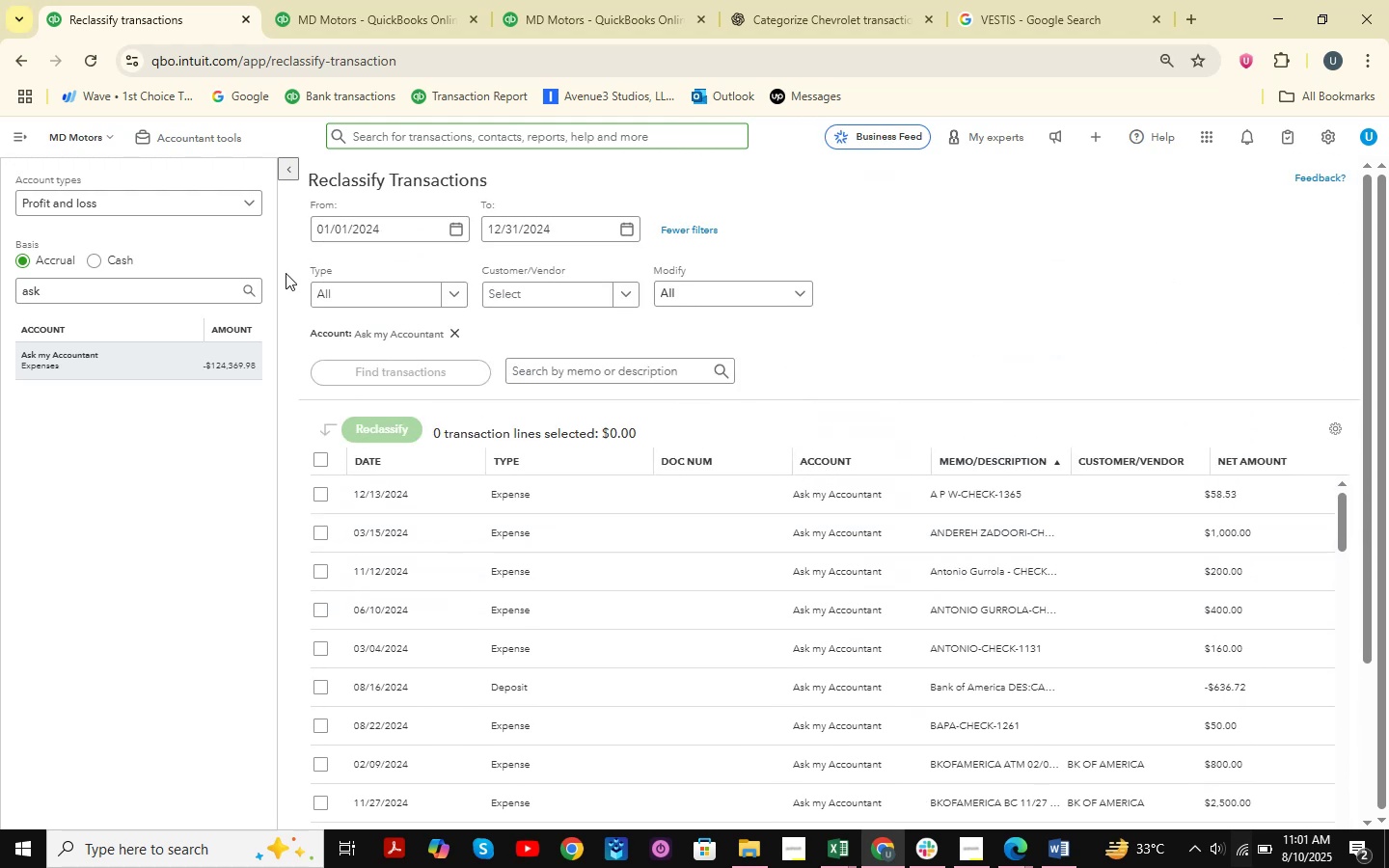 
left_click([289, 176])
 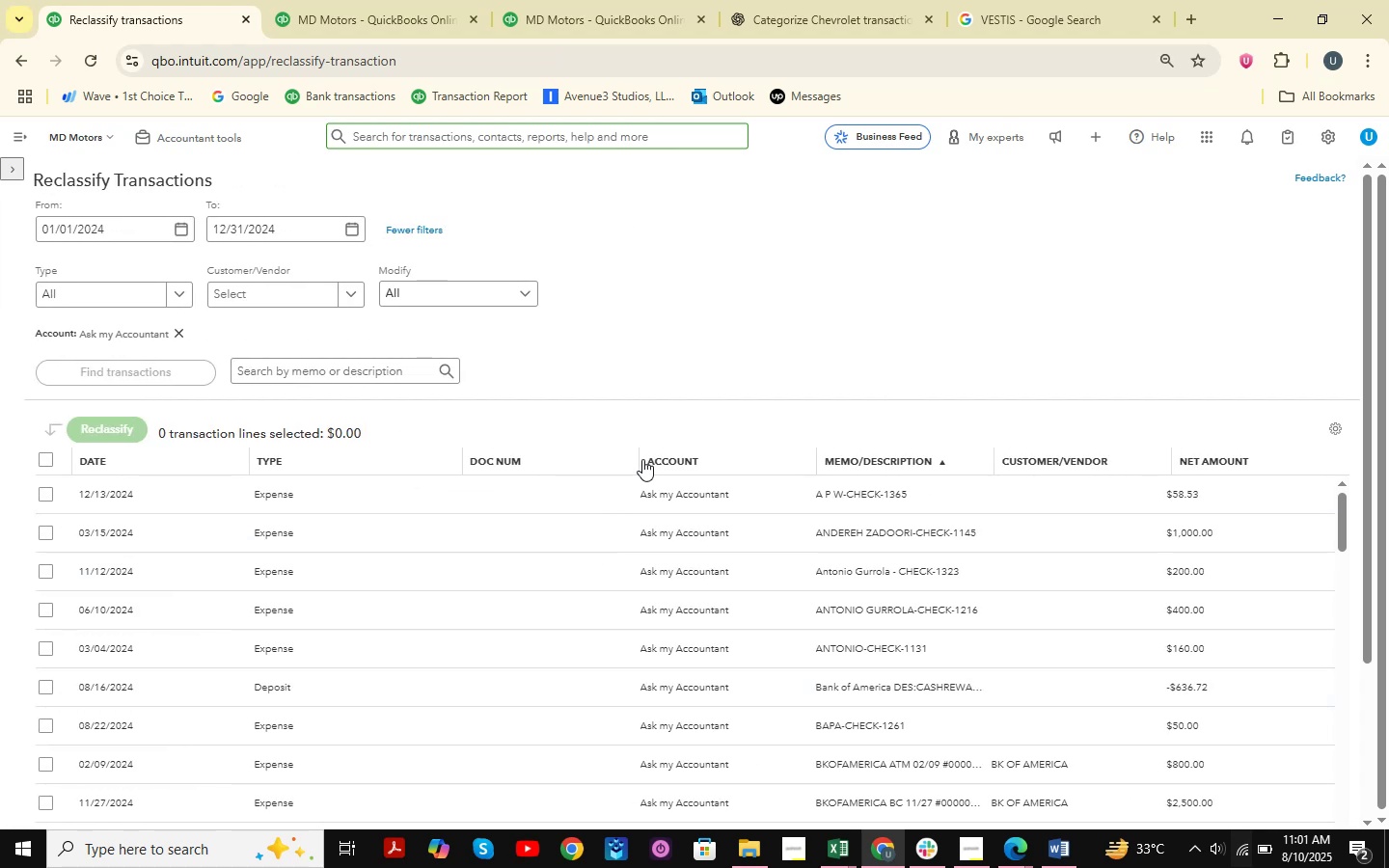 
left_click_drag(start_coordinate=[634, 455], to_coordinate=[535, 455])
 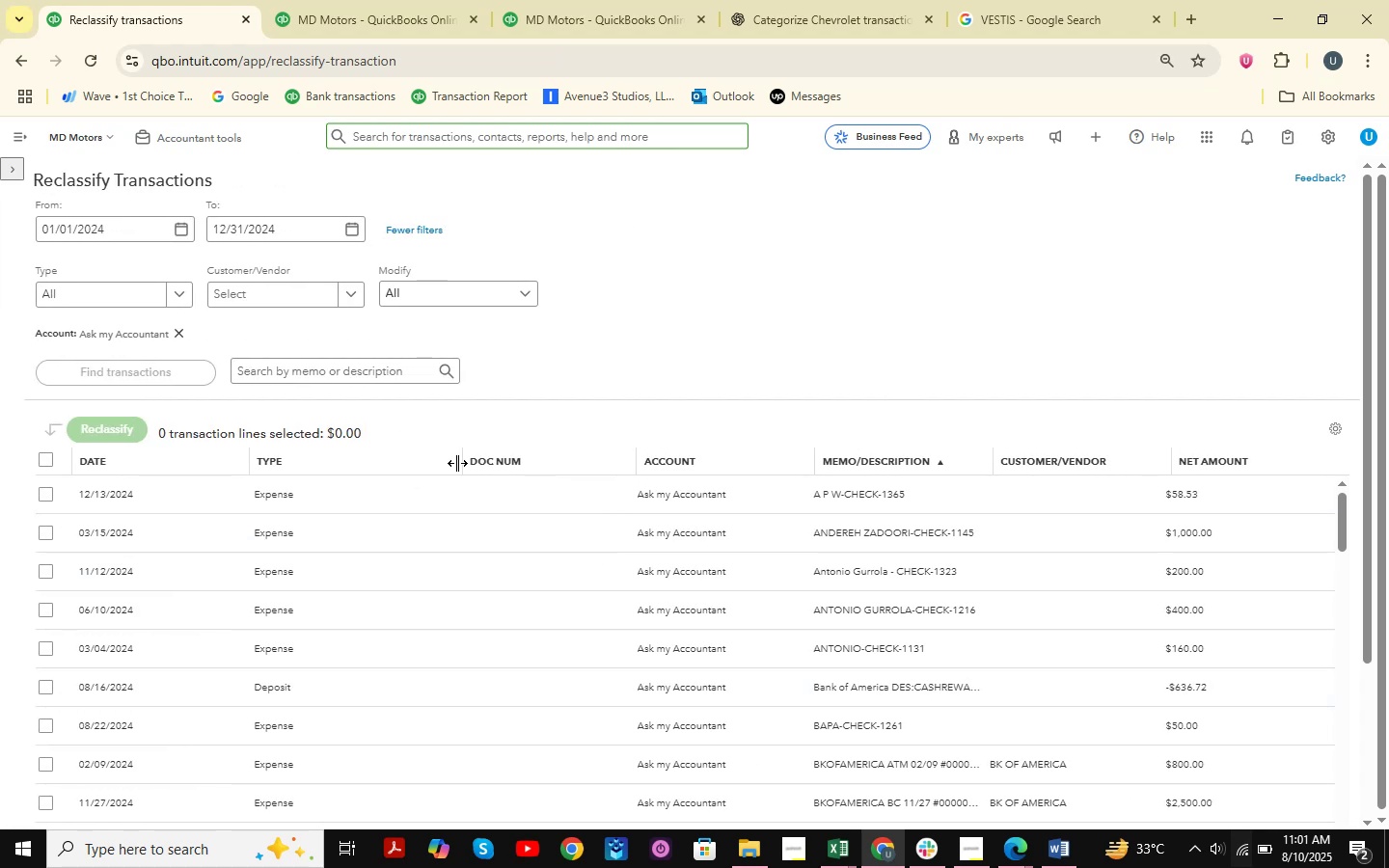 
left_click_drag(start_coordinate=[457, 463], to_coordinate=[335, 466])
 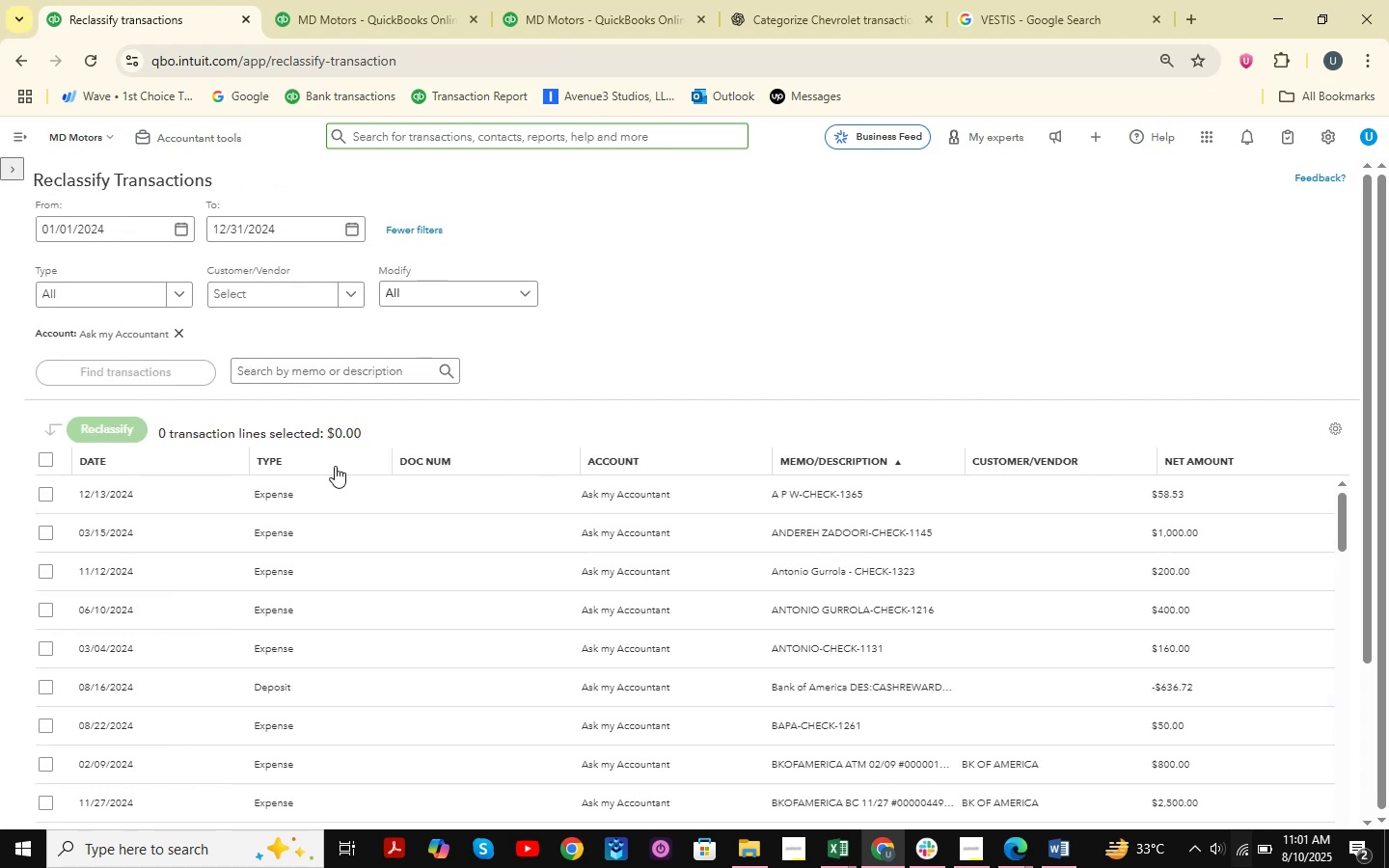 
wait(8.12)
 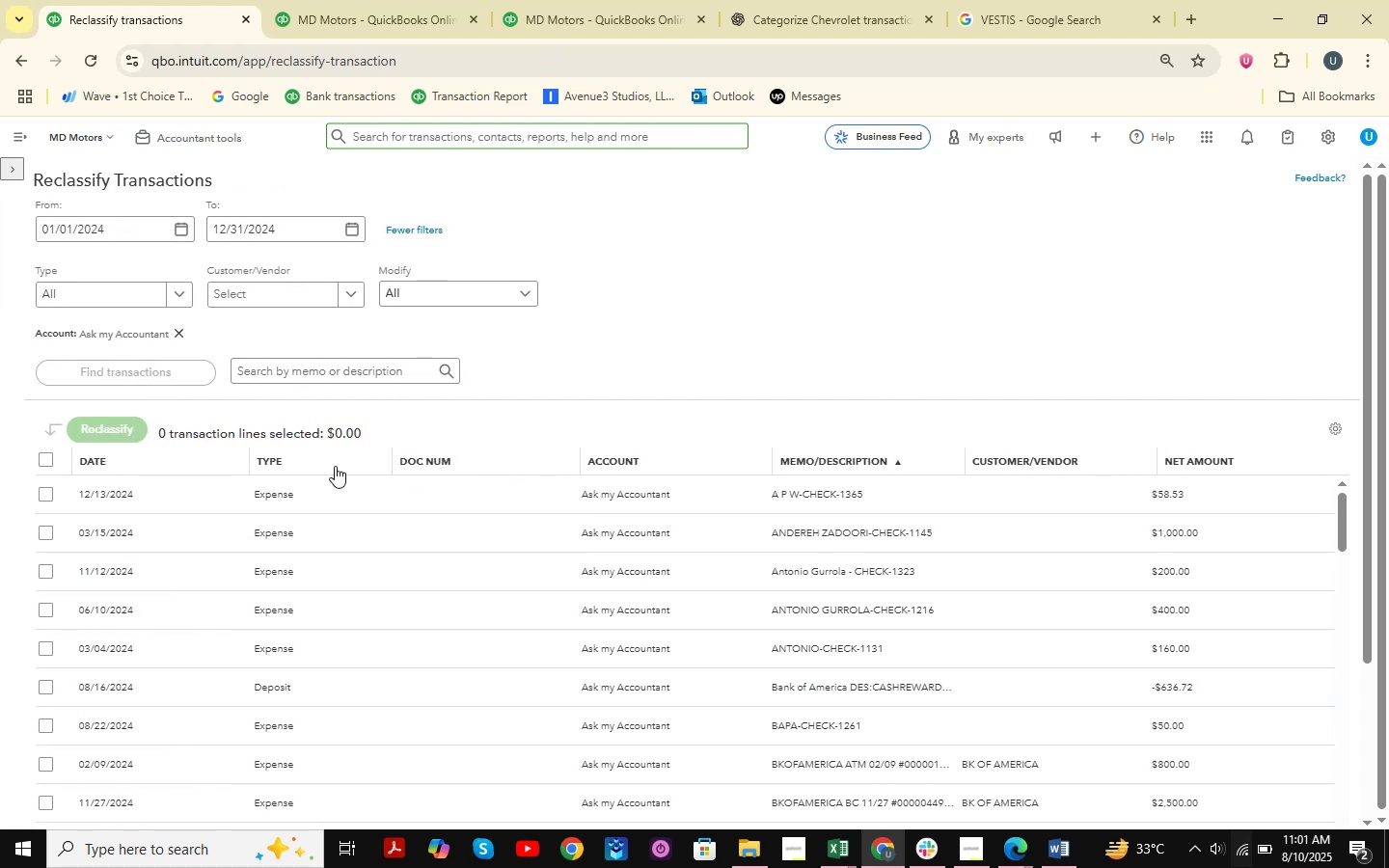 
left_click_drag(start_coordinate=[391, 458], to_coordinate=[345, 459])
 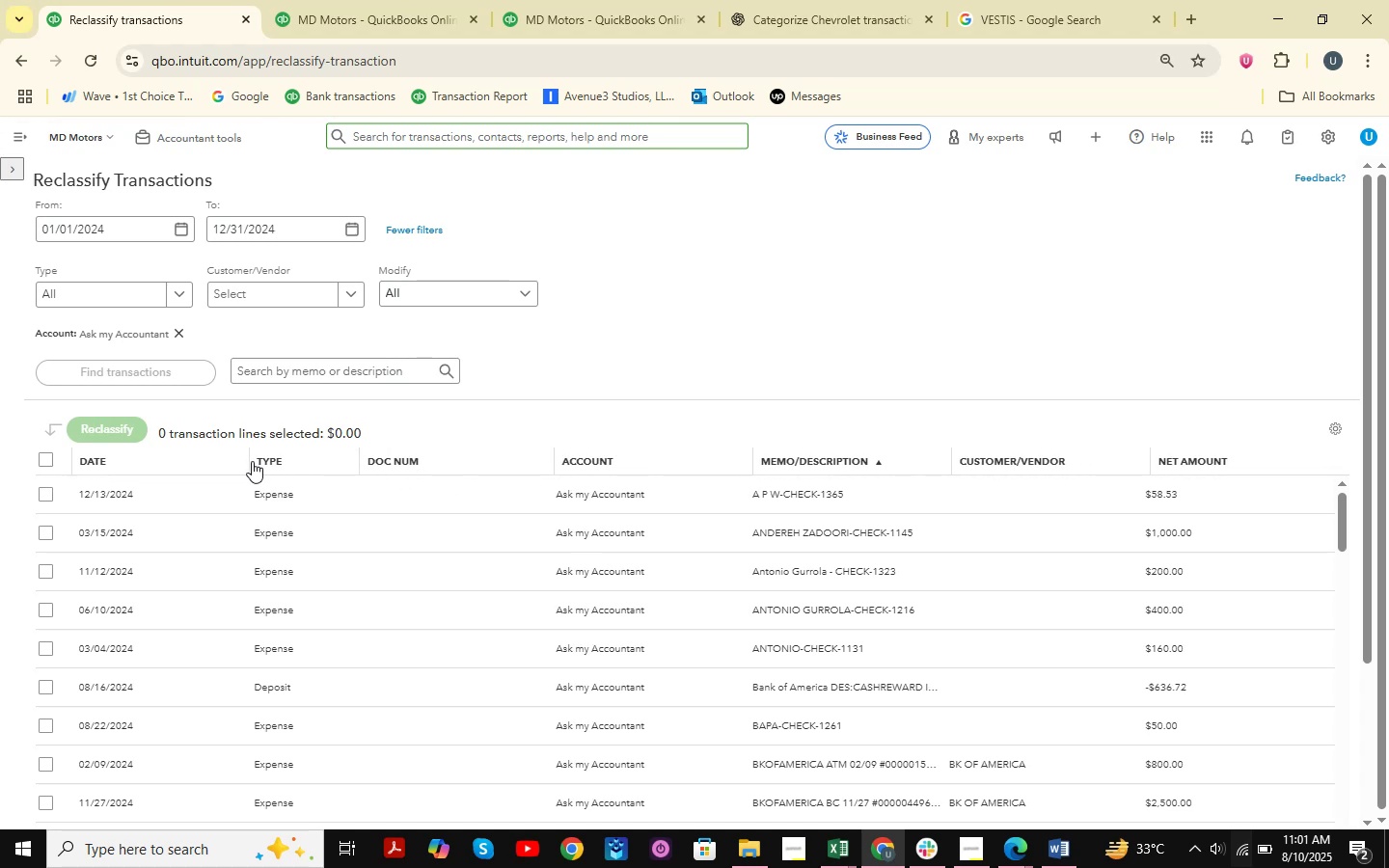 
left_click_drag(start_coordinate=[244, 463], to_coordinate=[161, 455])
 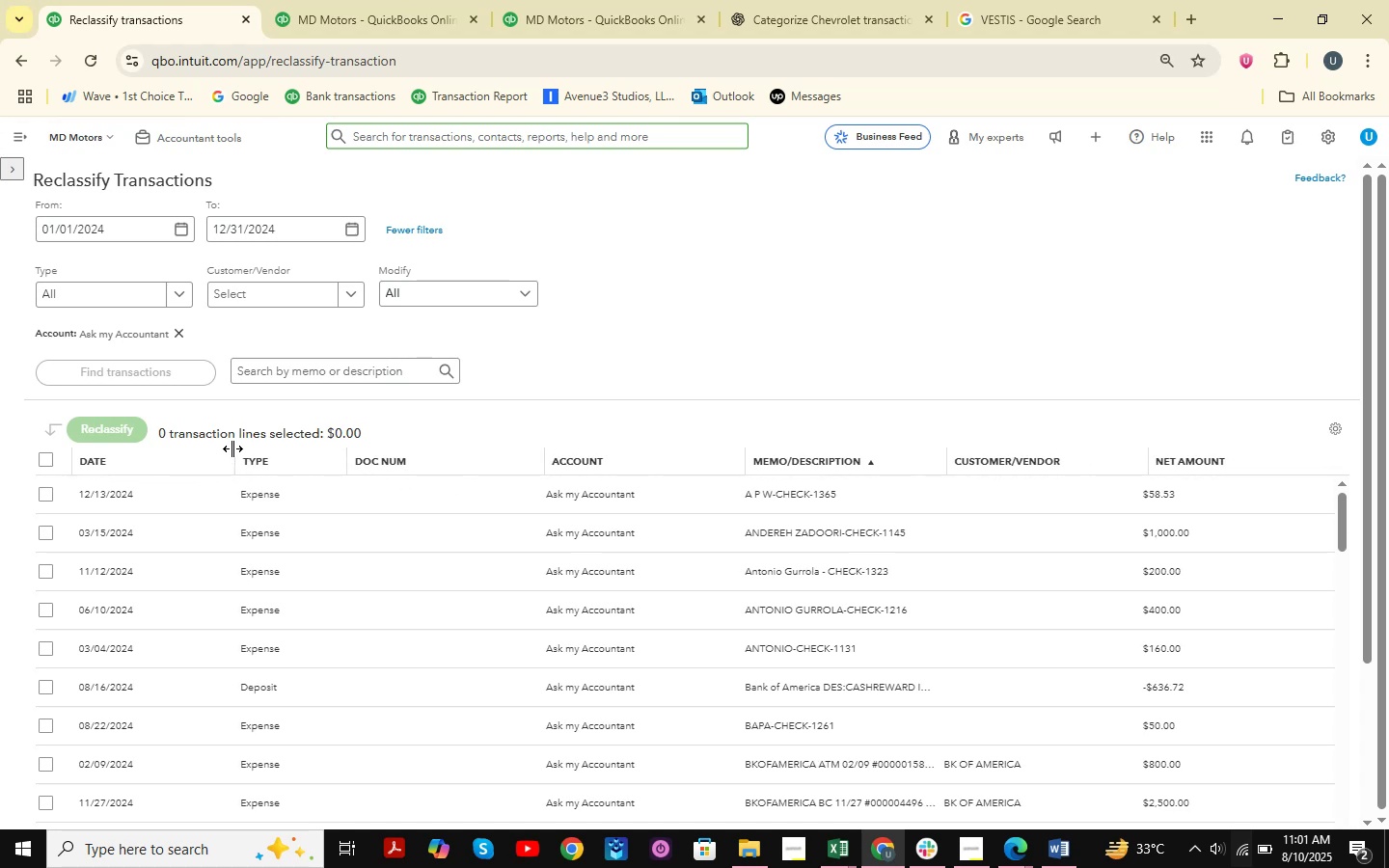 
left_click_drag(start_coordinate=[233, 453], to_coordinate=[172, 452])
 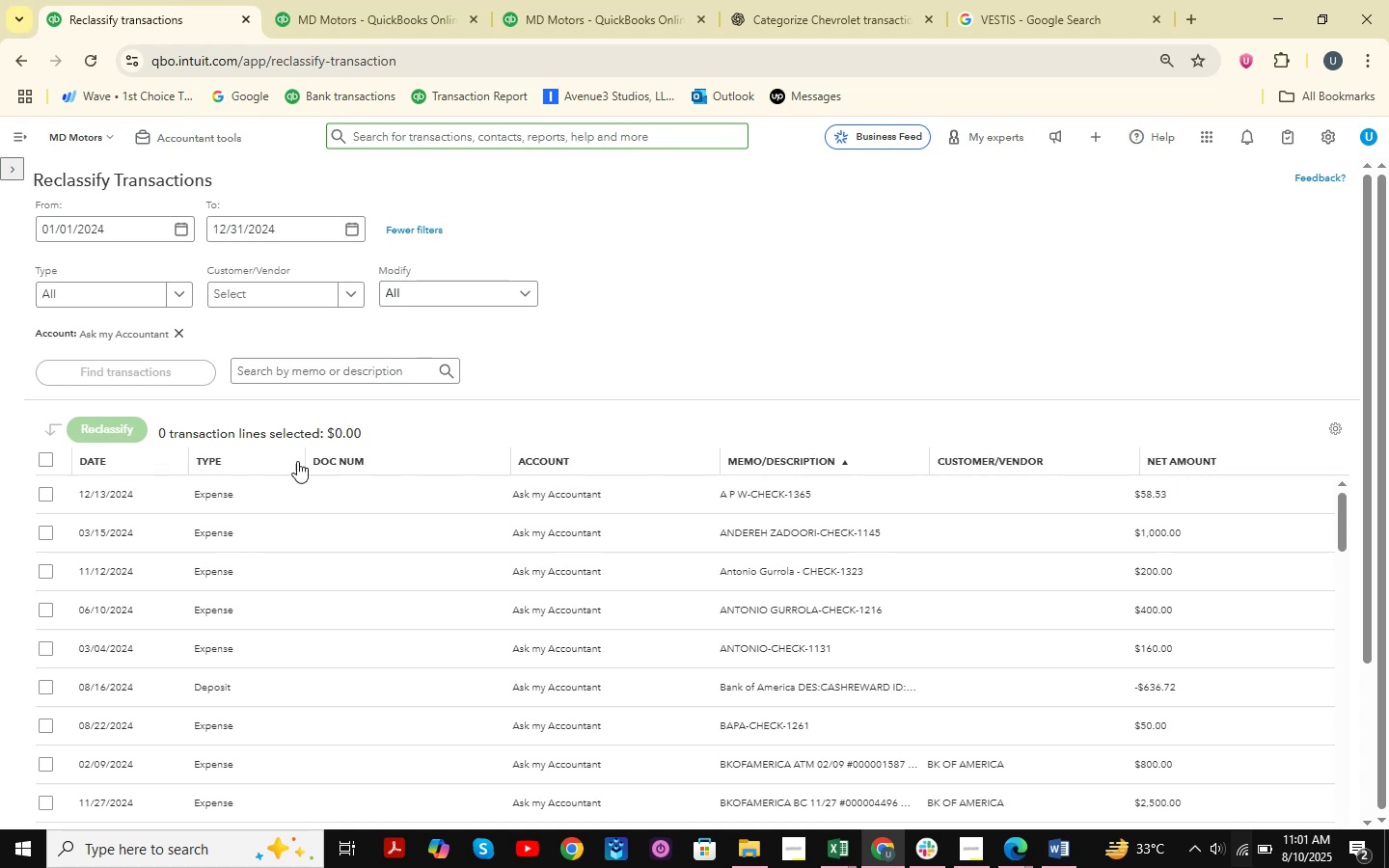 
left_click_drag(start_coordinate=[304, 461], to_coordinate=[279, 463])
 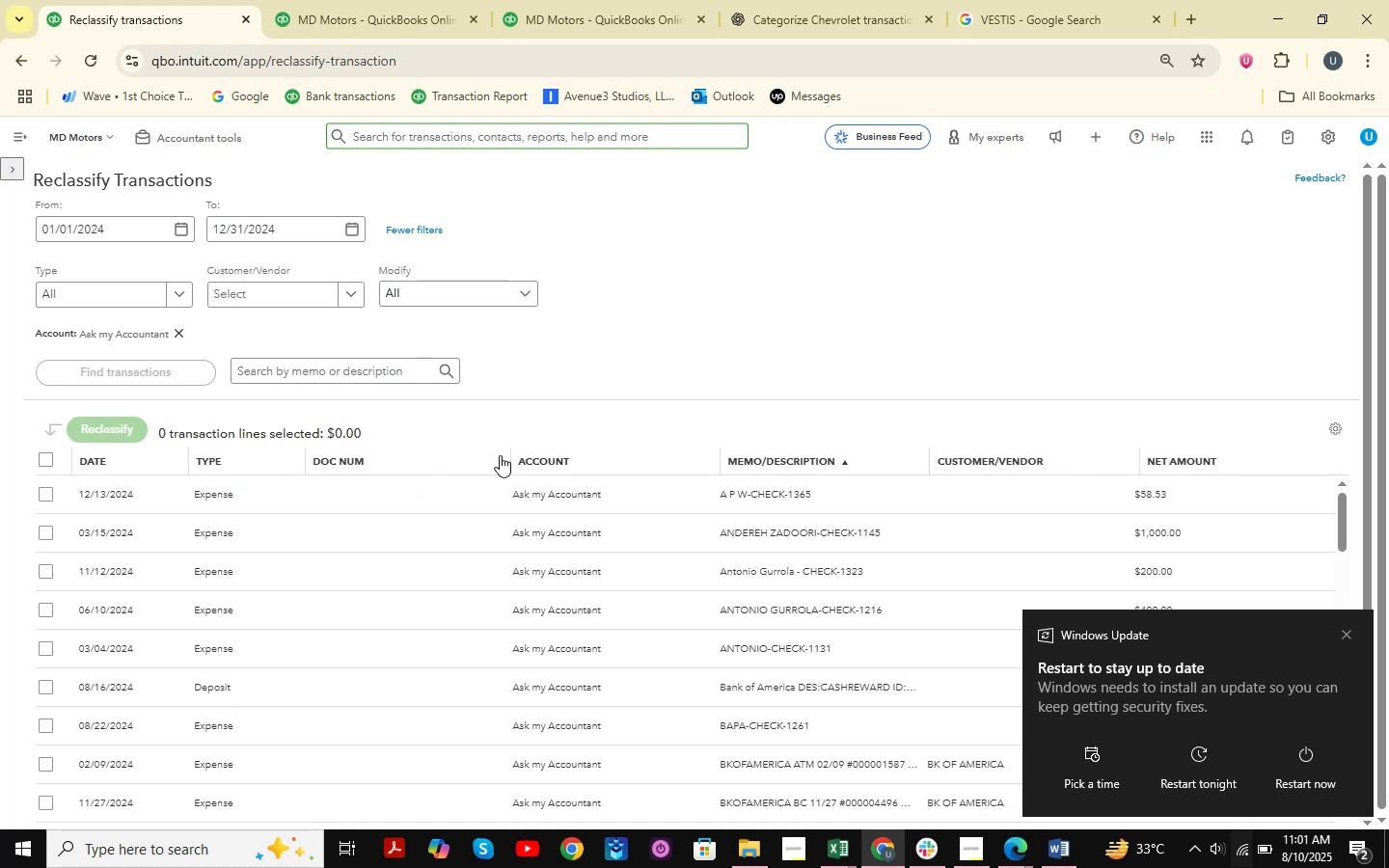 
left_click_drag(start_coordinate=[507, 455], to_coordinate=[352, 454])
 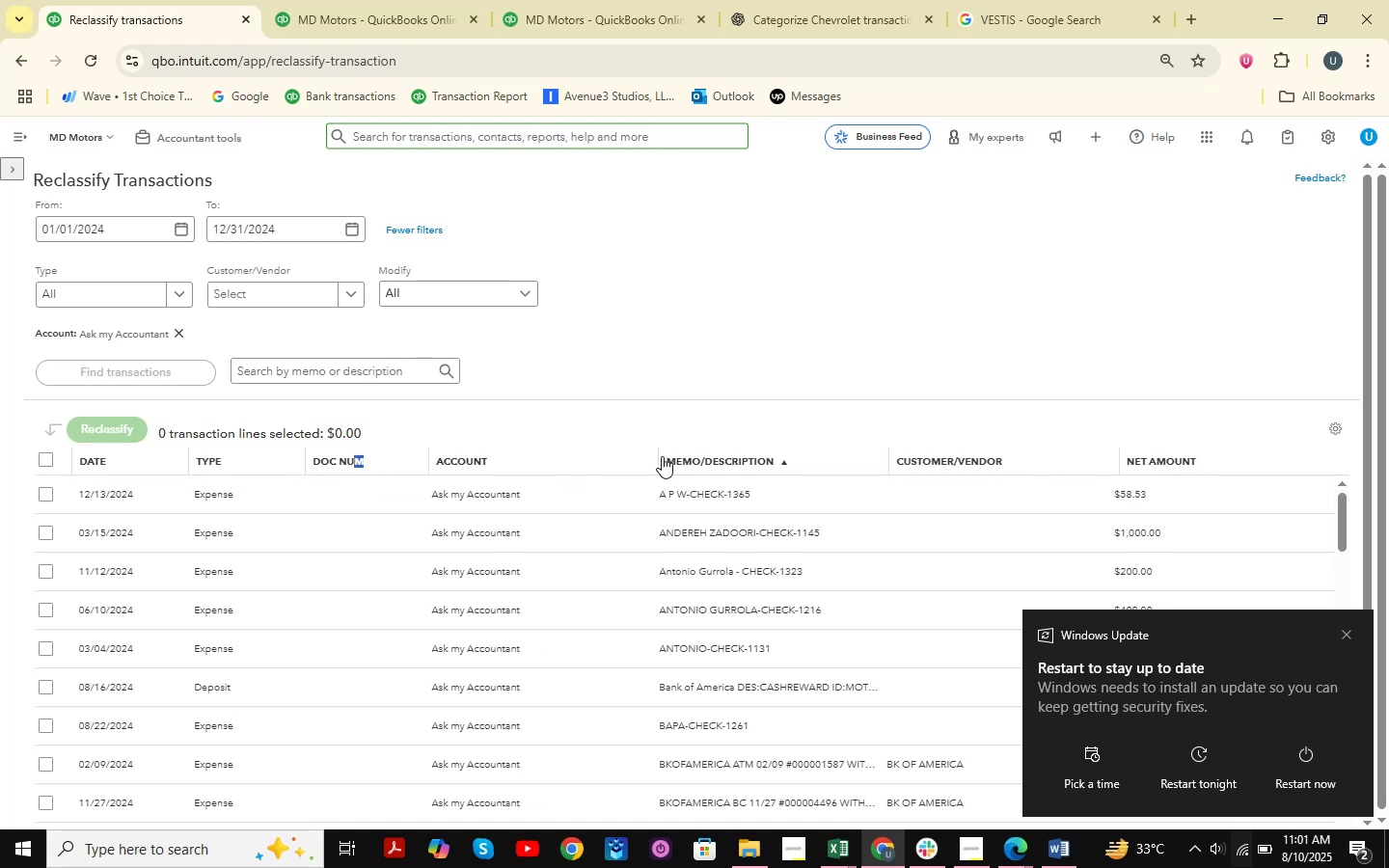 
left_click_drag(start_coordinate=[657, 457], to_coordinate=[480, 442])
 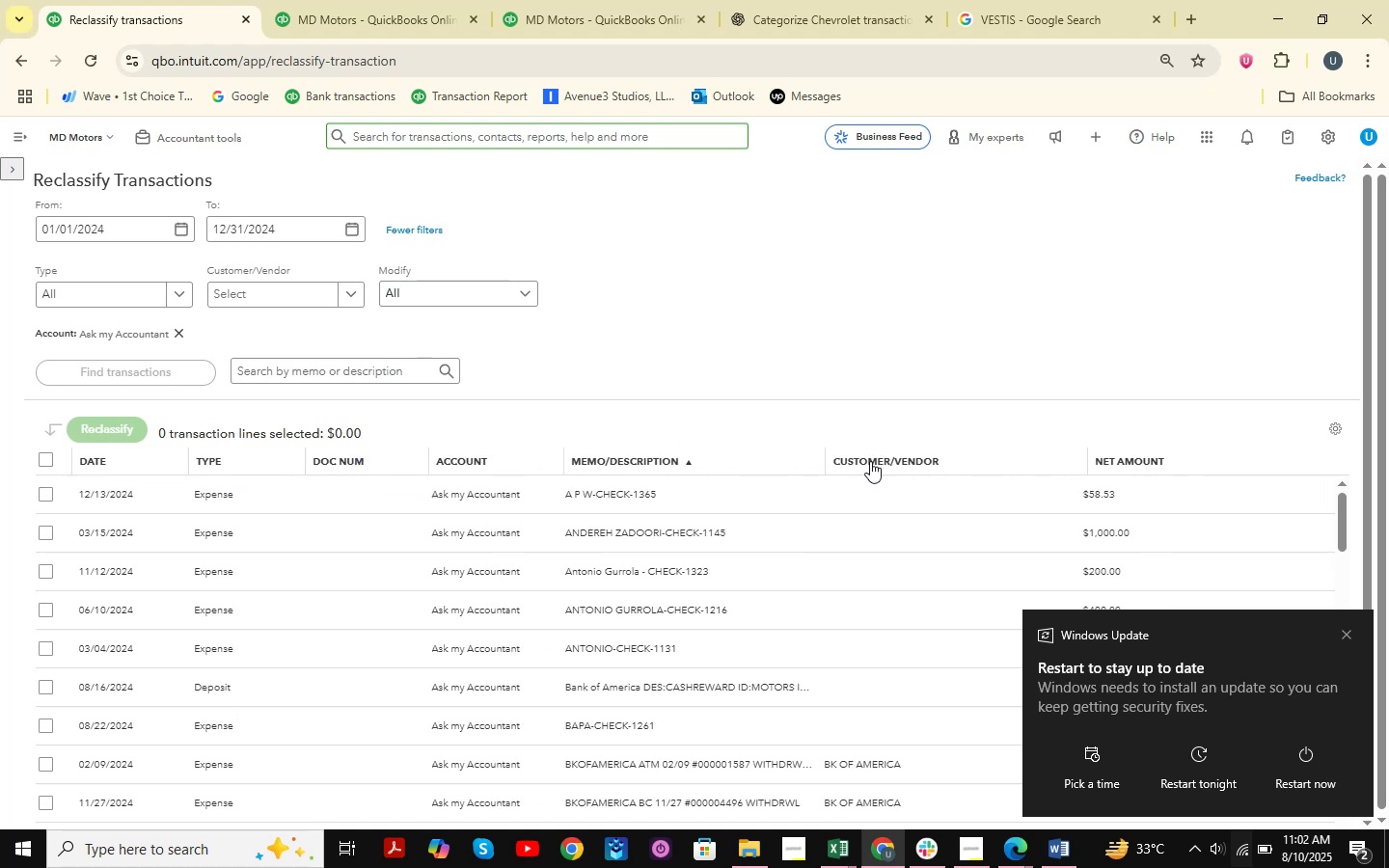 
scroll: coordinate [1300, 472], scroll_direction: down, amount: 19.0
 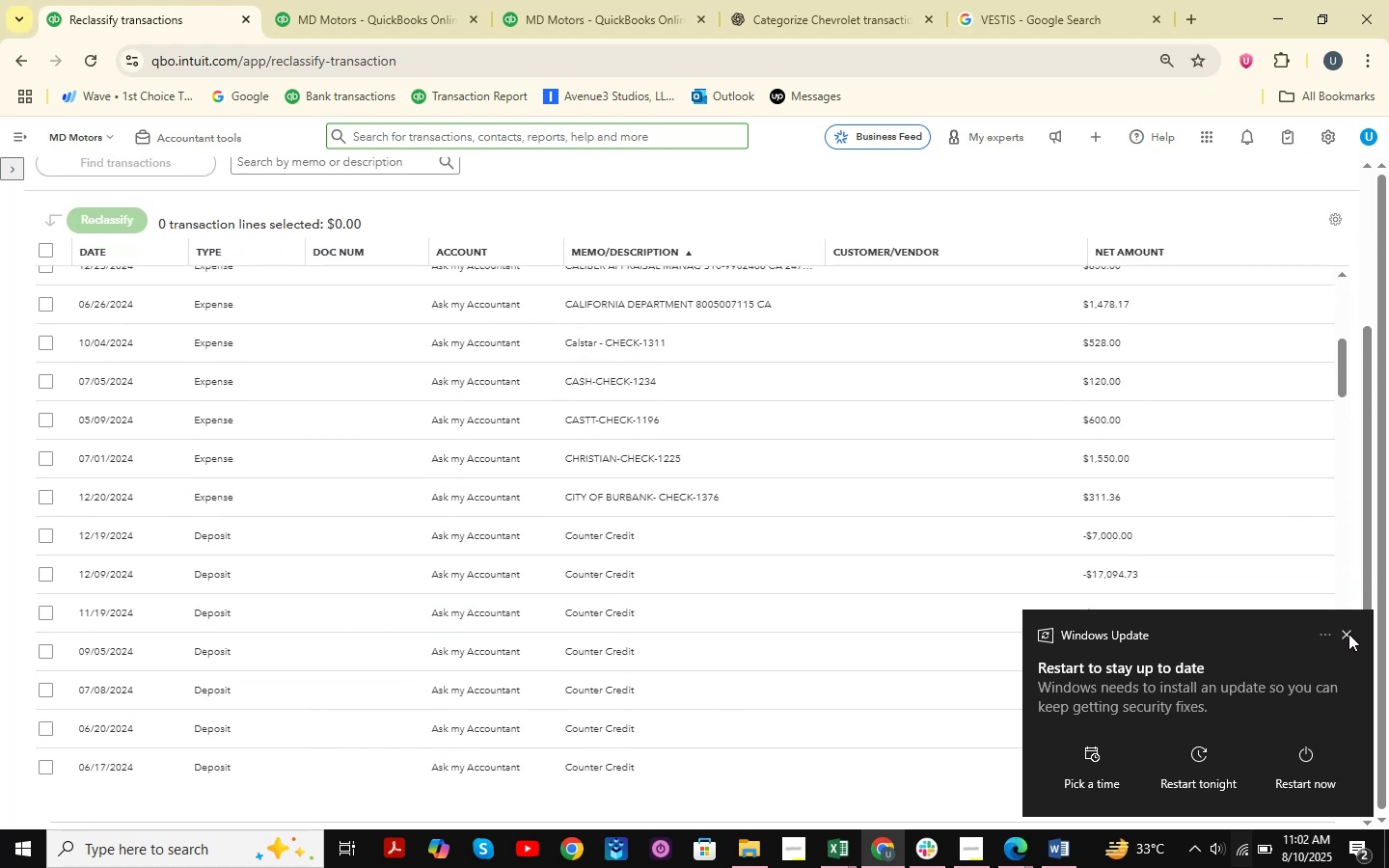 
left_click([1347, 635])
 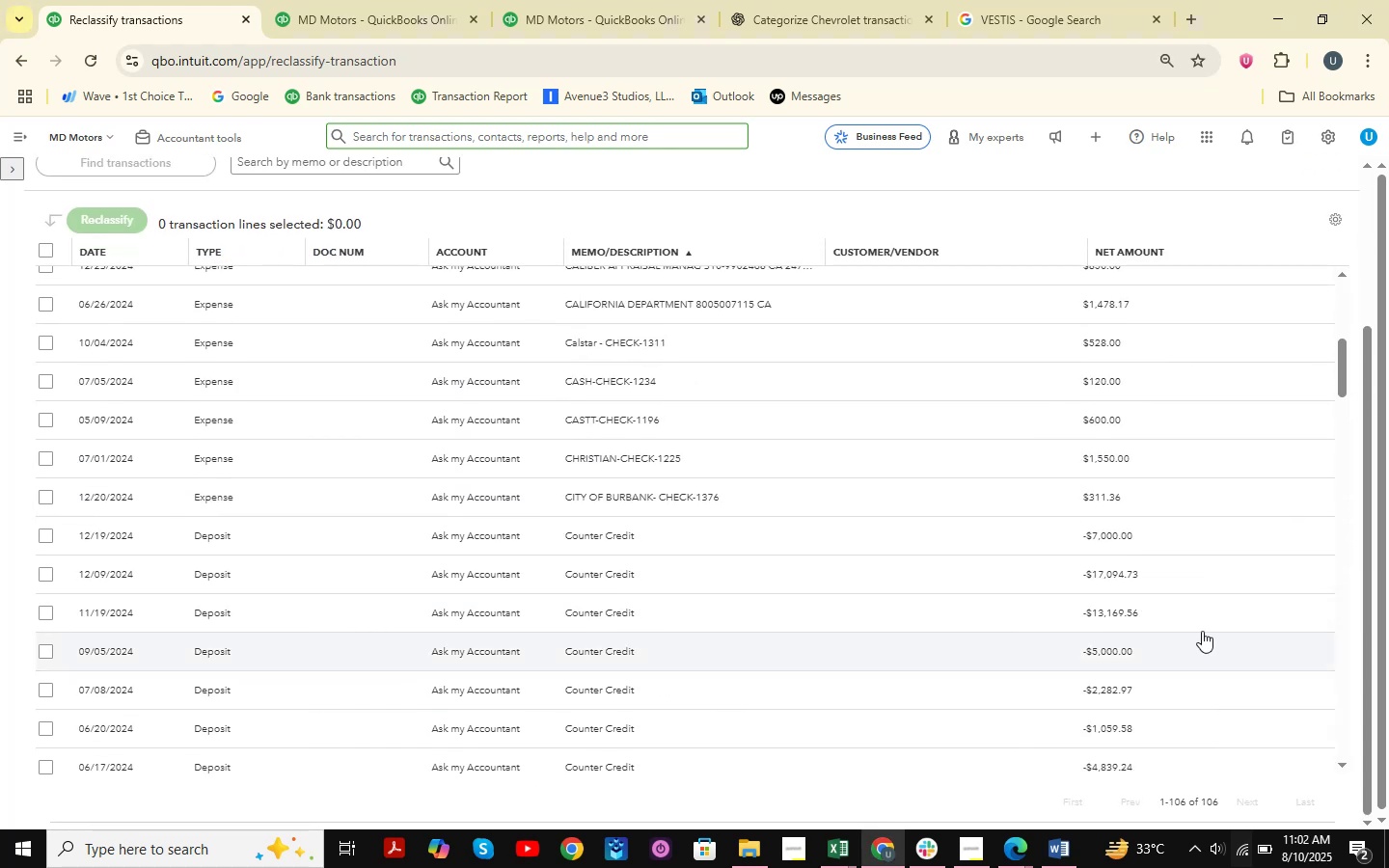 
scroll: coordinate [786, 425], scroll_direction: down, amount: 42.0
 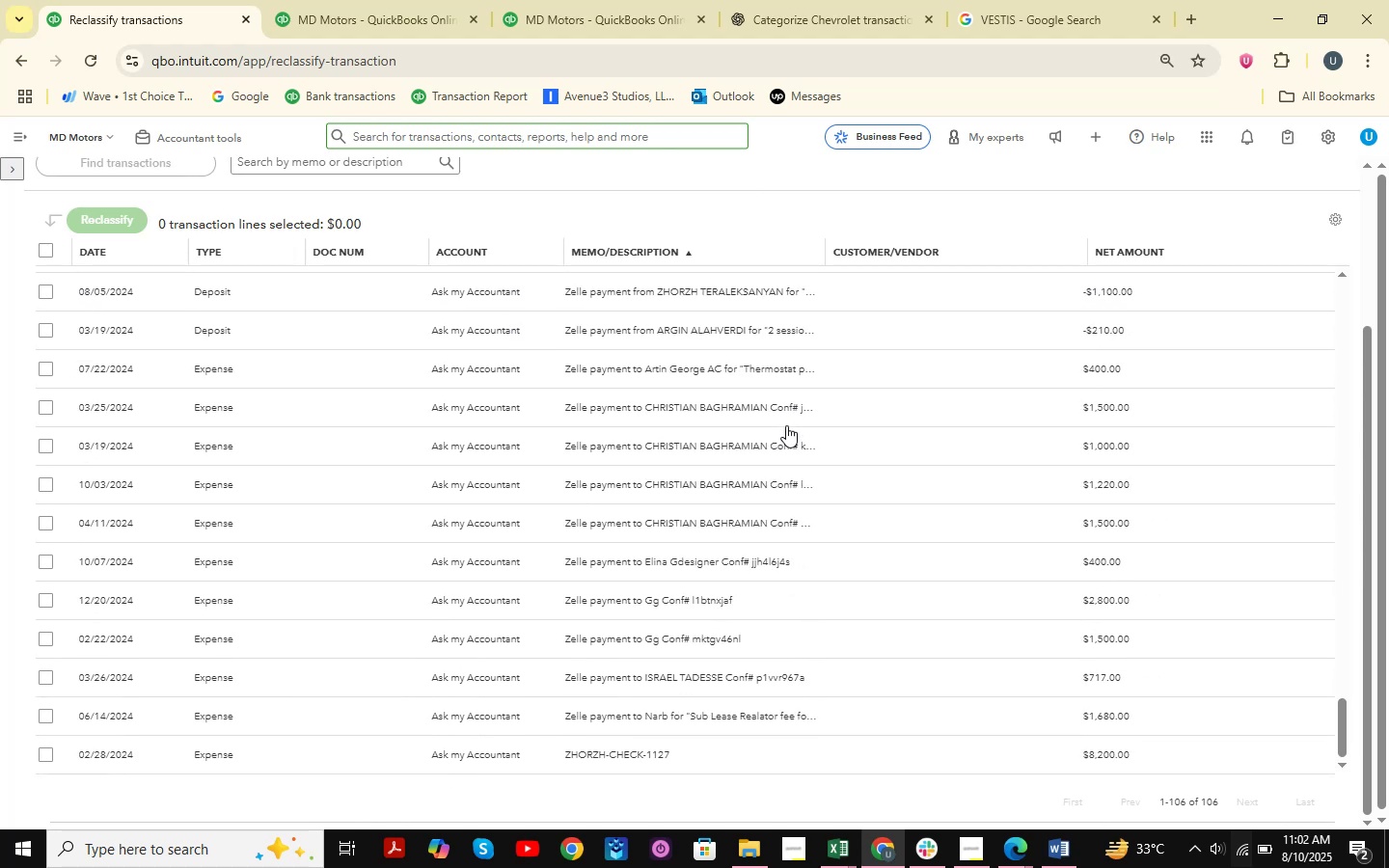 
scroll: coordinate [698, 204], scroll_direction: up, amount: 39.0
 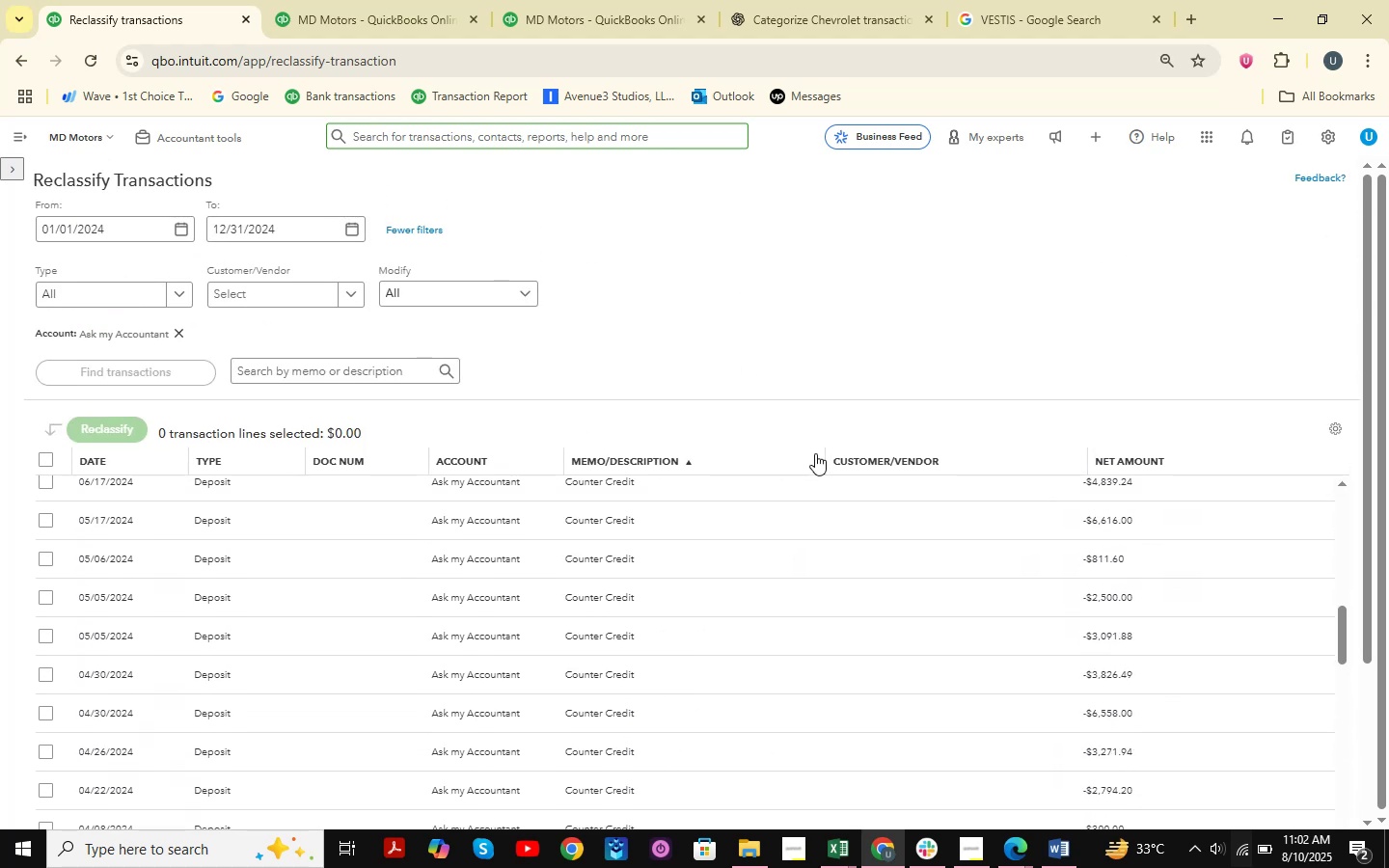 
left_click_drag(start_coordinate=[824, 452], to_coordinate=[1001, 445])
 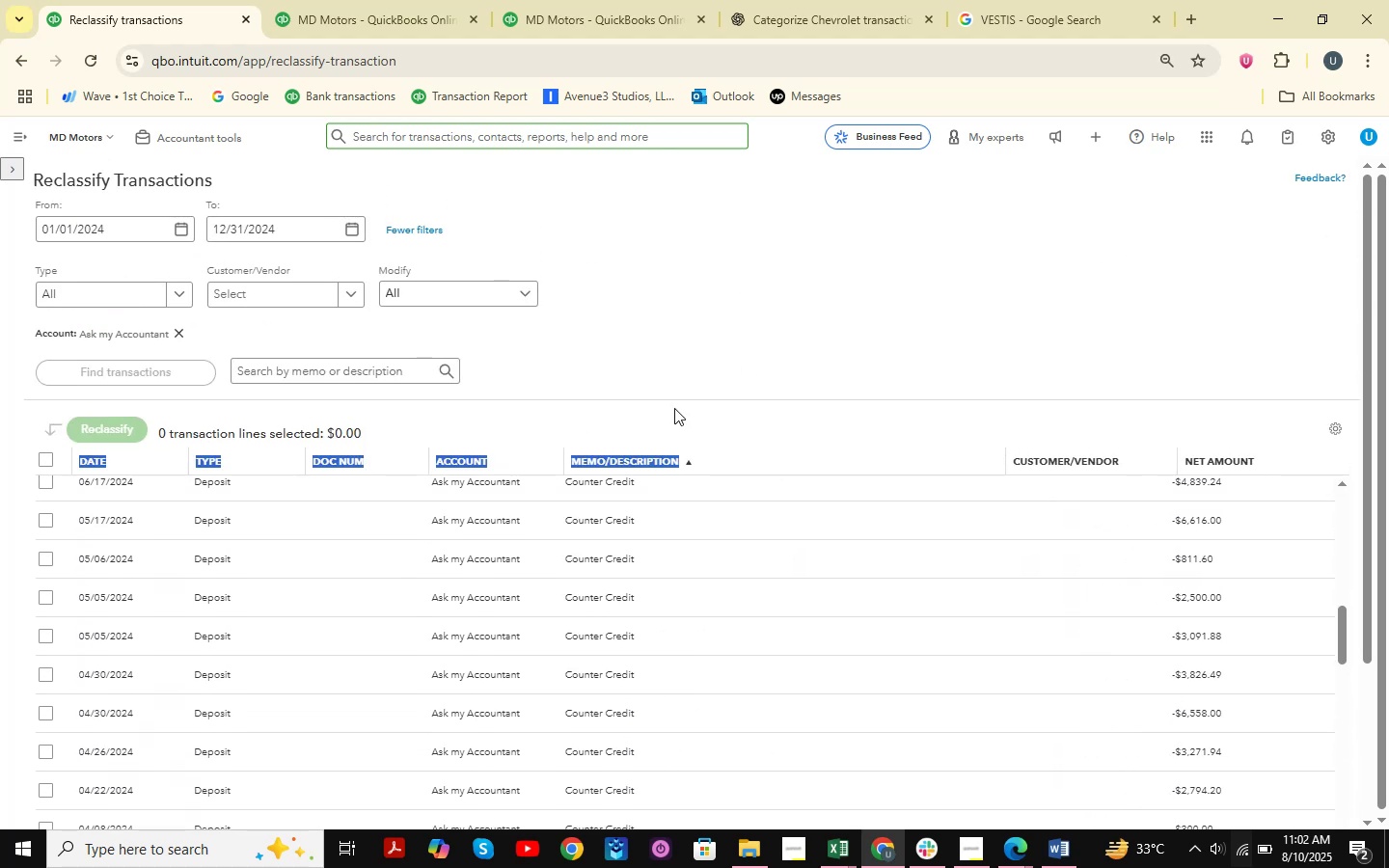 
scroll: coordinate [807, 376], scroll_direction: down, amount: 56.0
 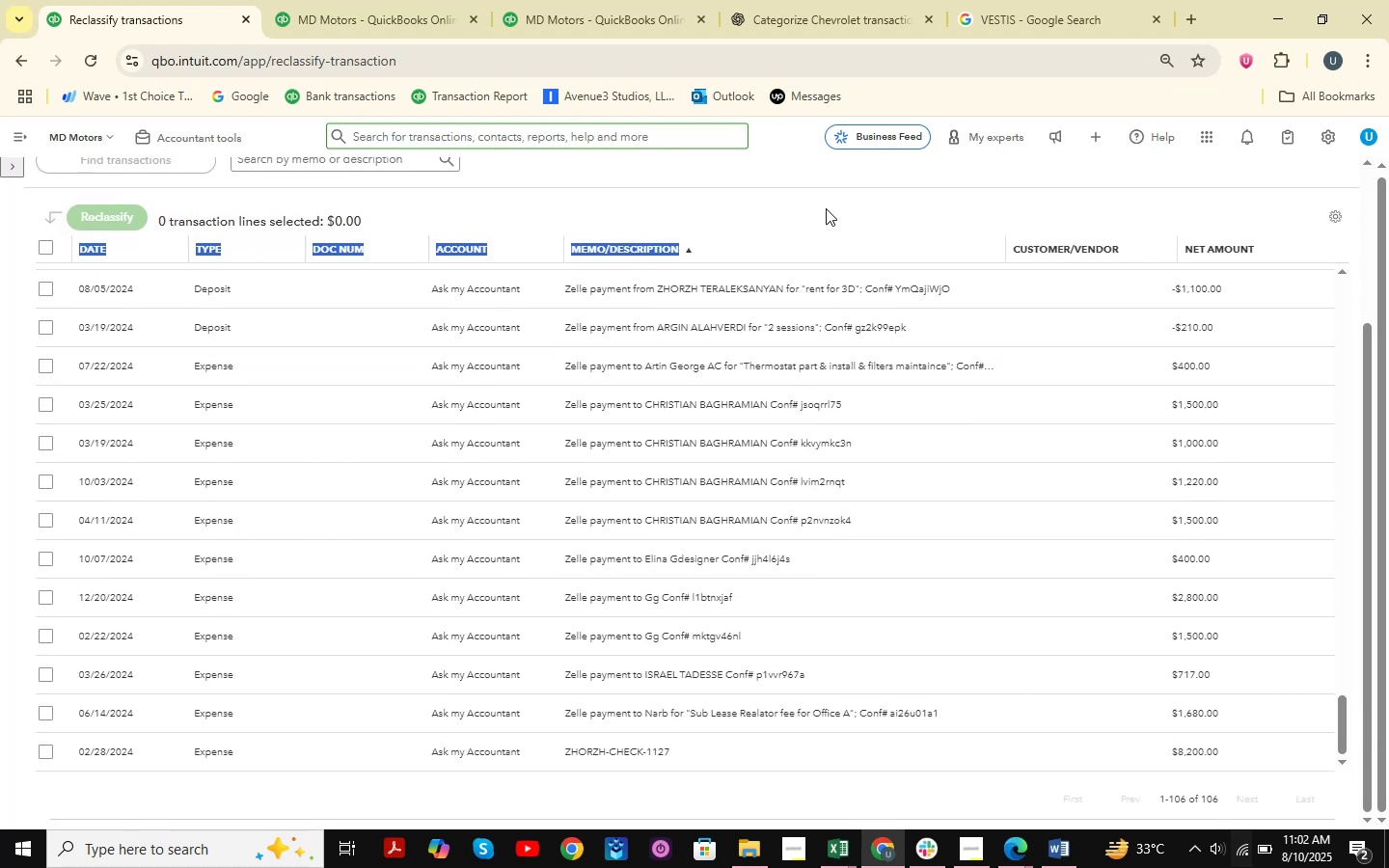 
key(2)
 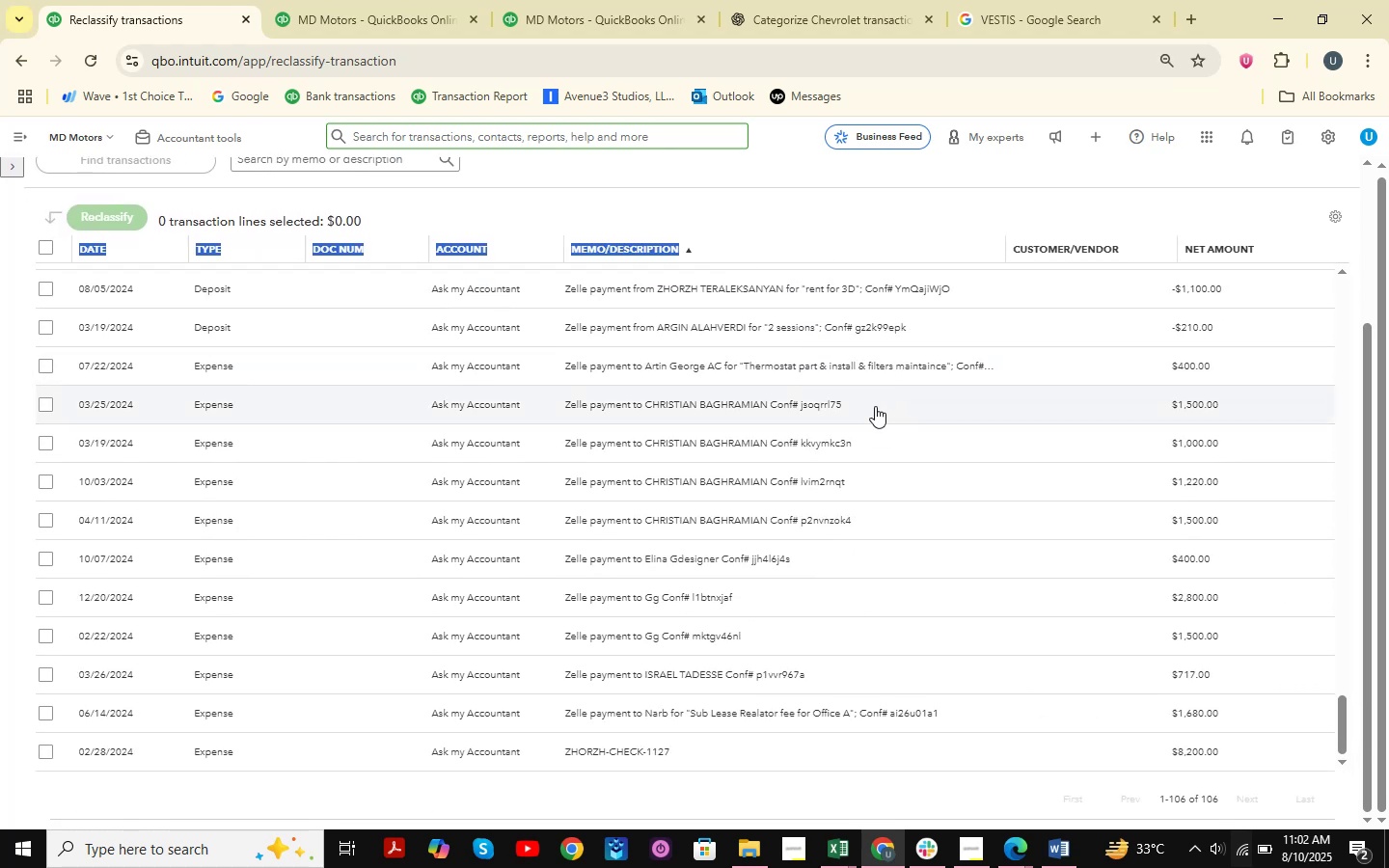 
scroll: coordinate [845, 393], scroll_direction: down, amount: 9.0
 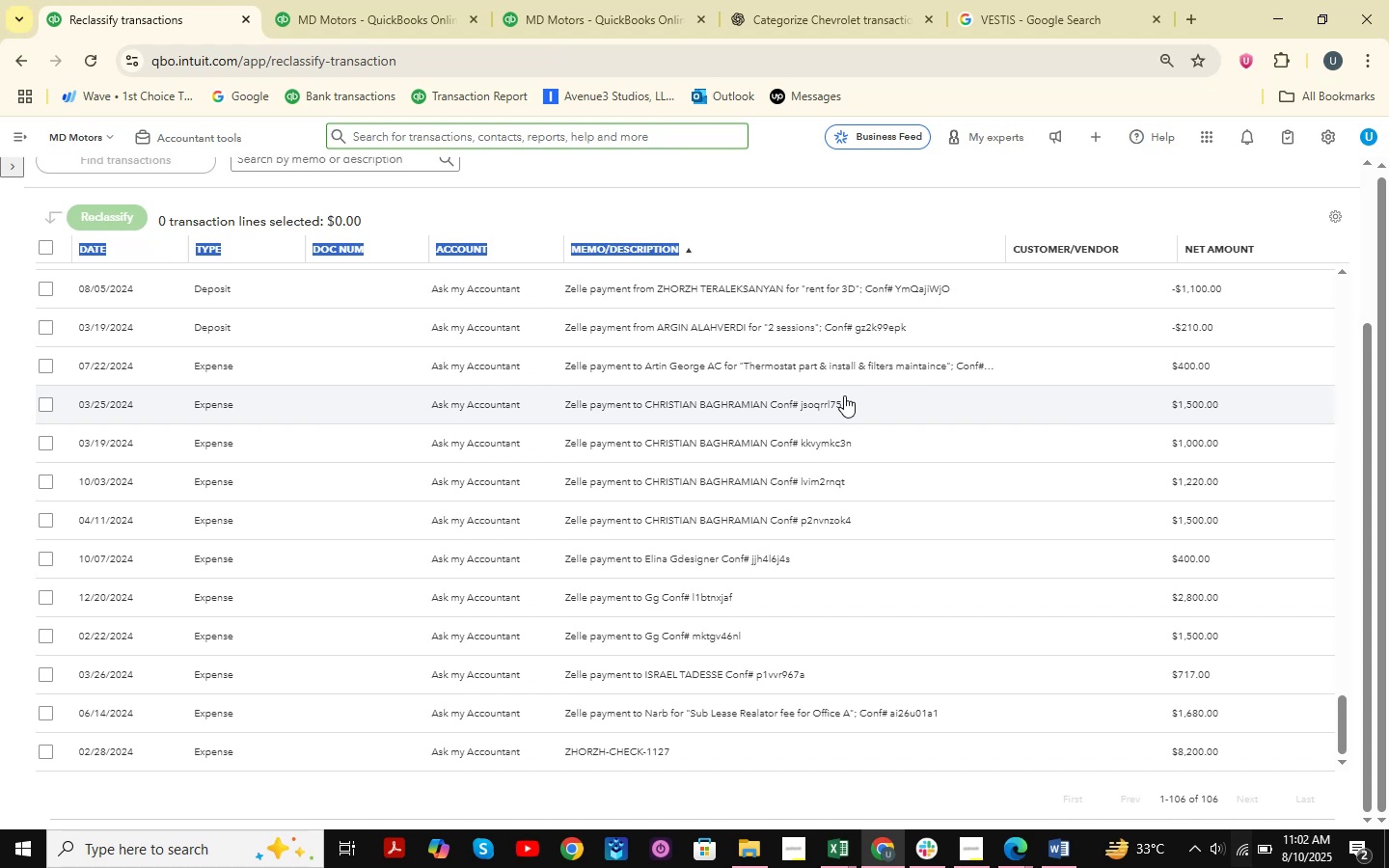 
wait(14.34)
 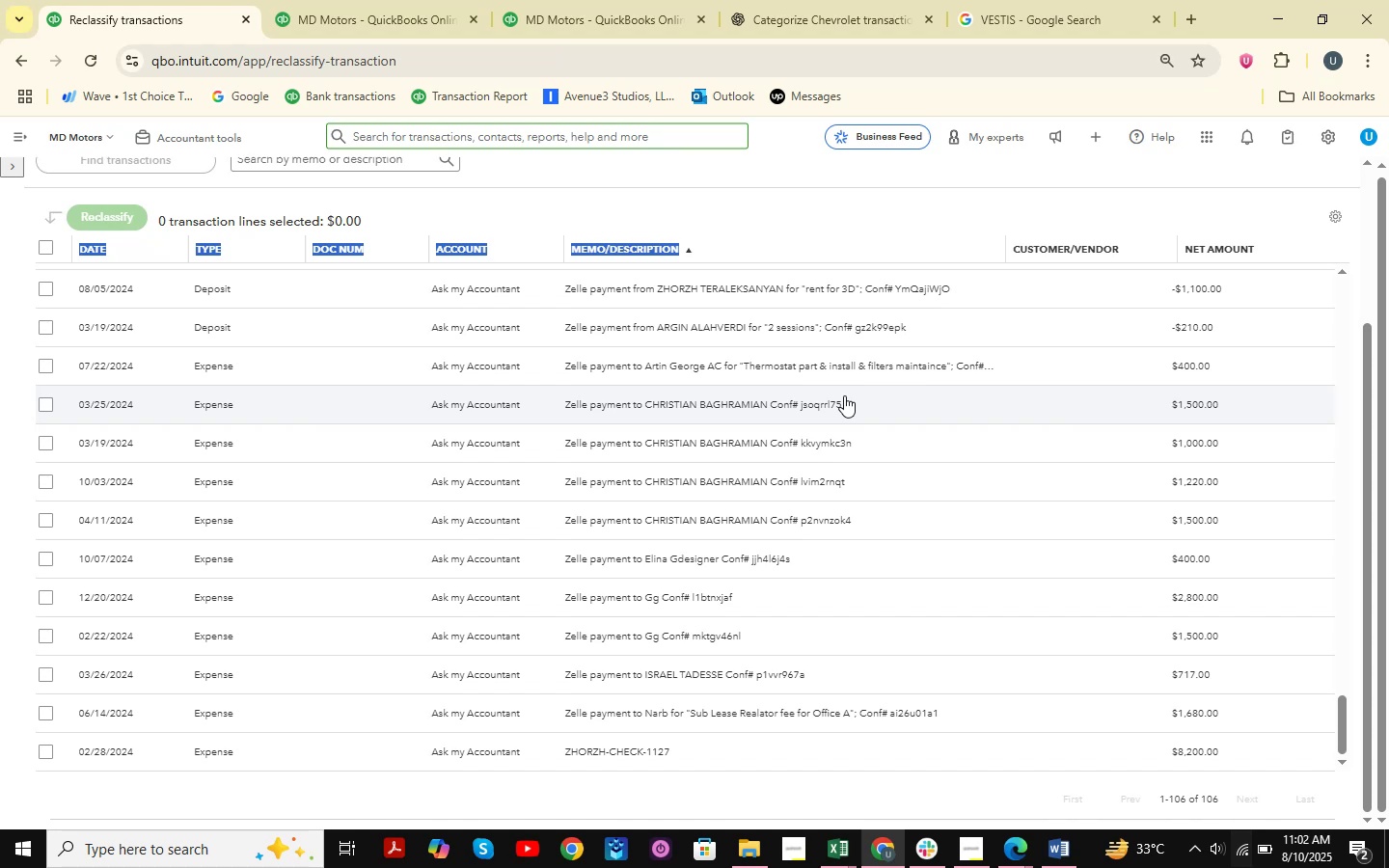 
key(C)
 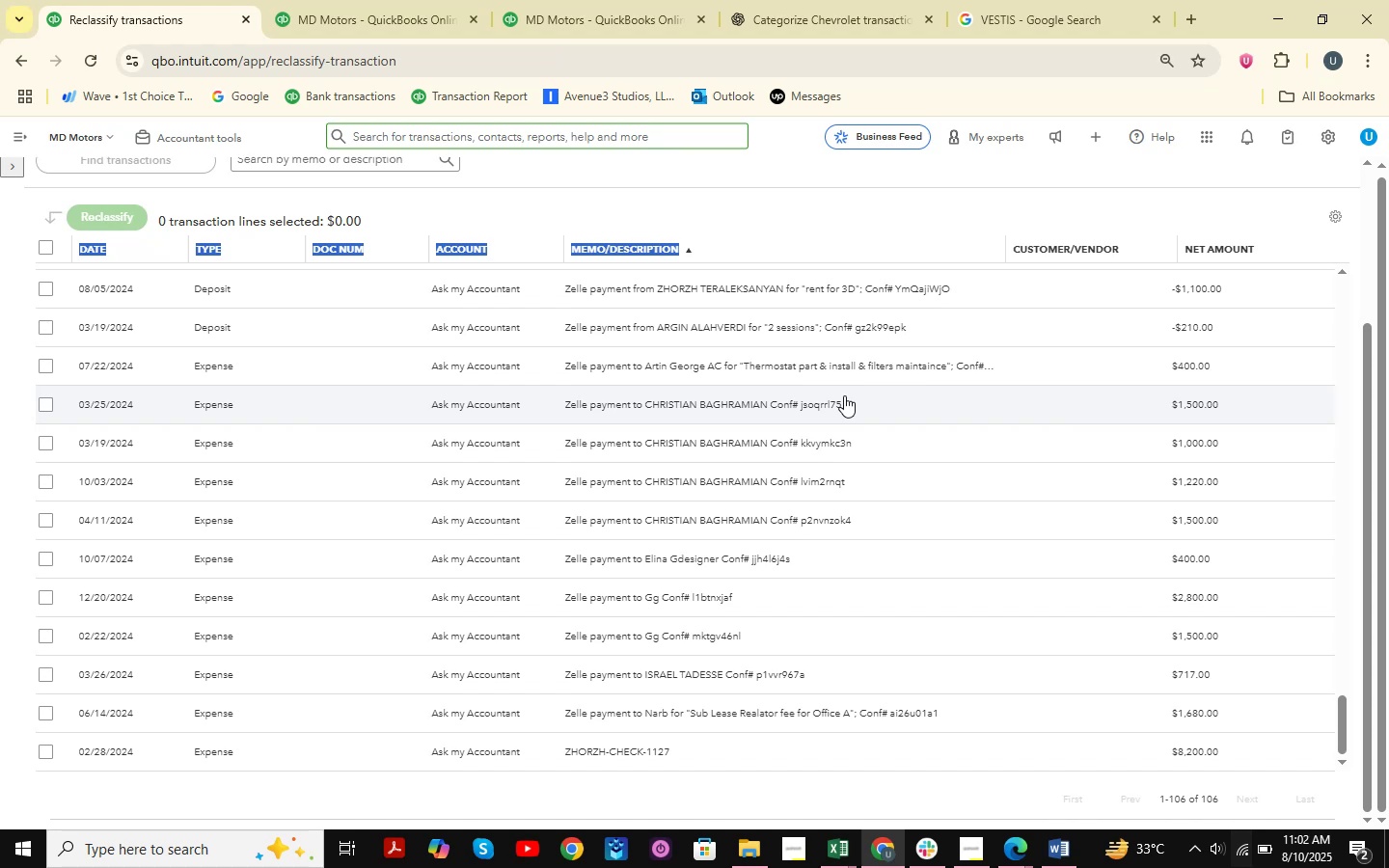 
scroll: coordinate [844, 395], scroll_direction: down, amount: 3.0
 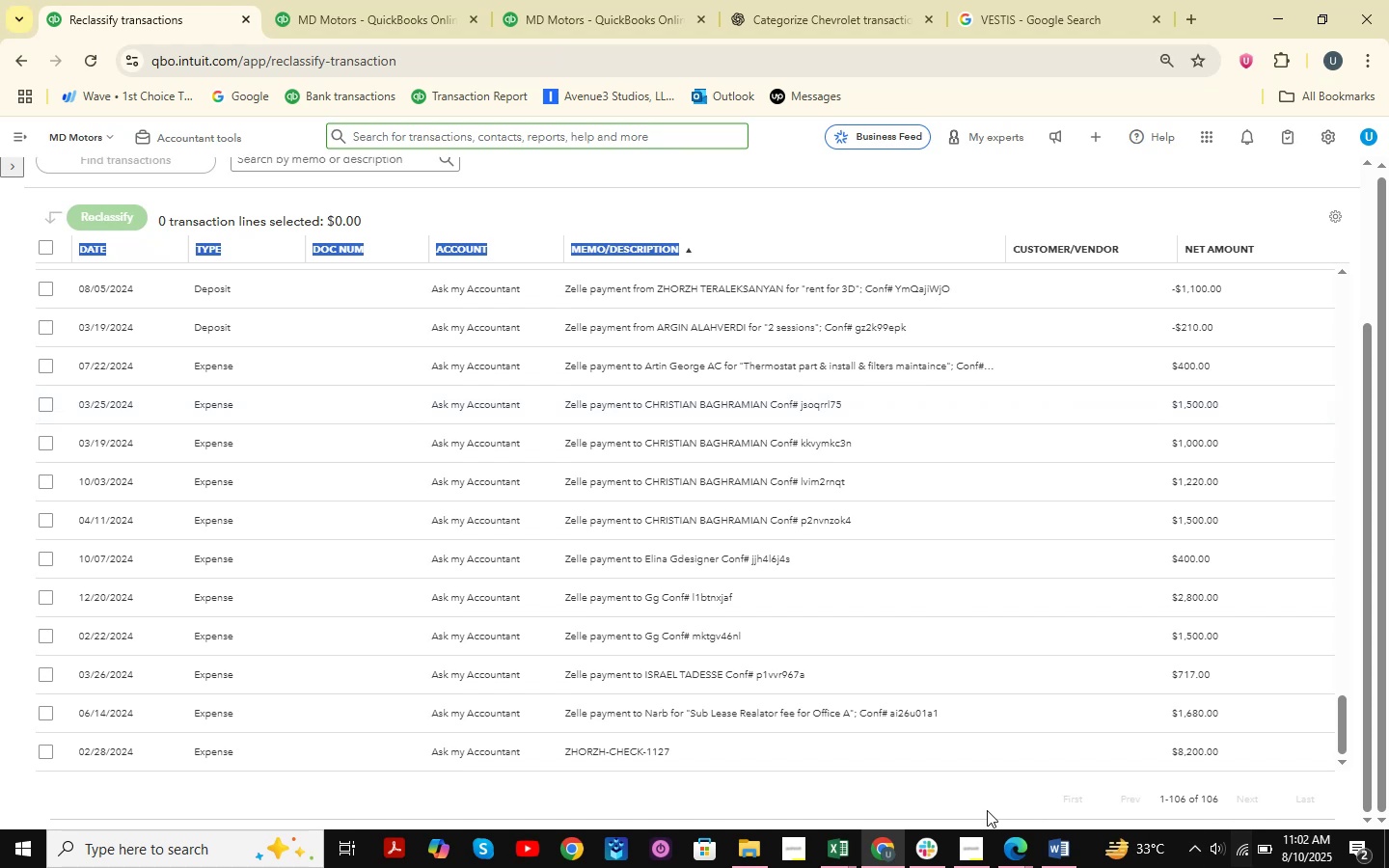 
left_click([950, 802])
 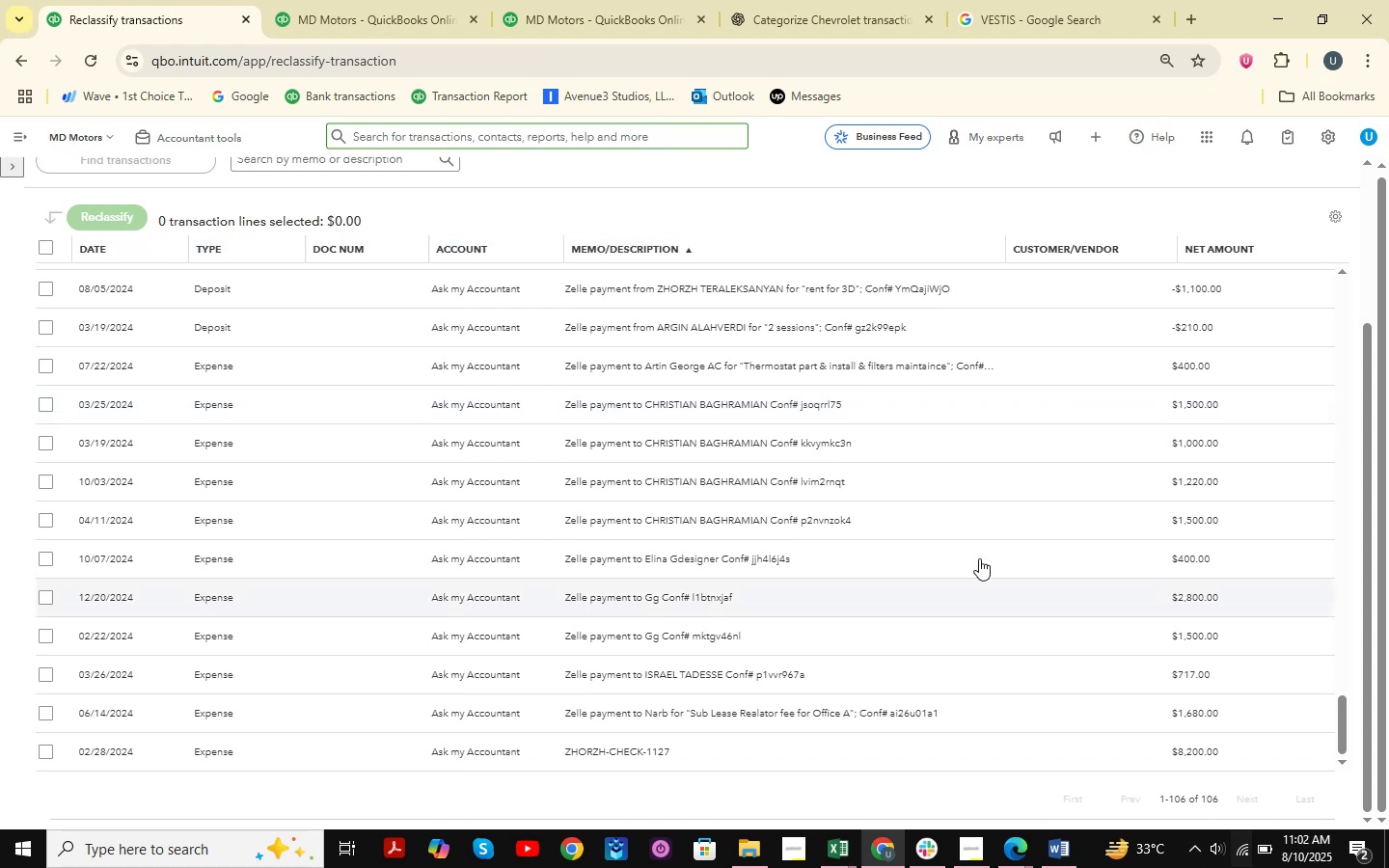 
scroll: coordinate [904, 522], scroll_direction: up, amount: 17.0
 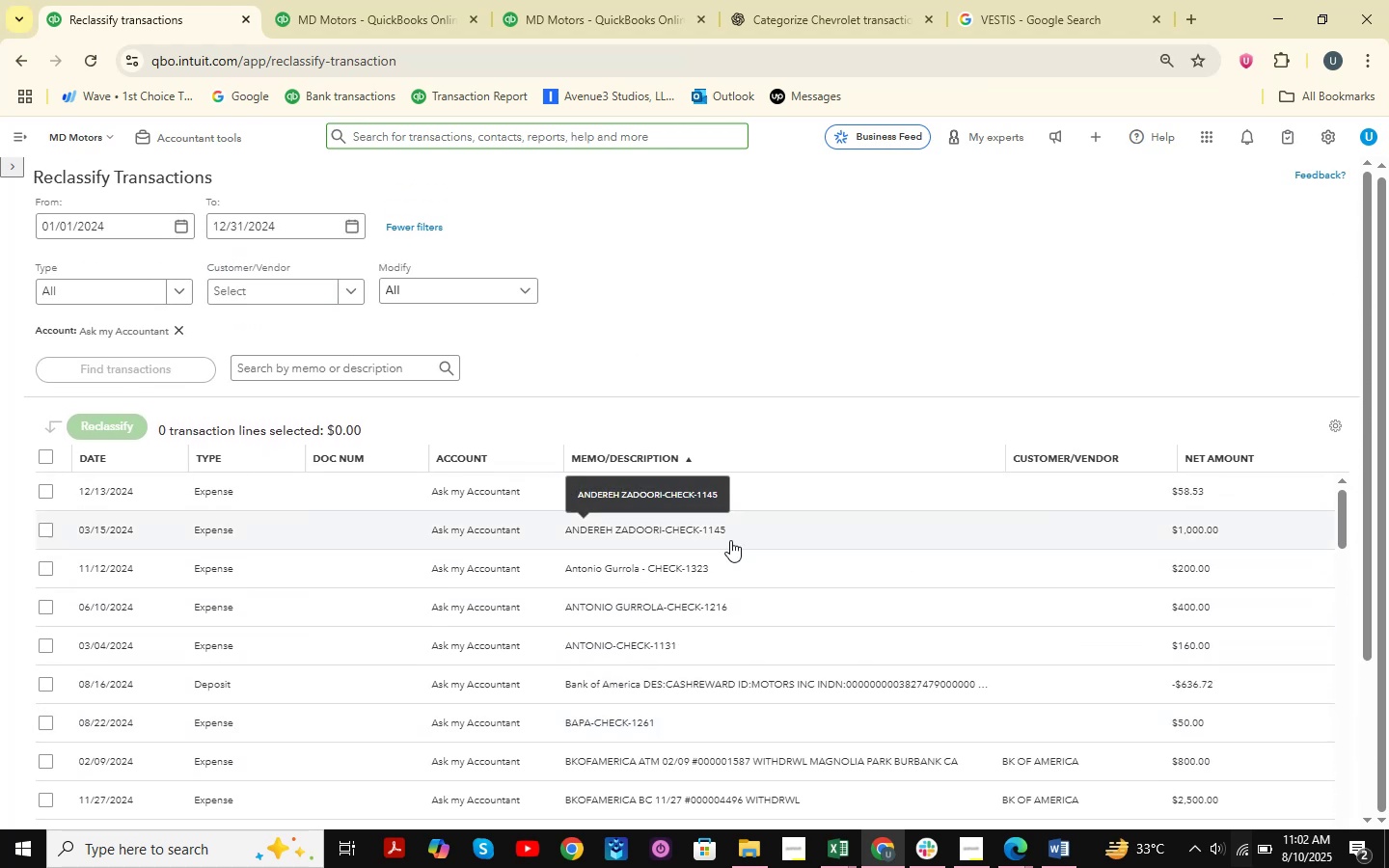 
left_click([630, 522])
 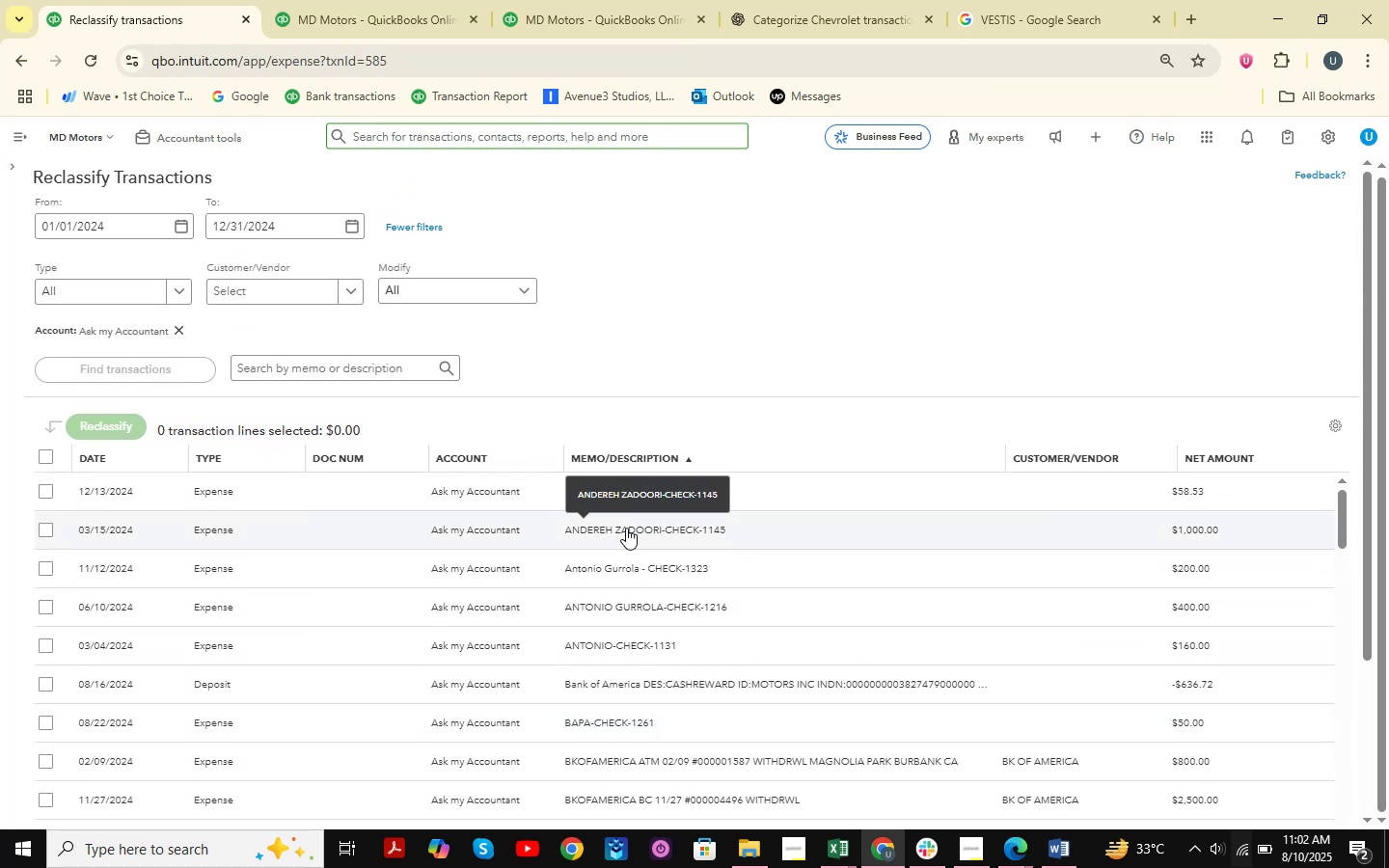 
left_click([626, 528])
 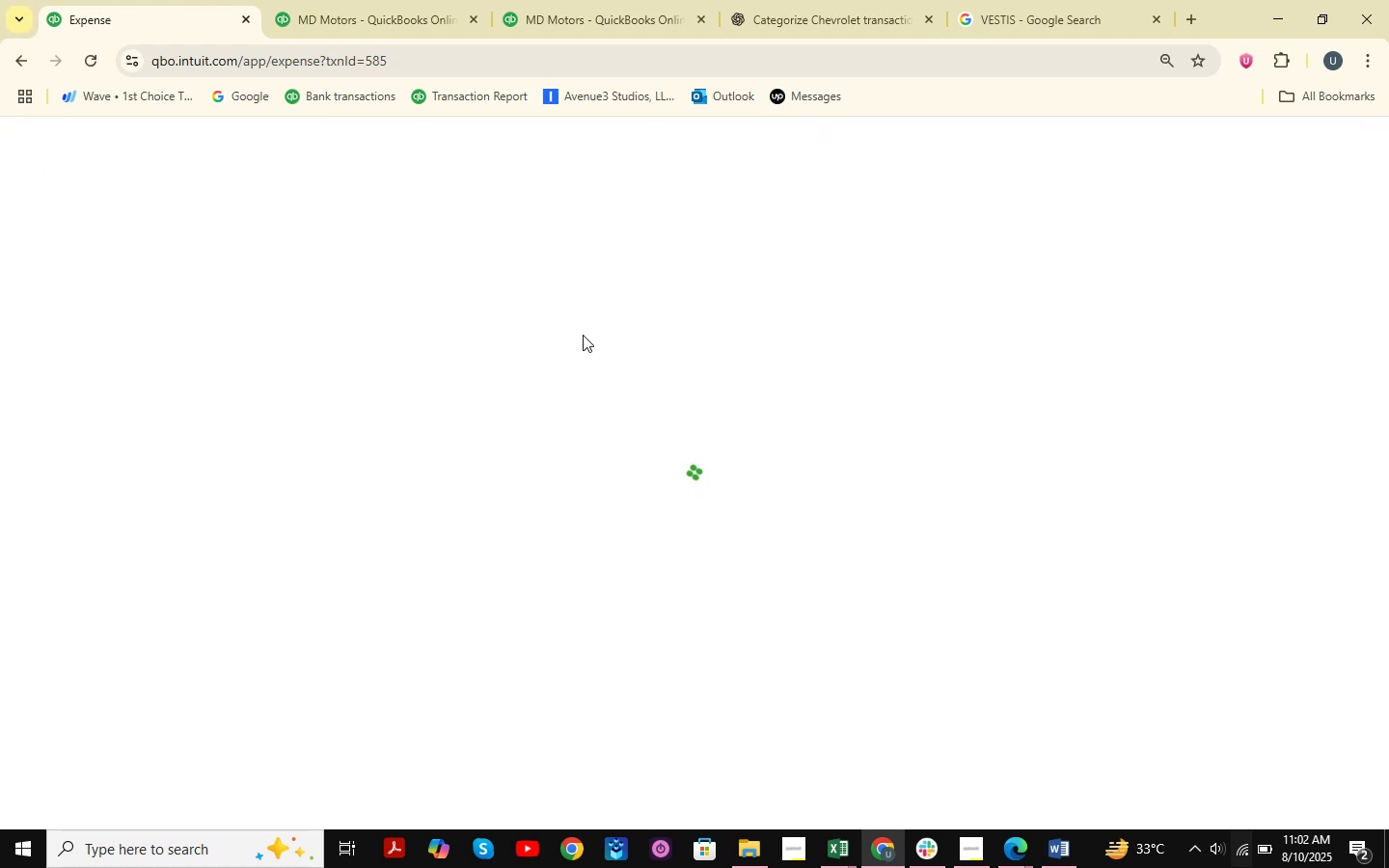 
wait(6.59)
 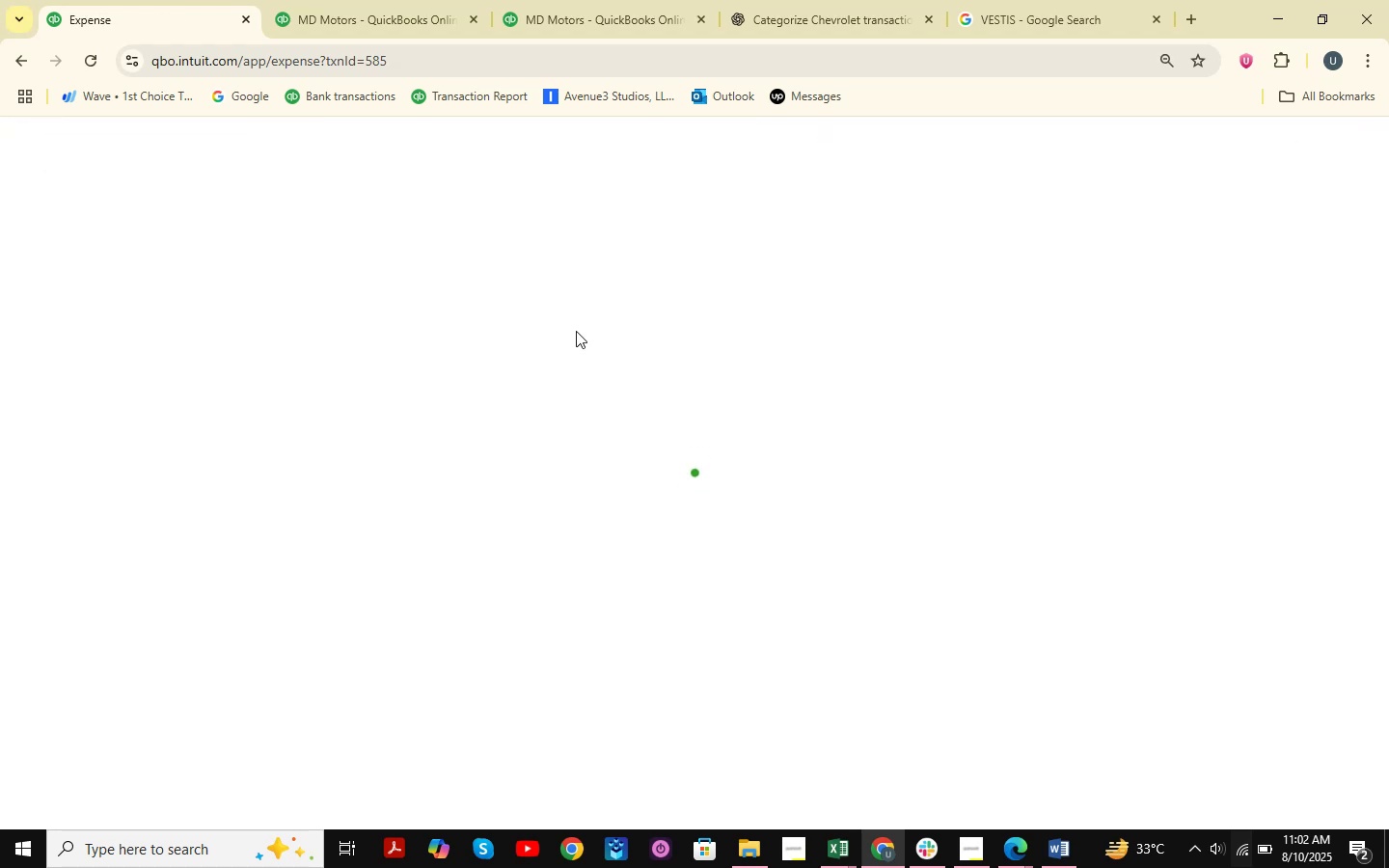 
left_click([628, 372])
 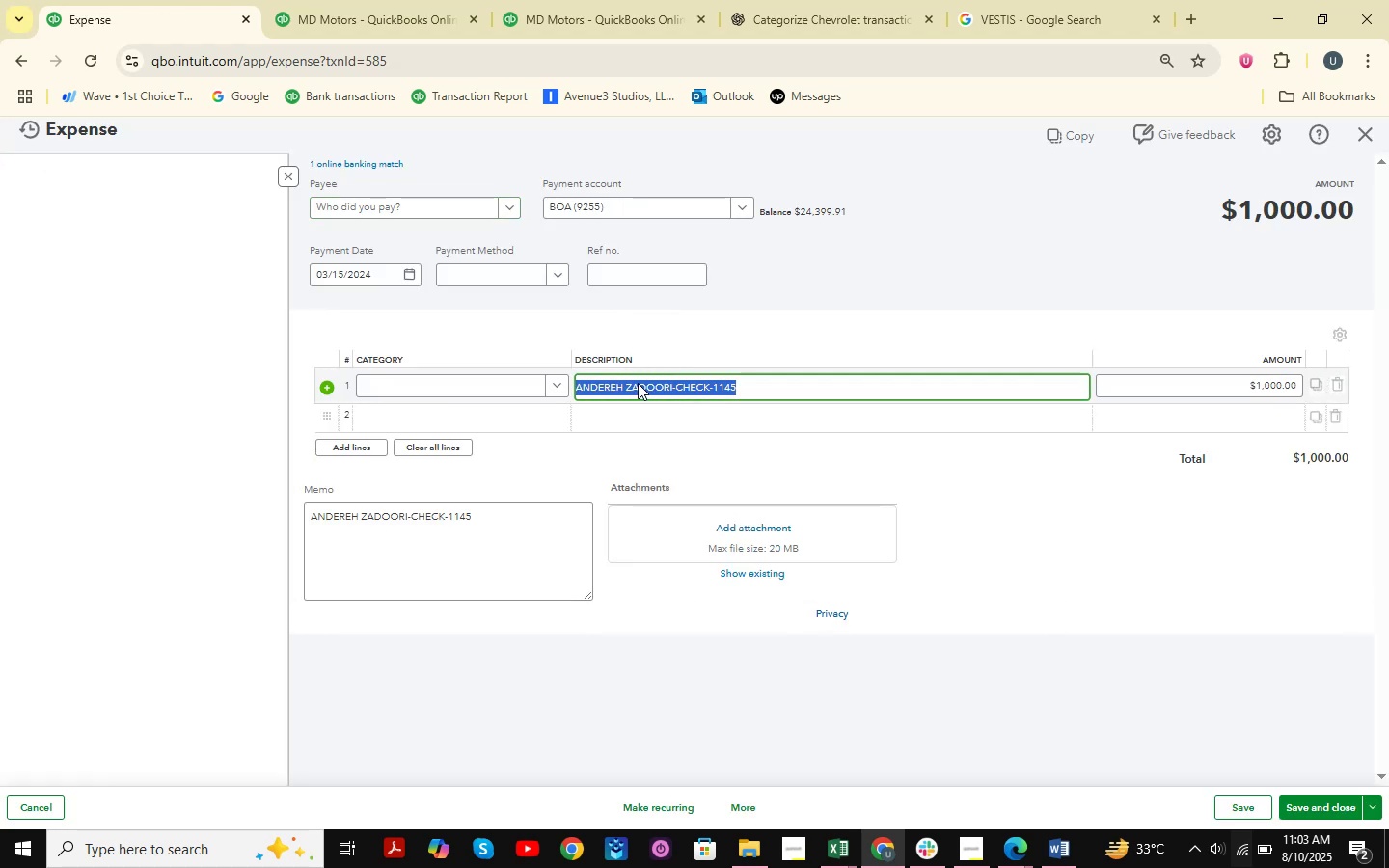 
left_click([636, 383])
 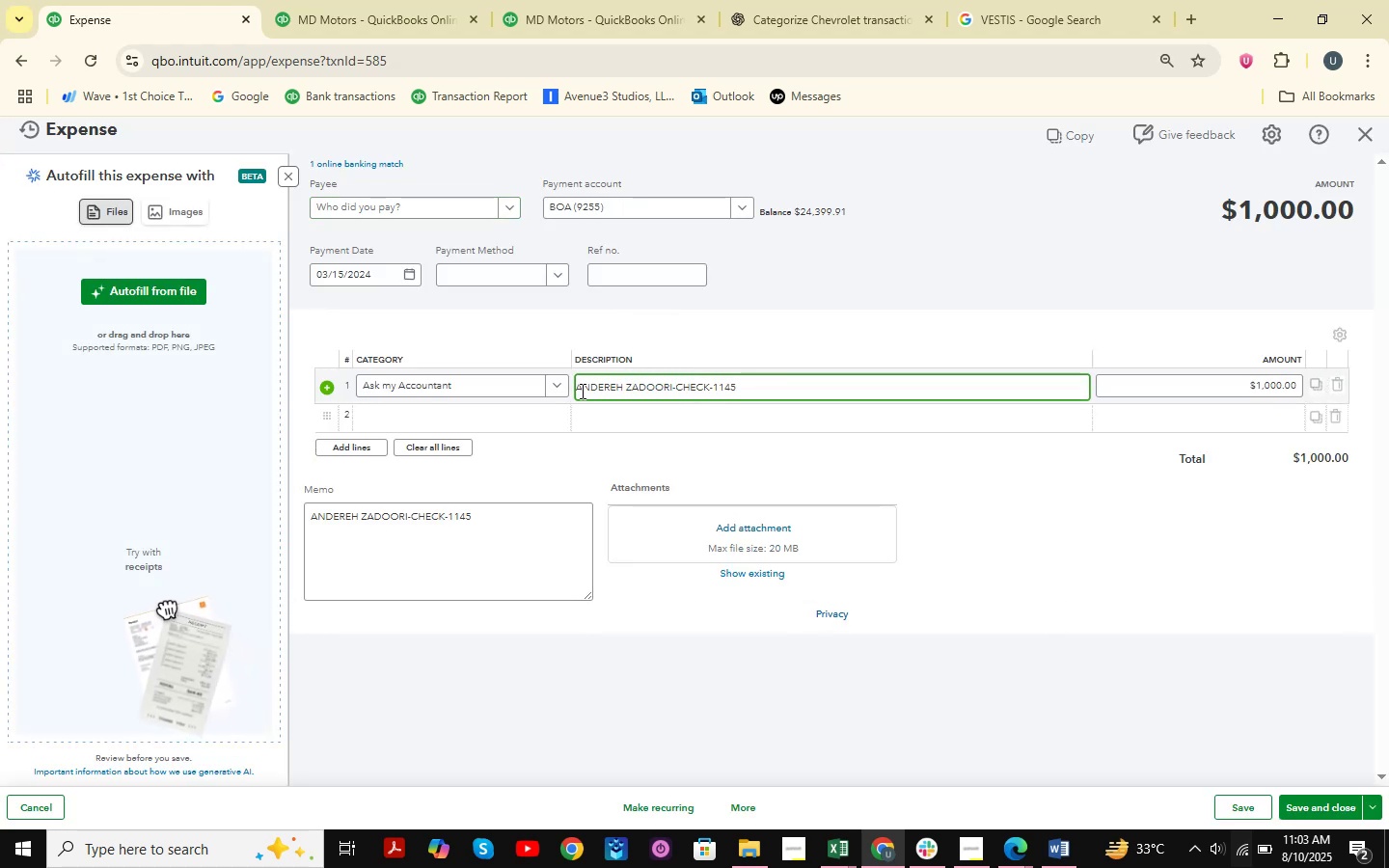 
left_click_drag(start_coordinate=[578, 391], to_coordinate=[672, 395])
 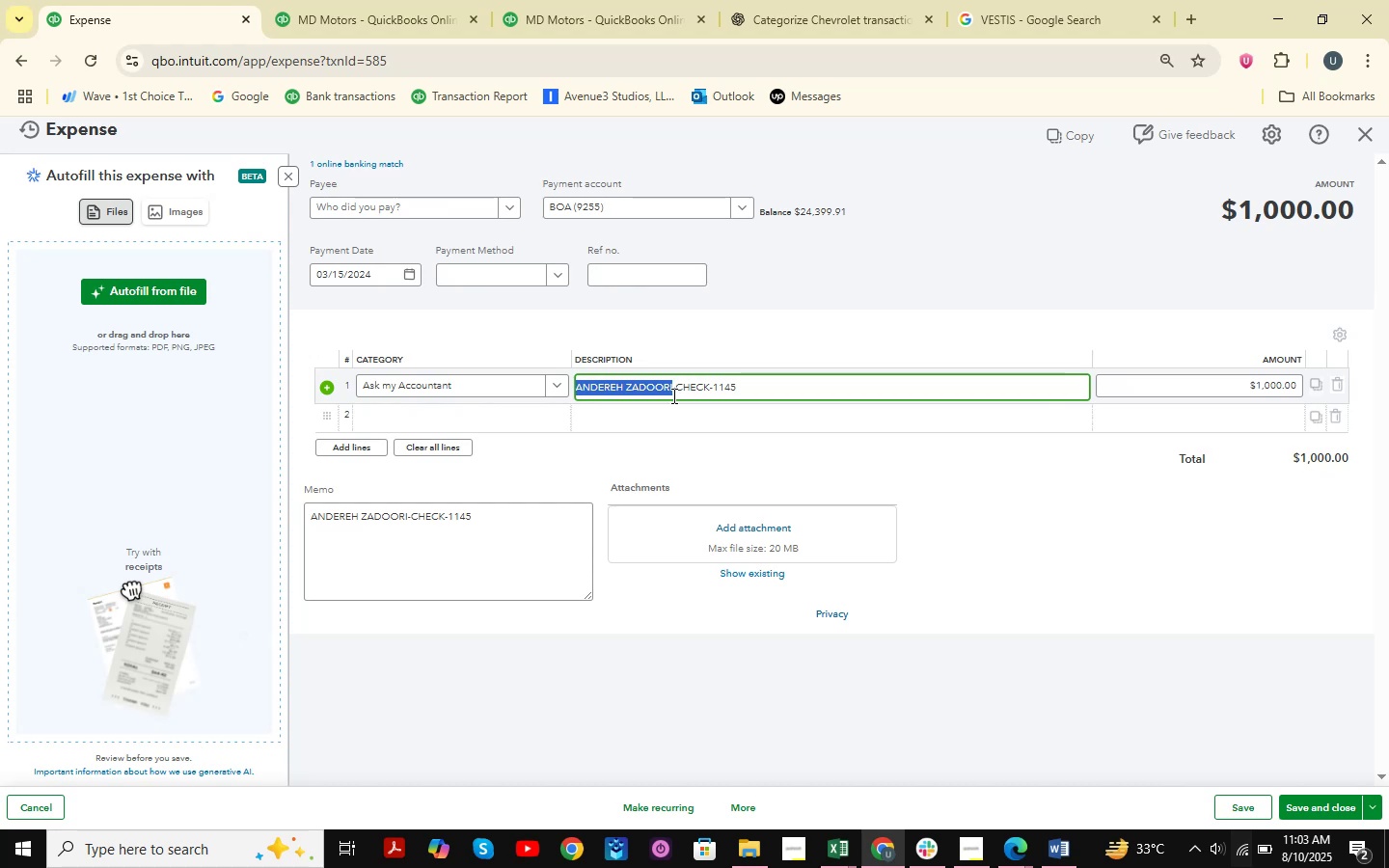 
key(Control+C)
 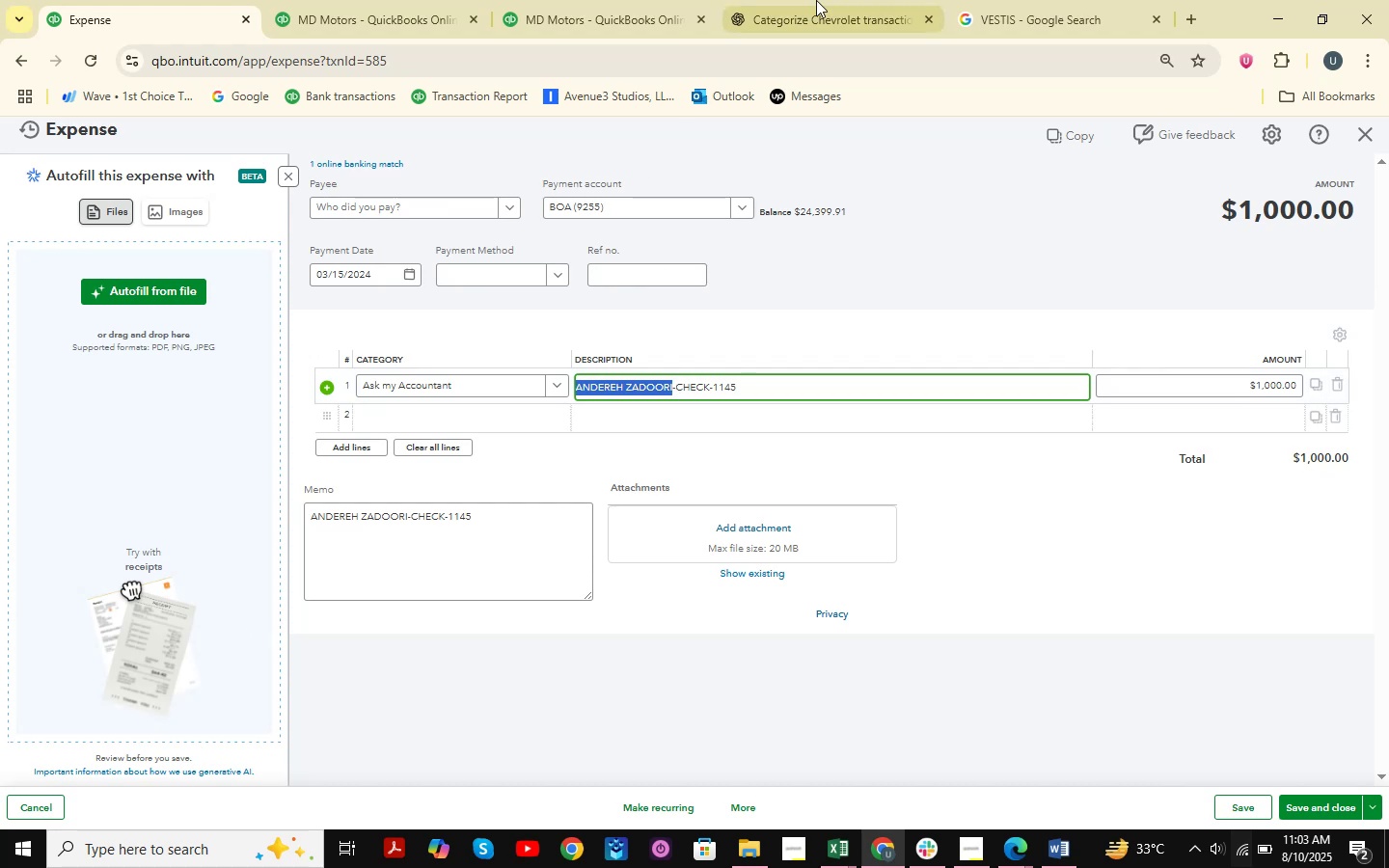 
left_click([833, 0])
 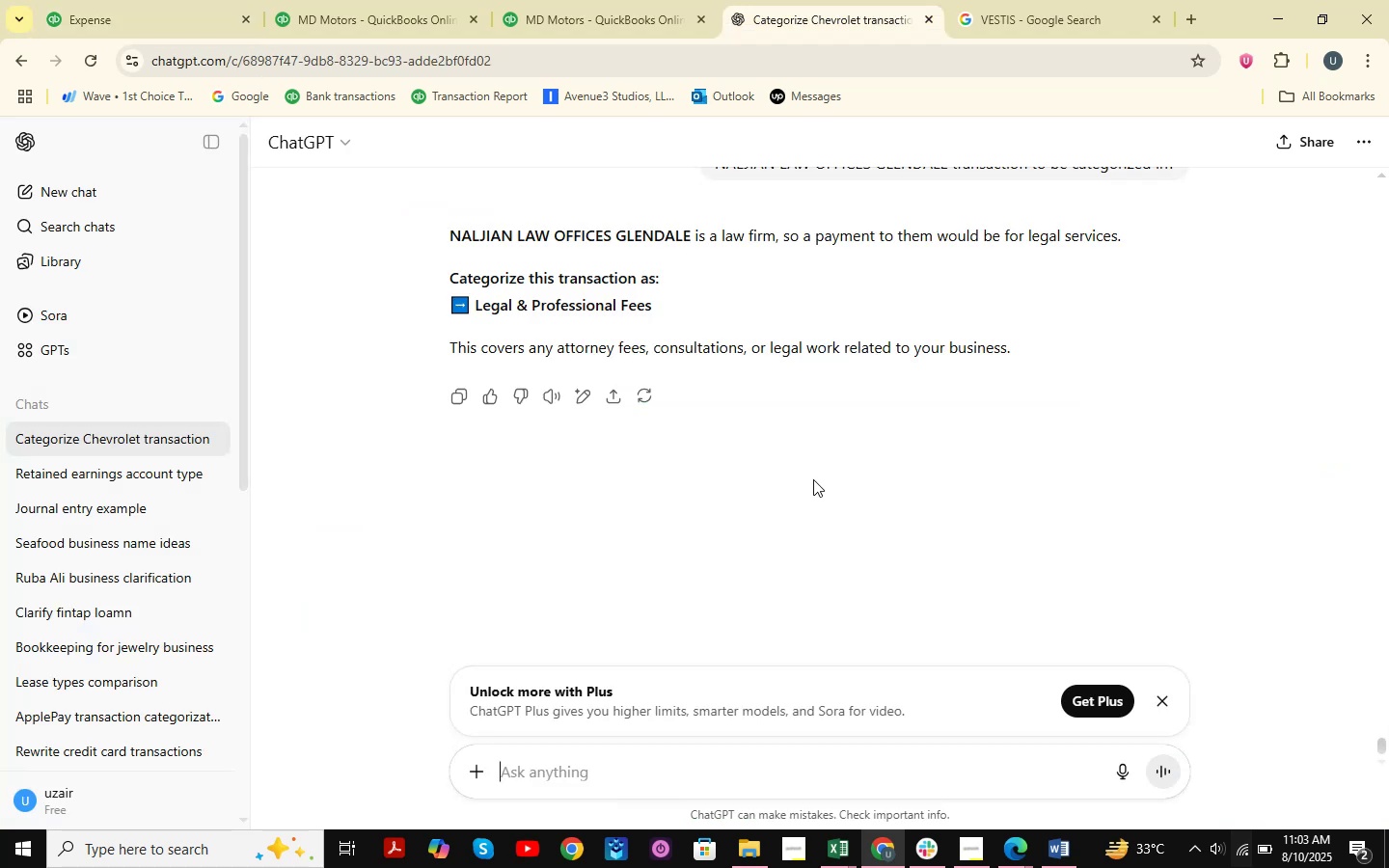 
key(Control+ControlLeft)
 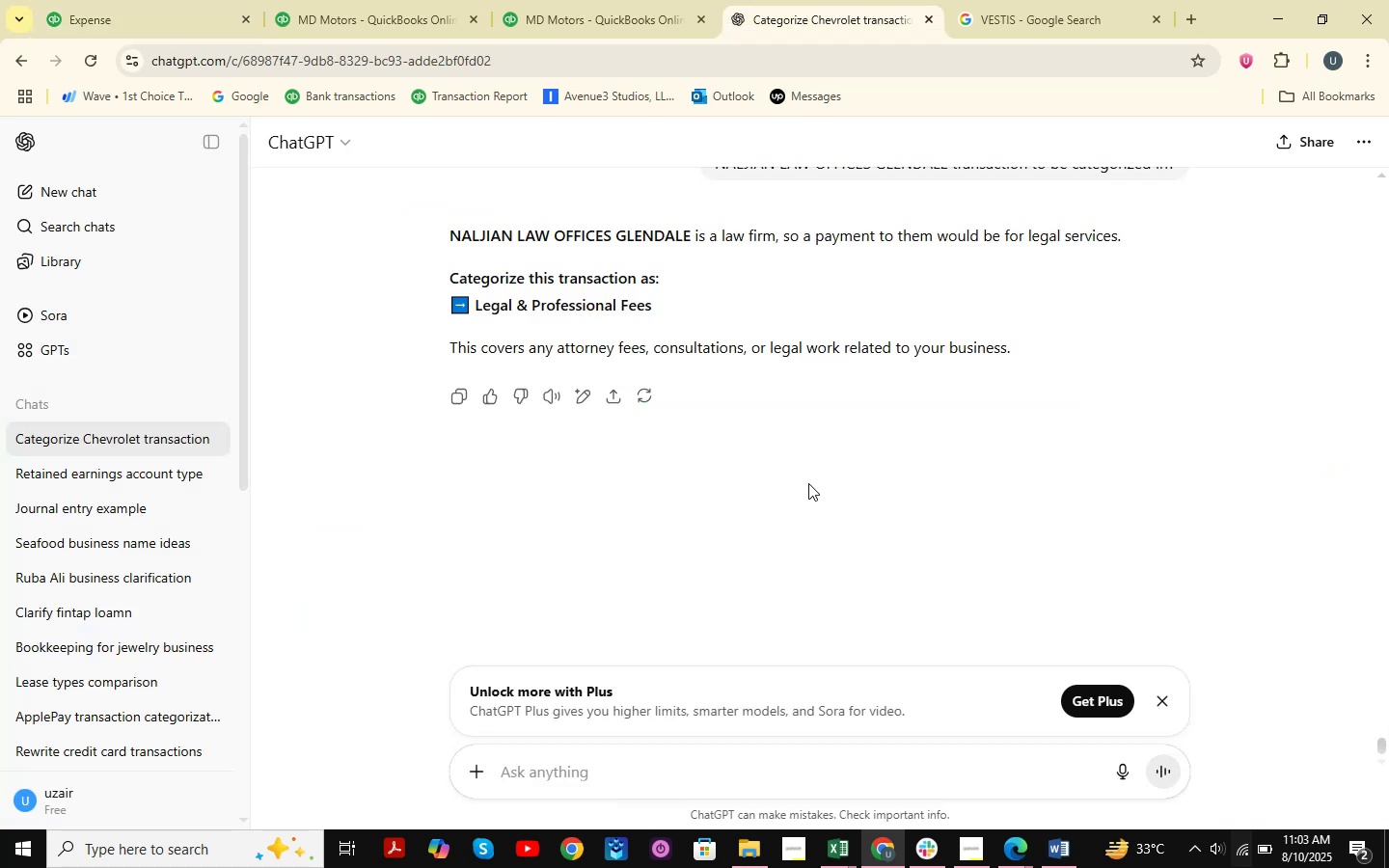 
key(Control+V)
 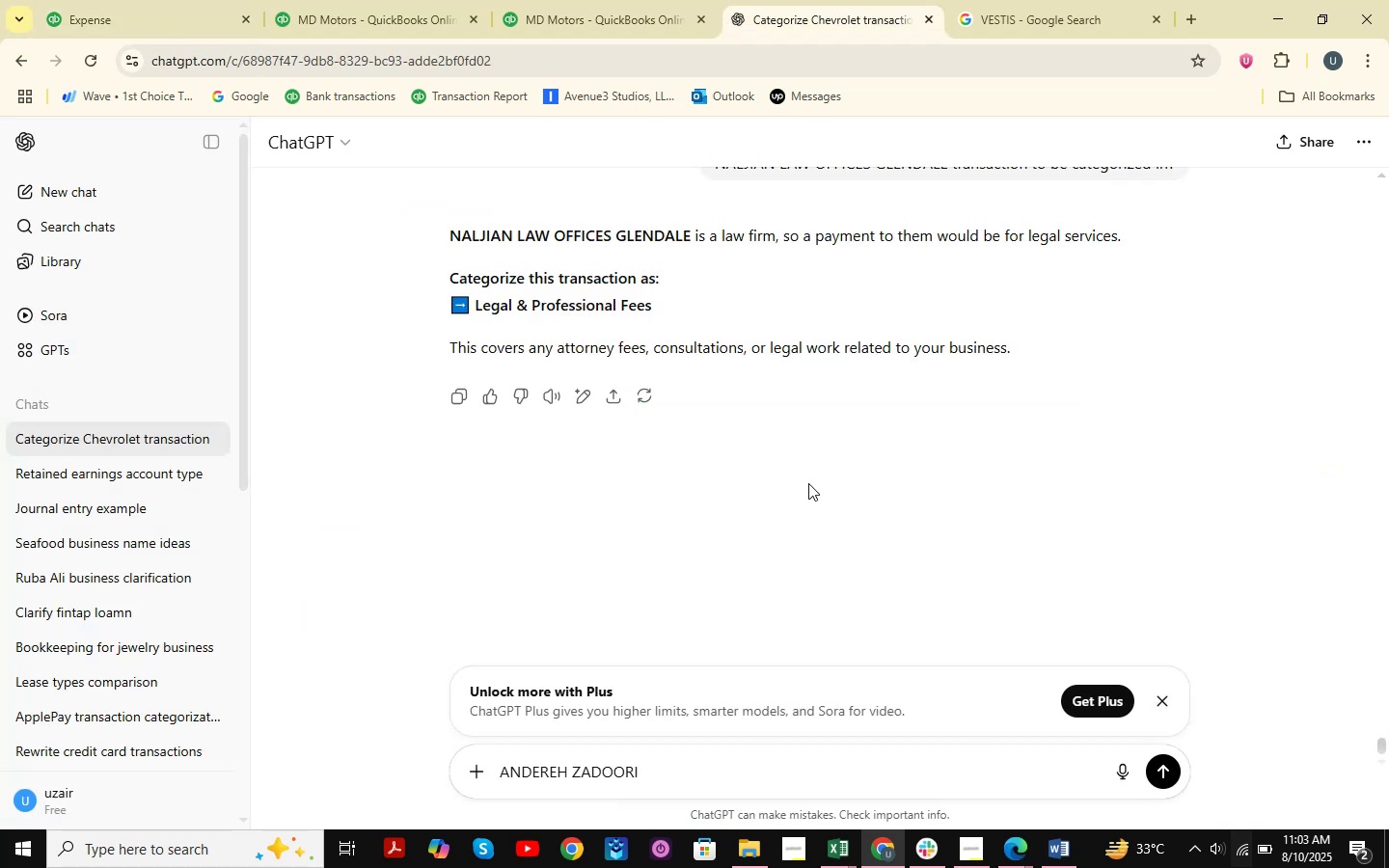 
key(NumpadEnter)
 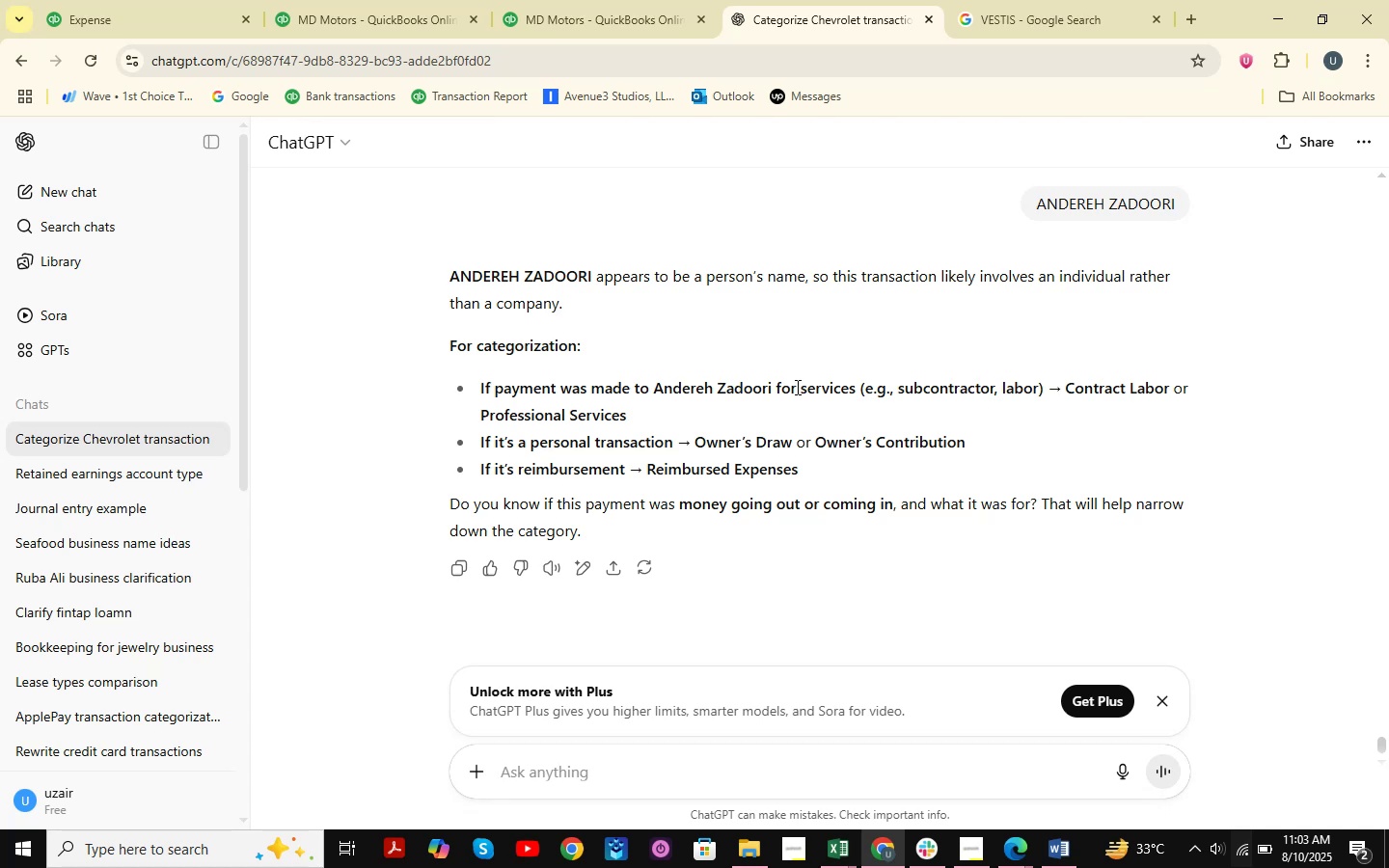 
wait(23.27)
 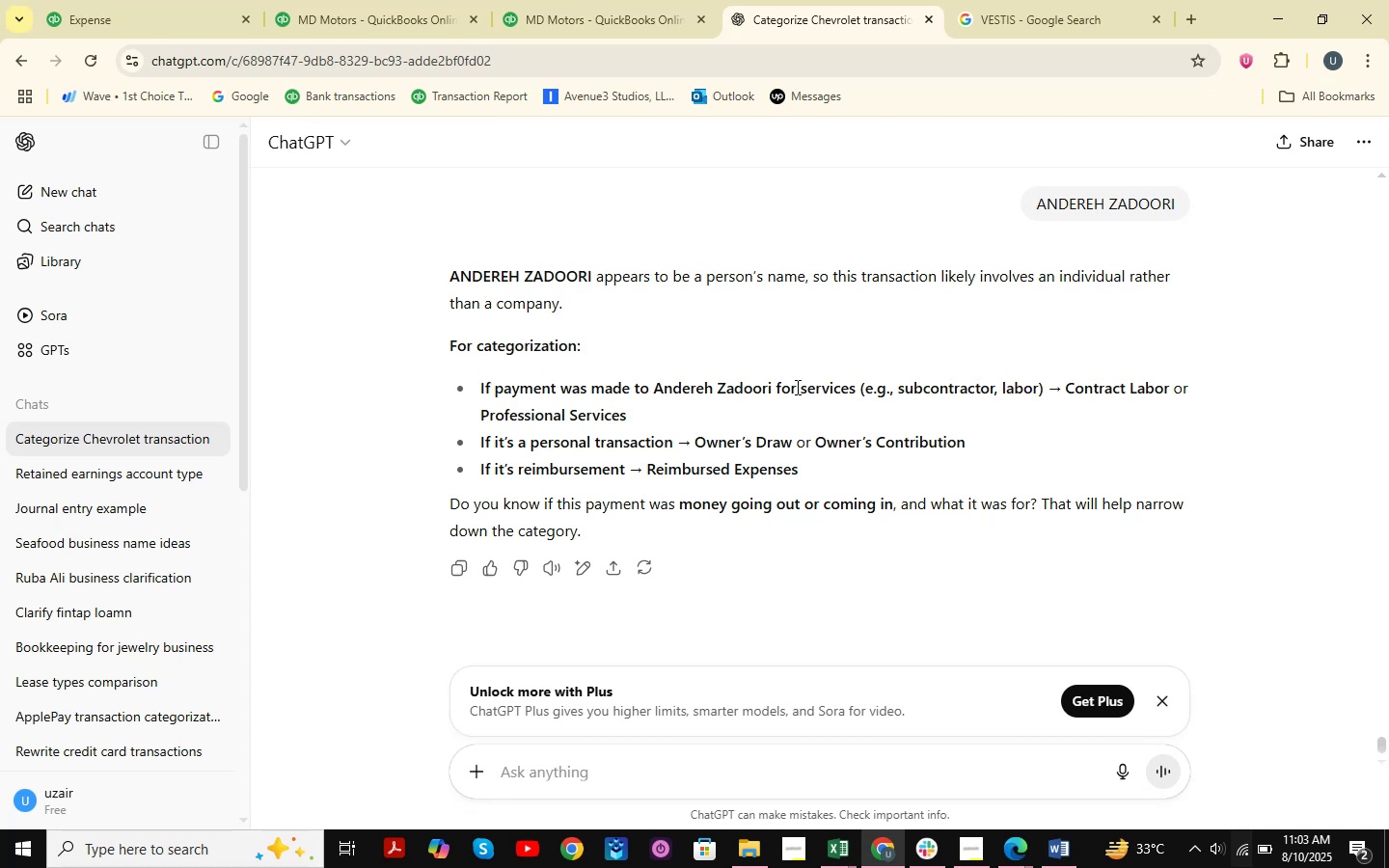 
left_click([586, 21])
 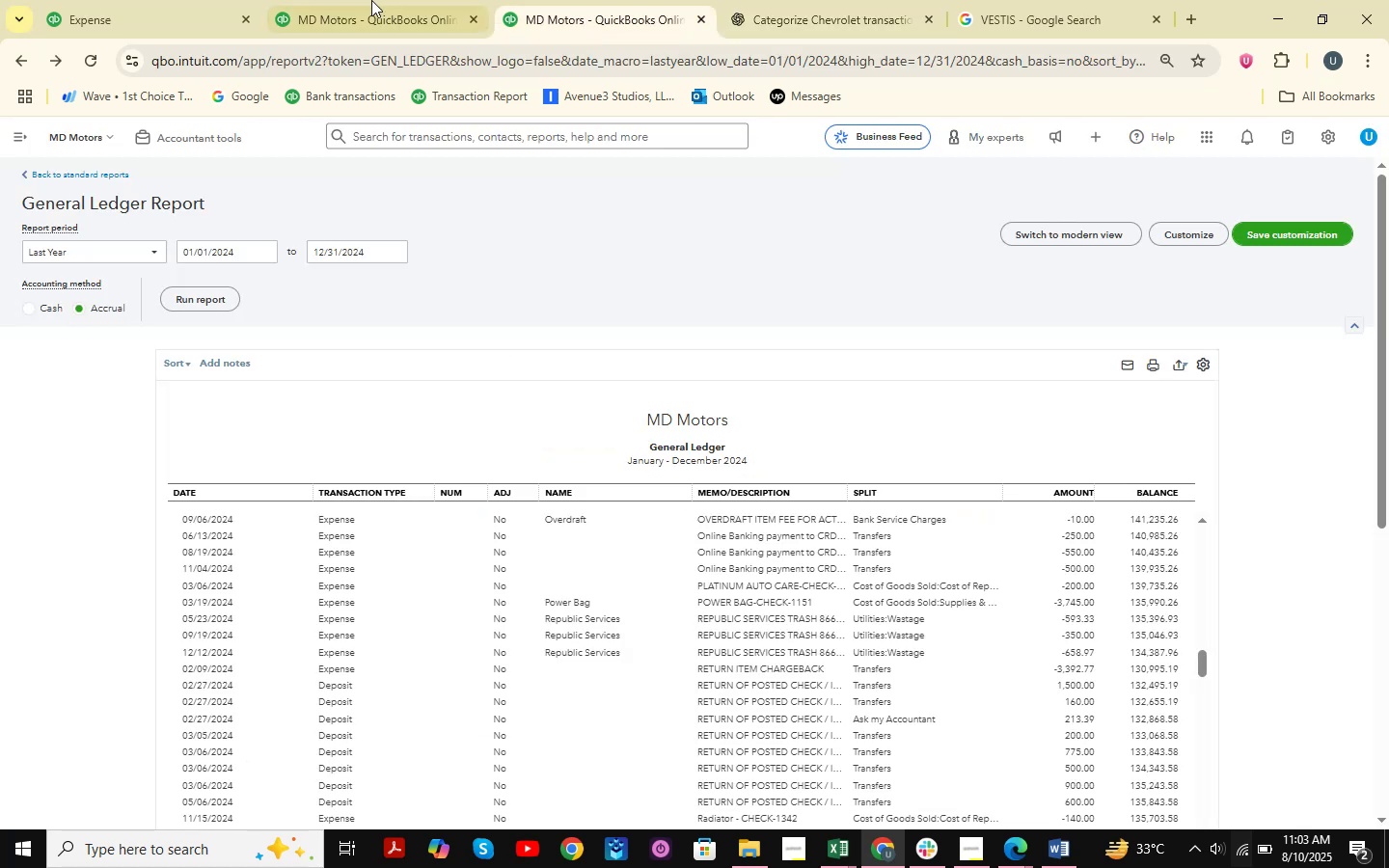 
left_click([371, 0])
 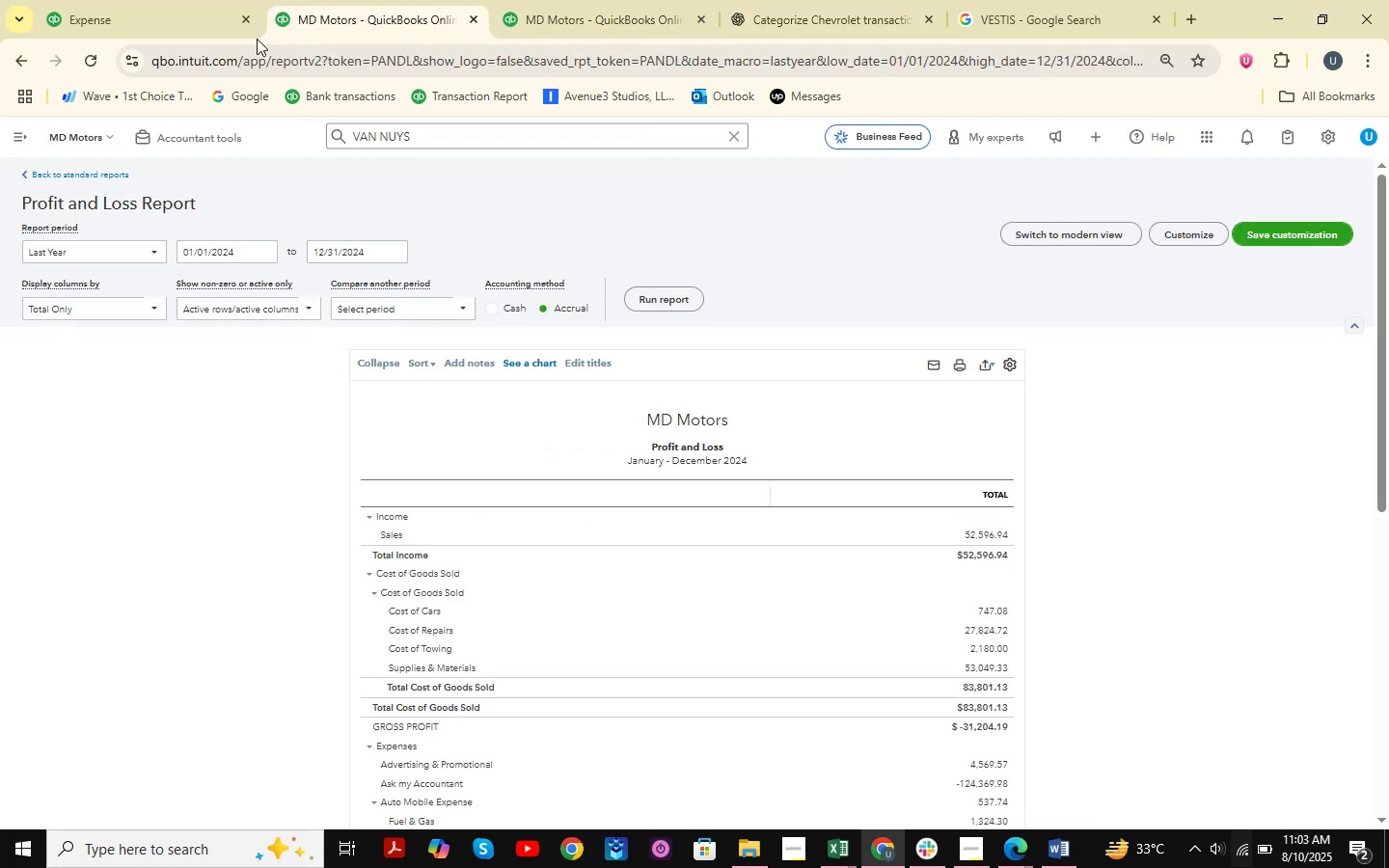 
left_click([131, 0])
 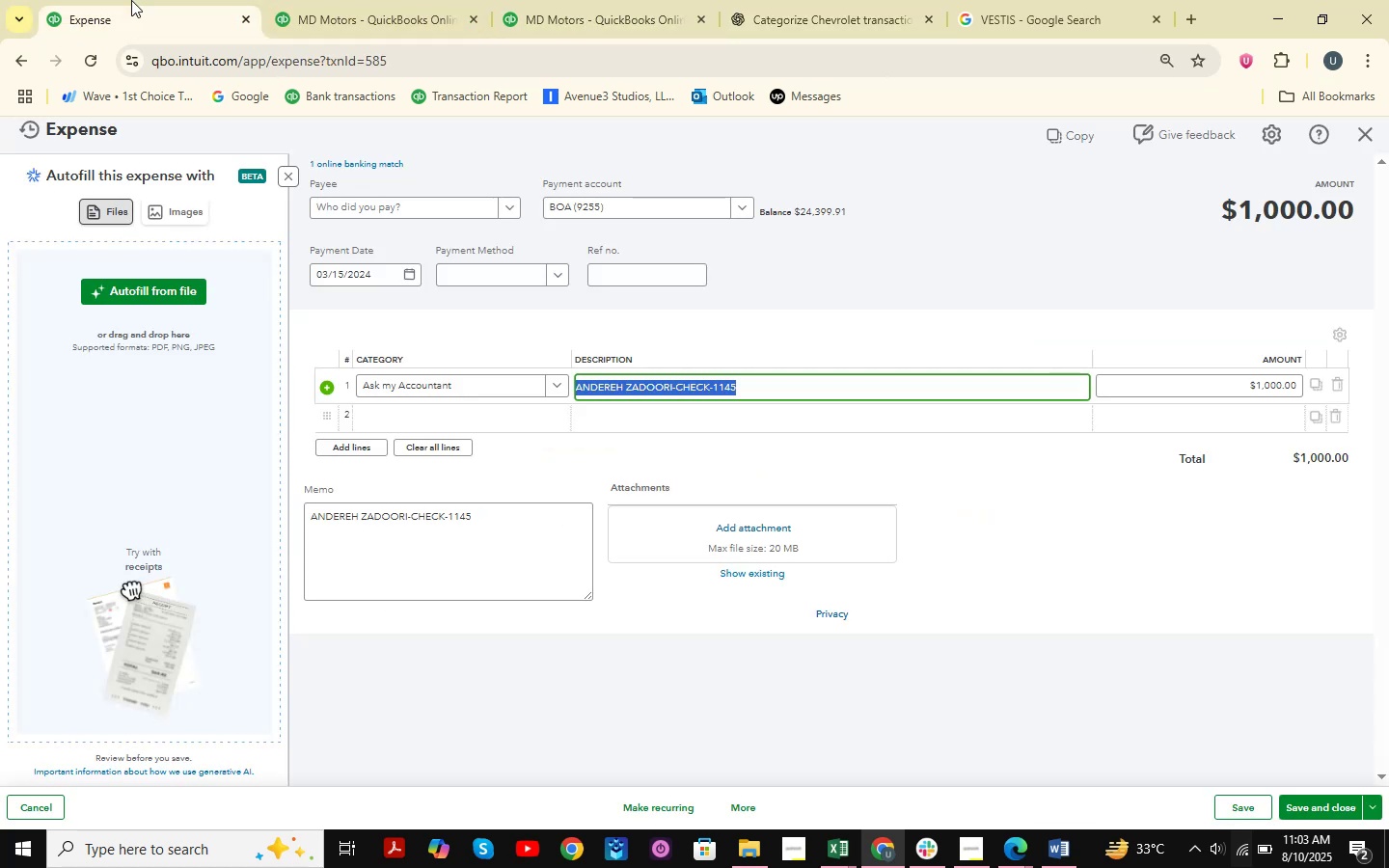 
left_click_drag(start_coordinate=[131, 0], to_coordinate=[522, 20])
 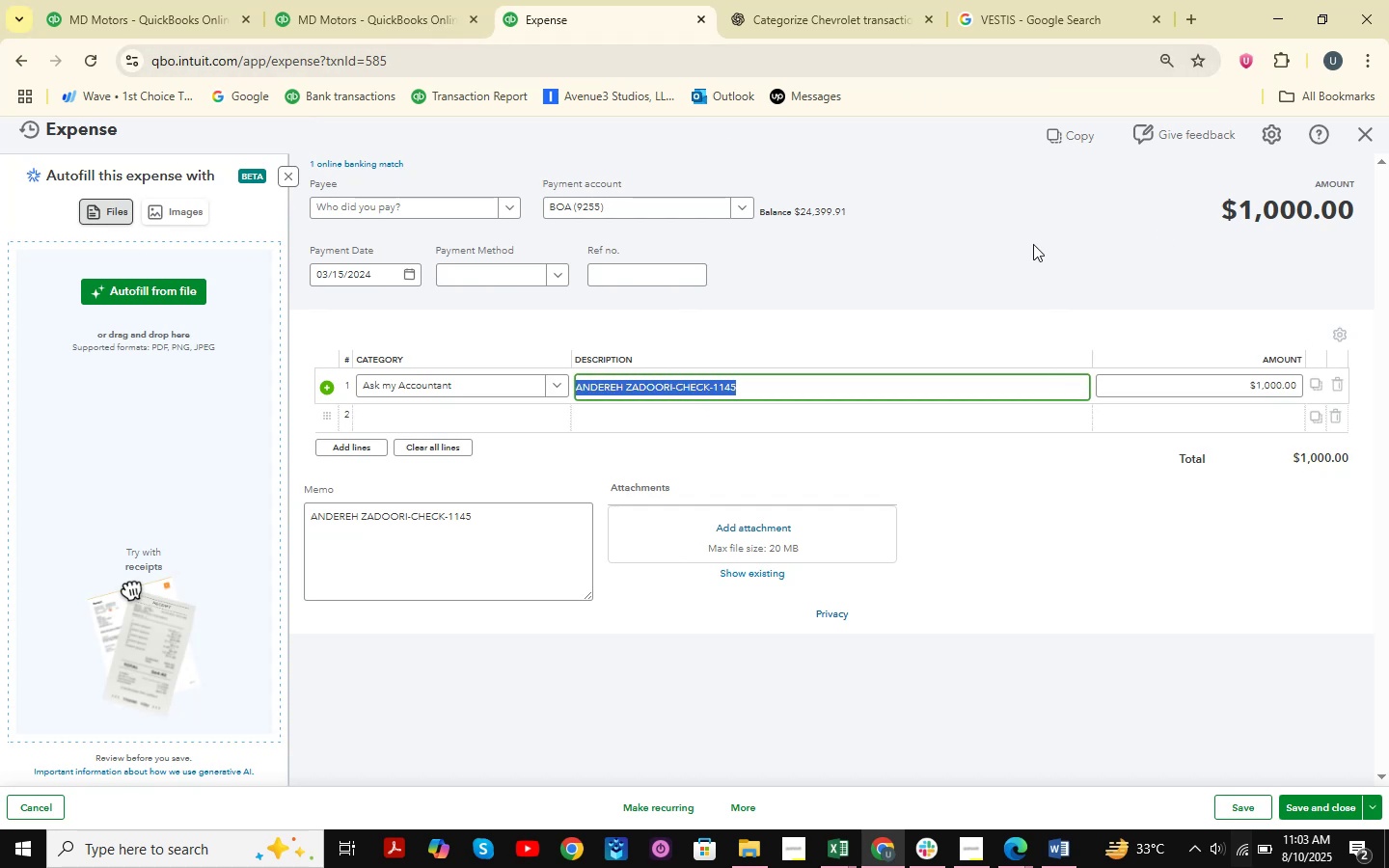 
key(Control+ControlLeft)
 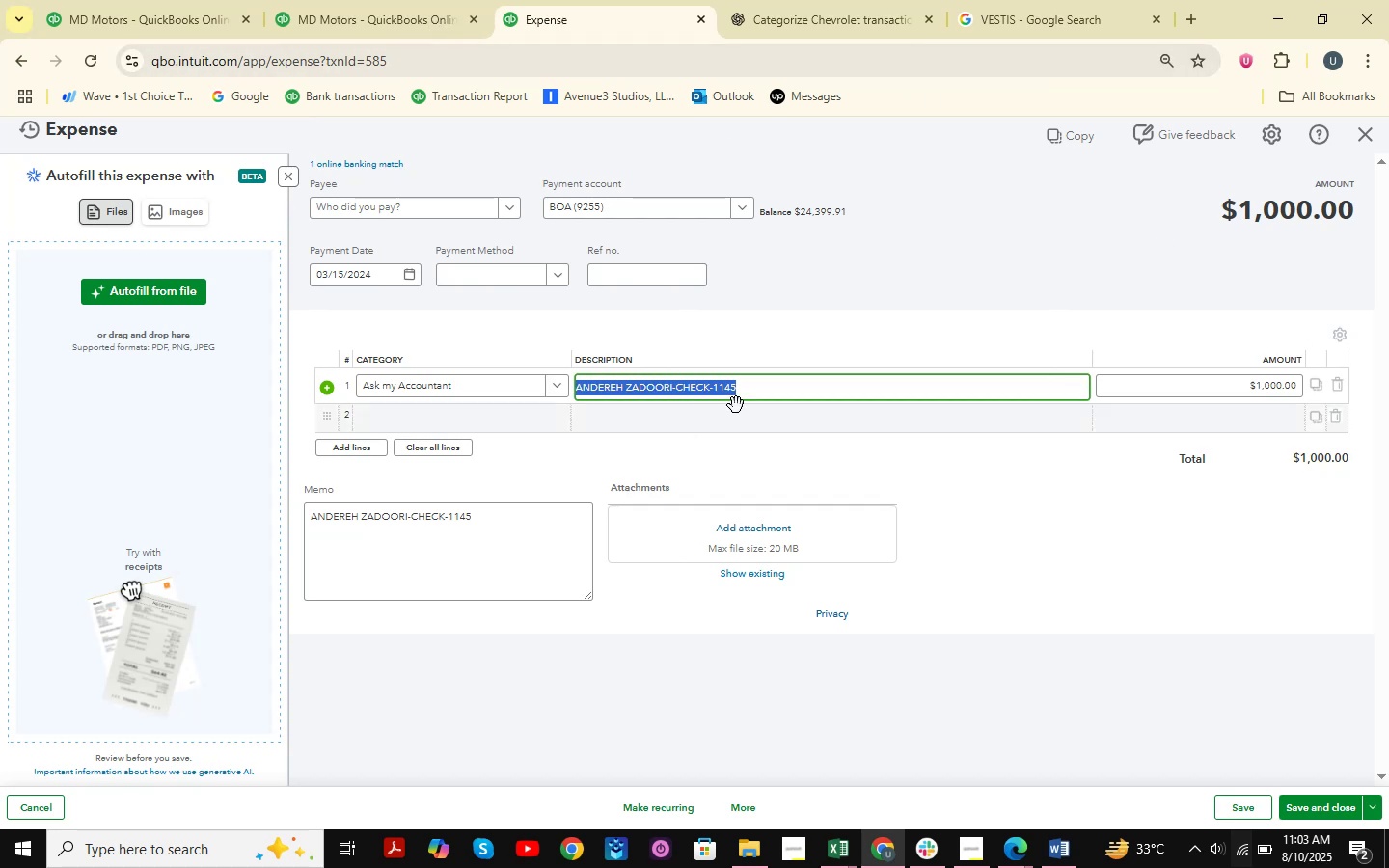 
key(Control+C)
 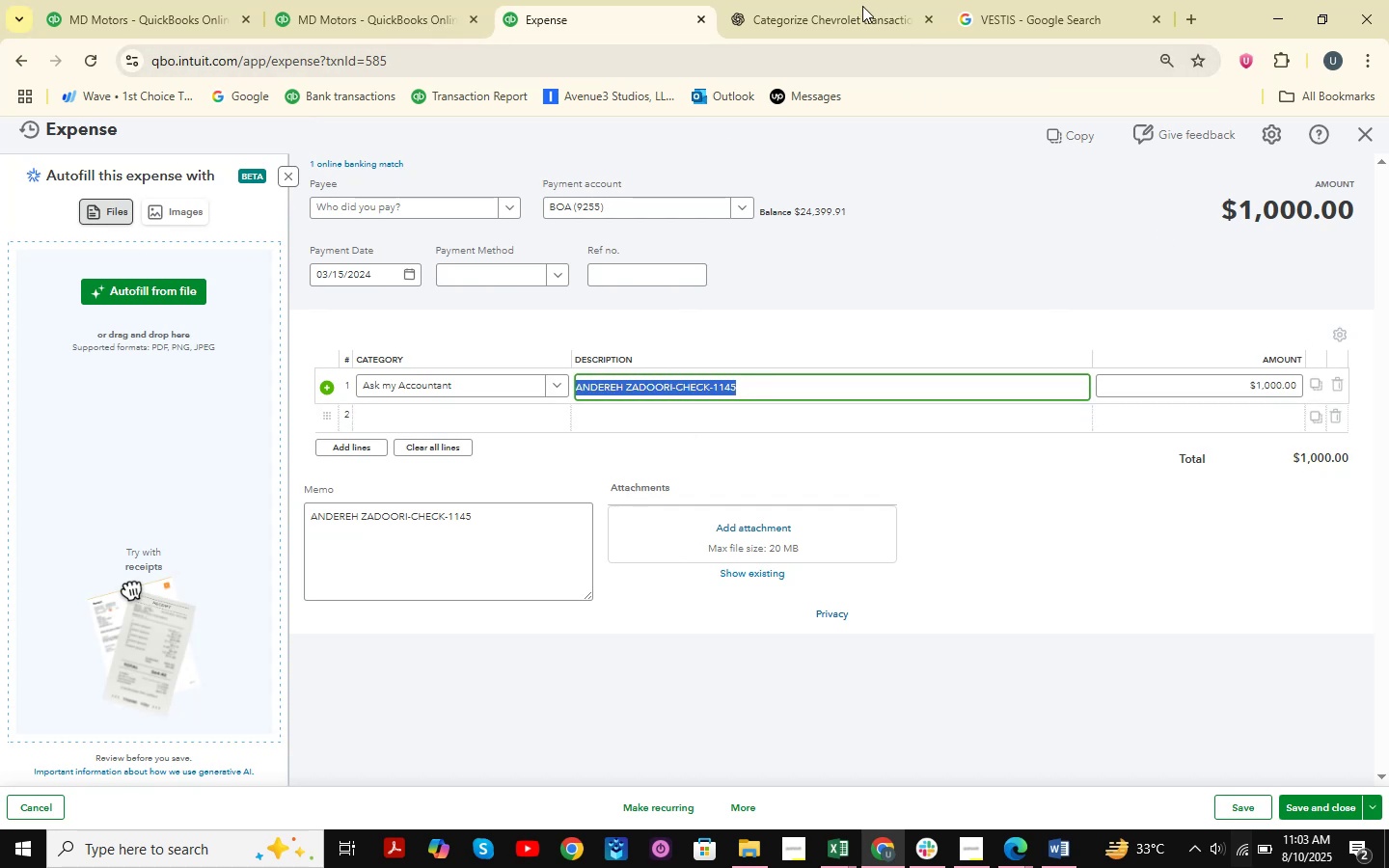 
left_click([864, 0])
 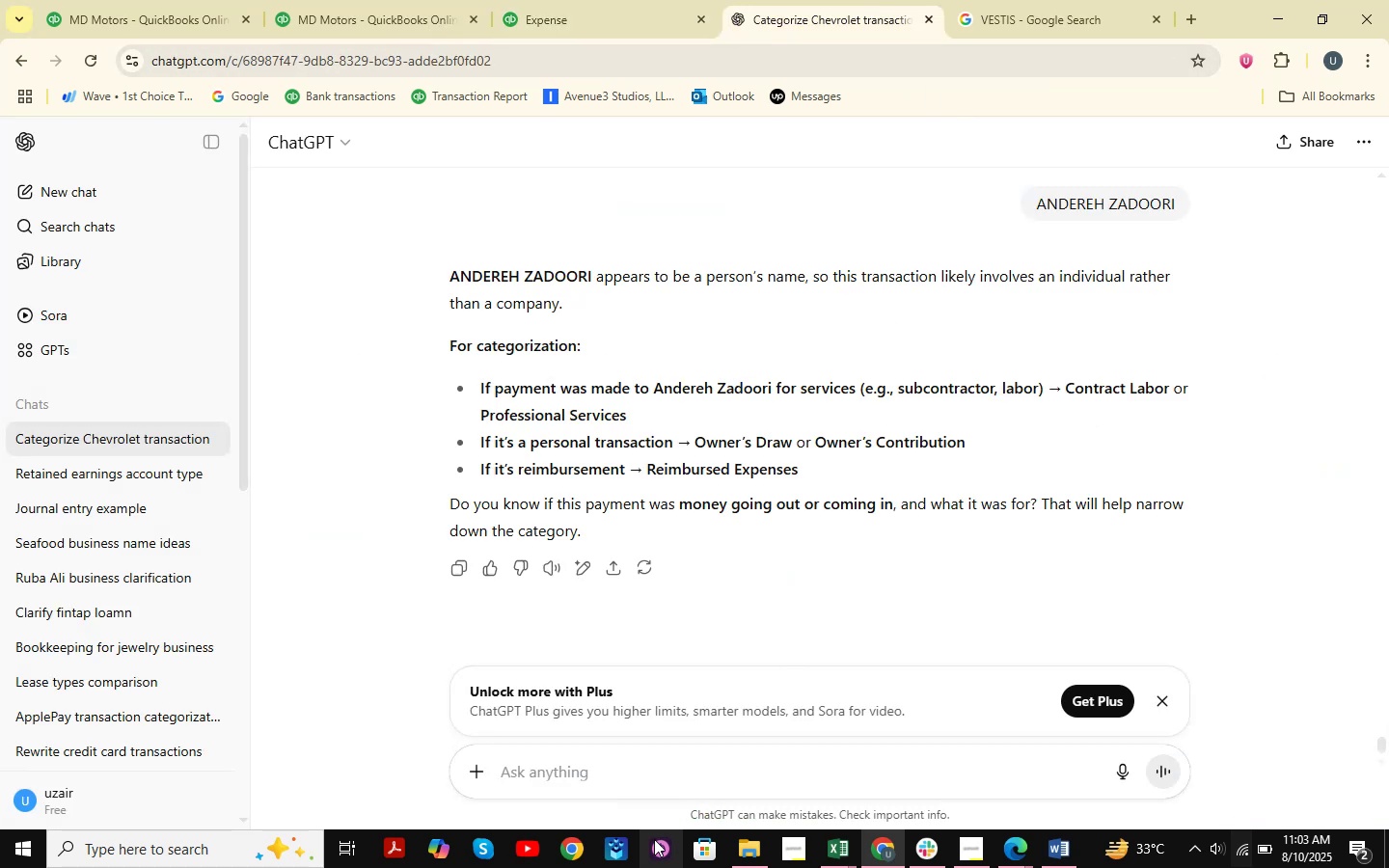 
key(Control+ControlLeft)
 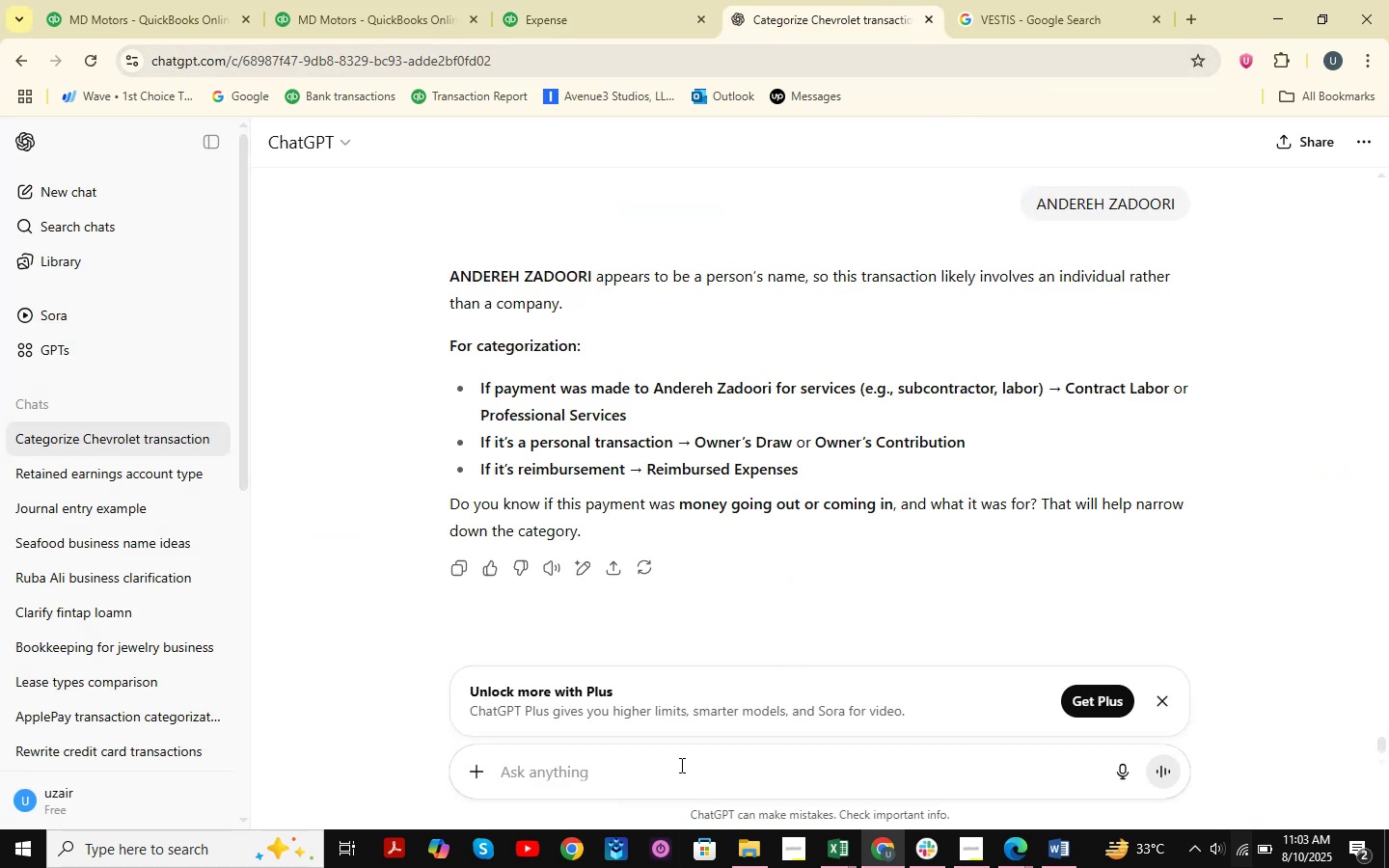 
key(Control+V)
 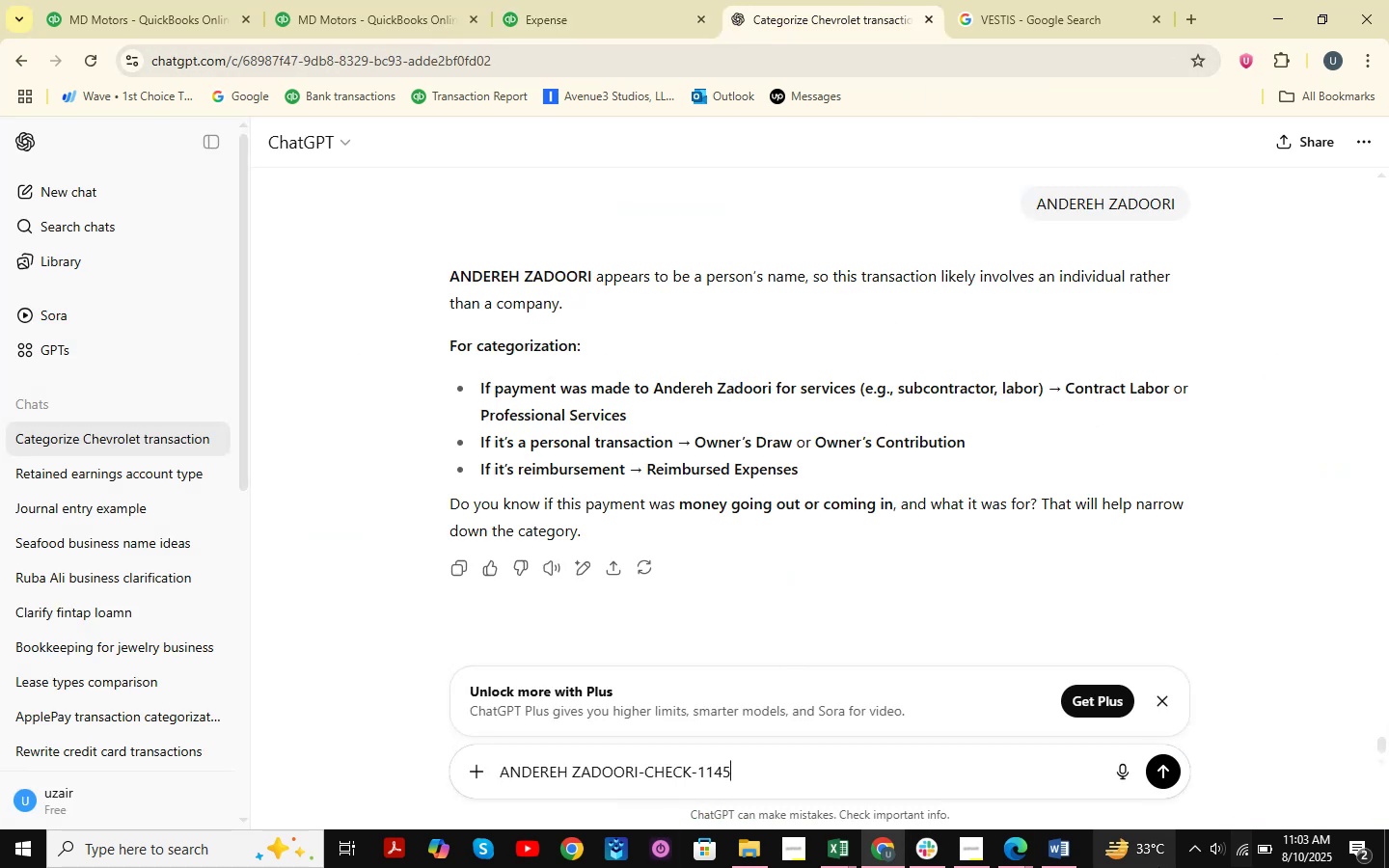 
hold_key(key=Backspace, duration=0.81)
 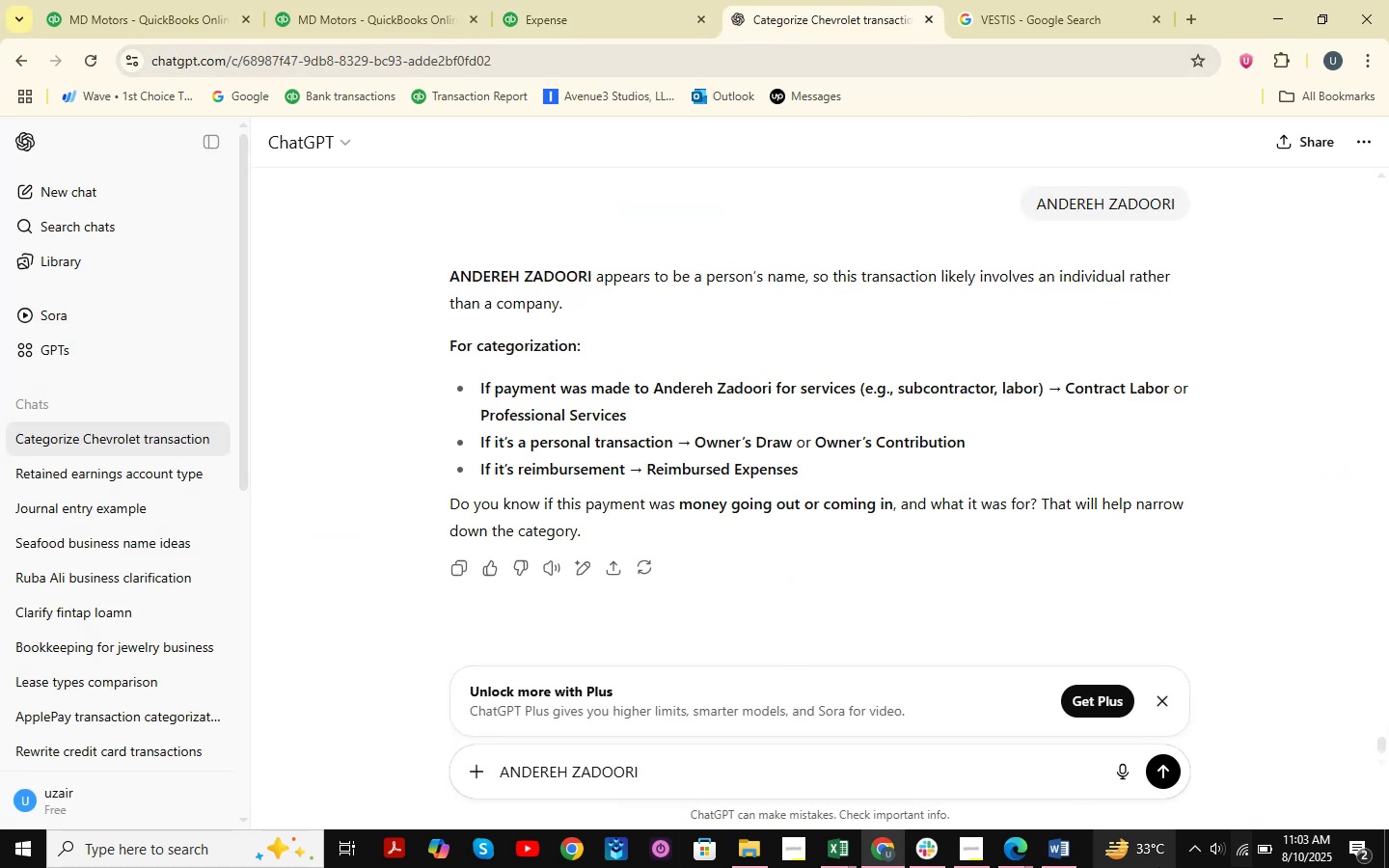 
key(Space)
 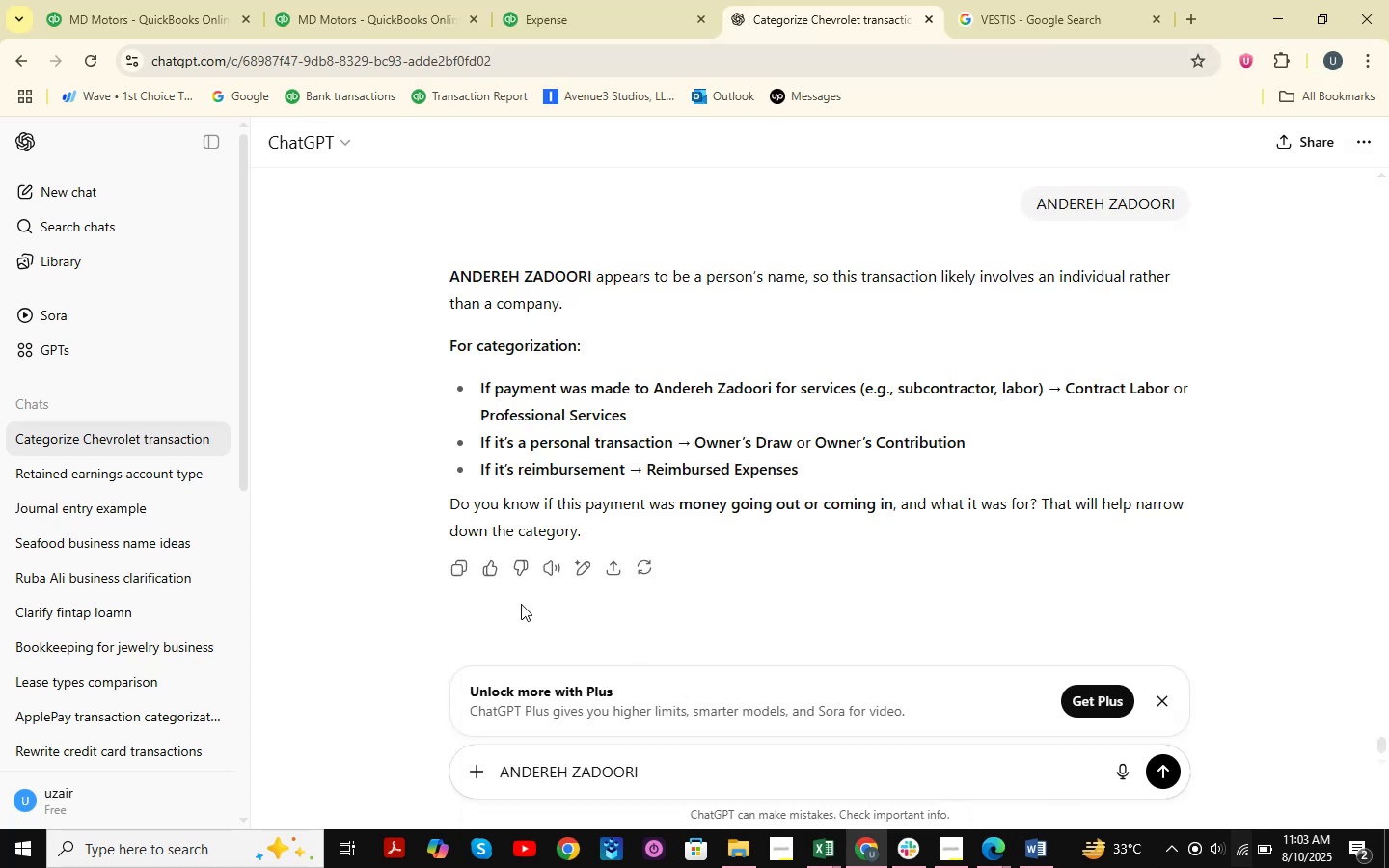 
left_click([860, 594])
 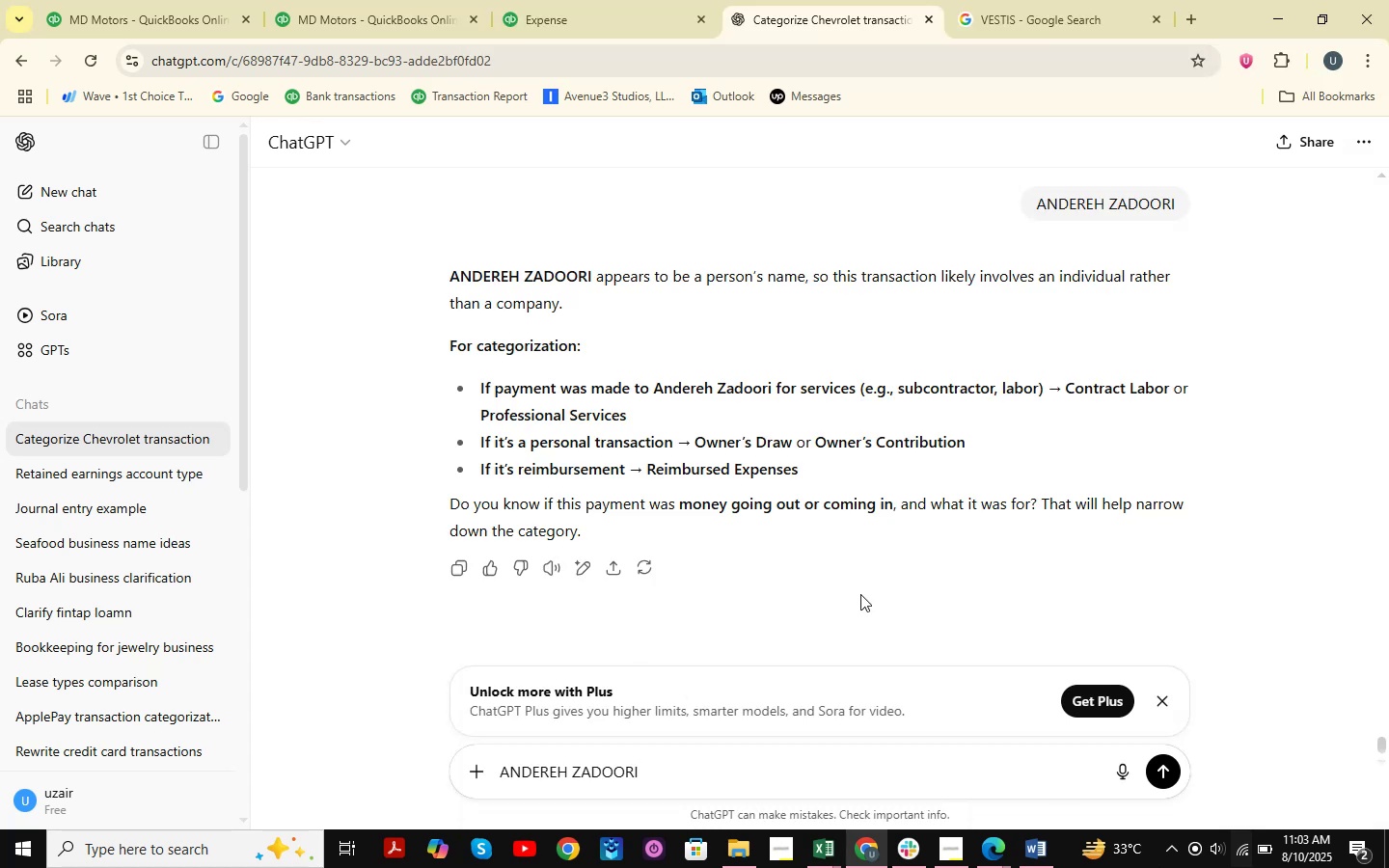 
type(transaction to be categorized in?)
 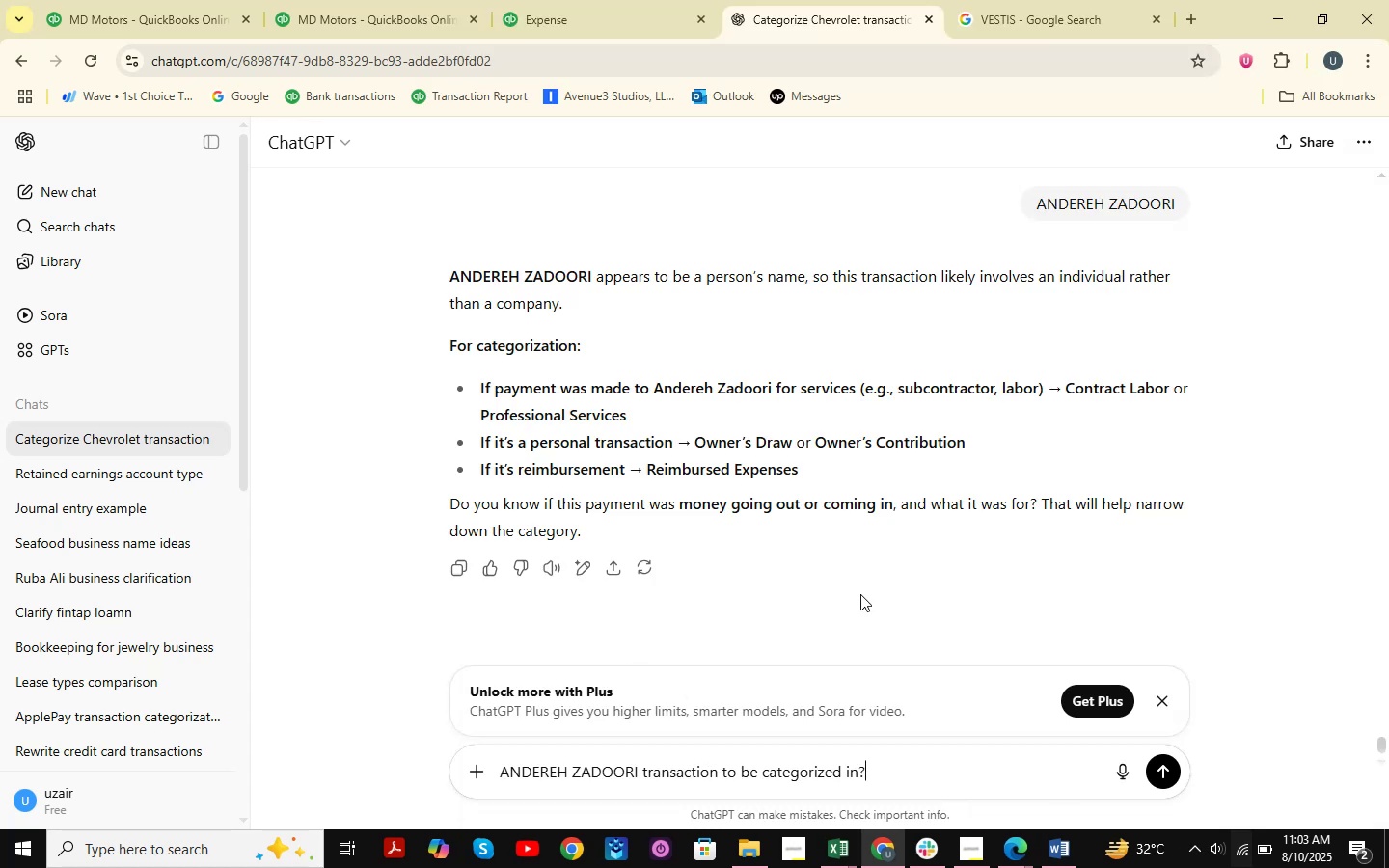 
key(Enter)
 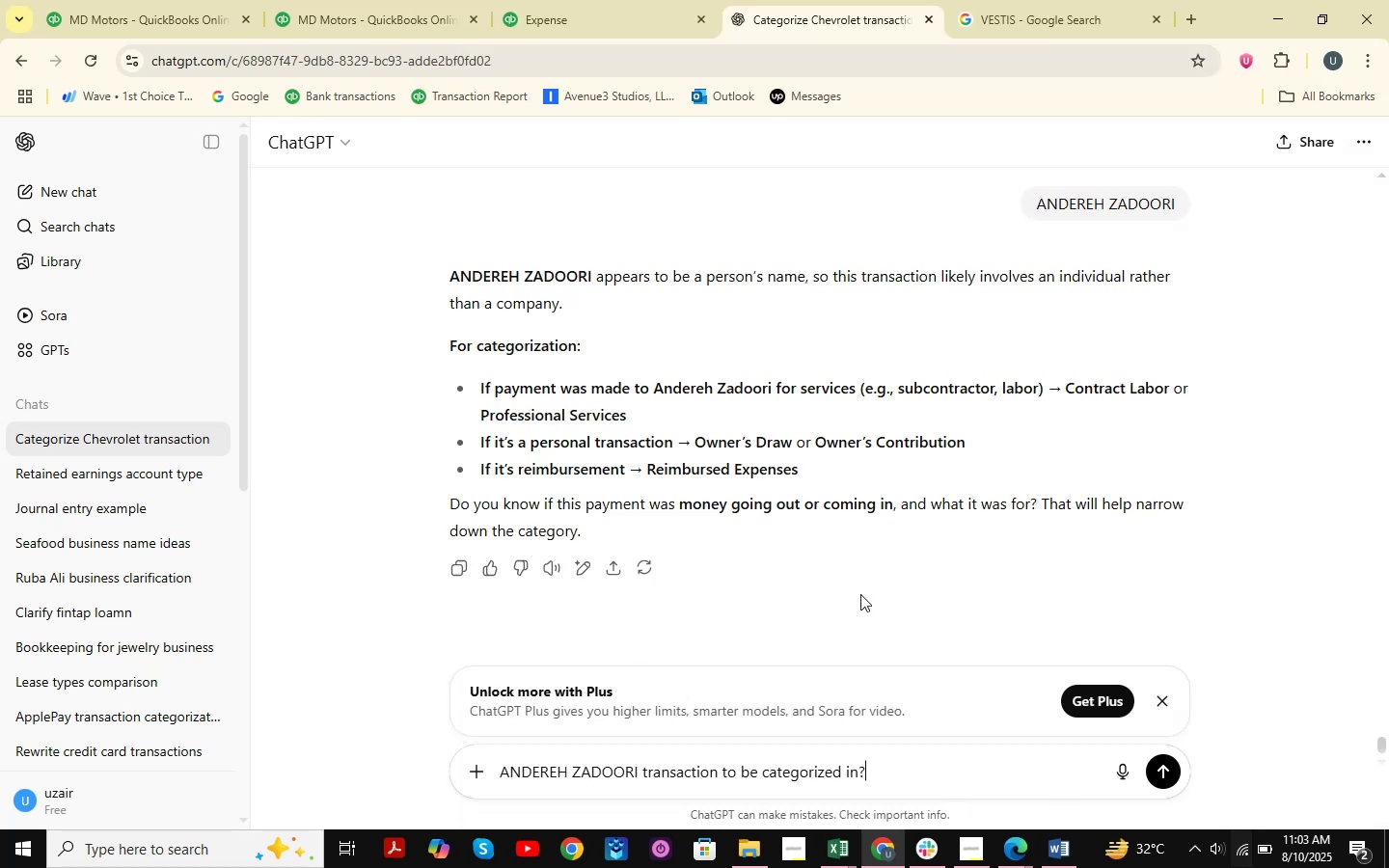 
key(Enter)
 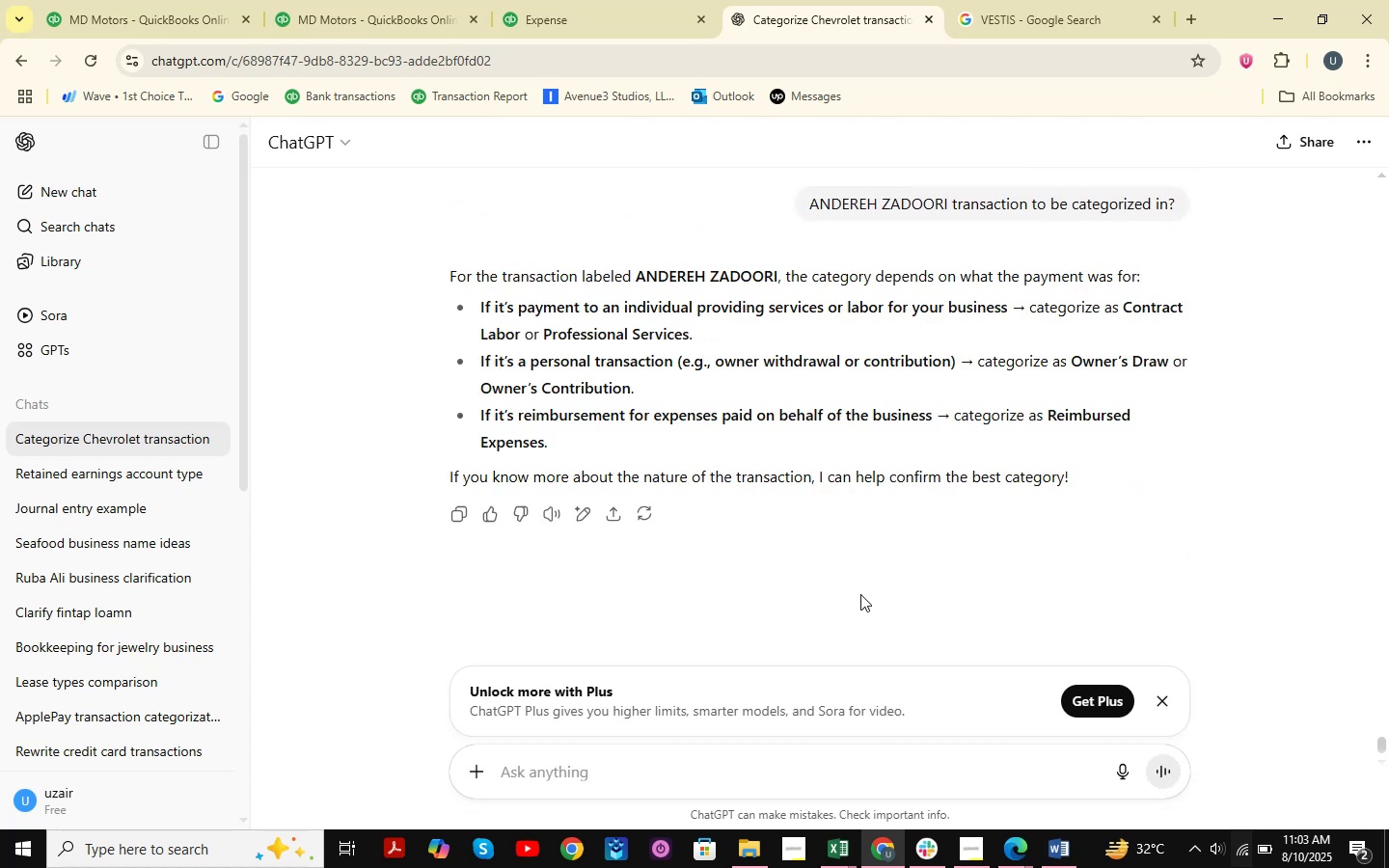 
wait(7.4)
 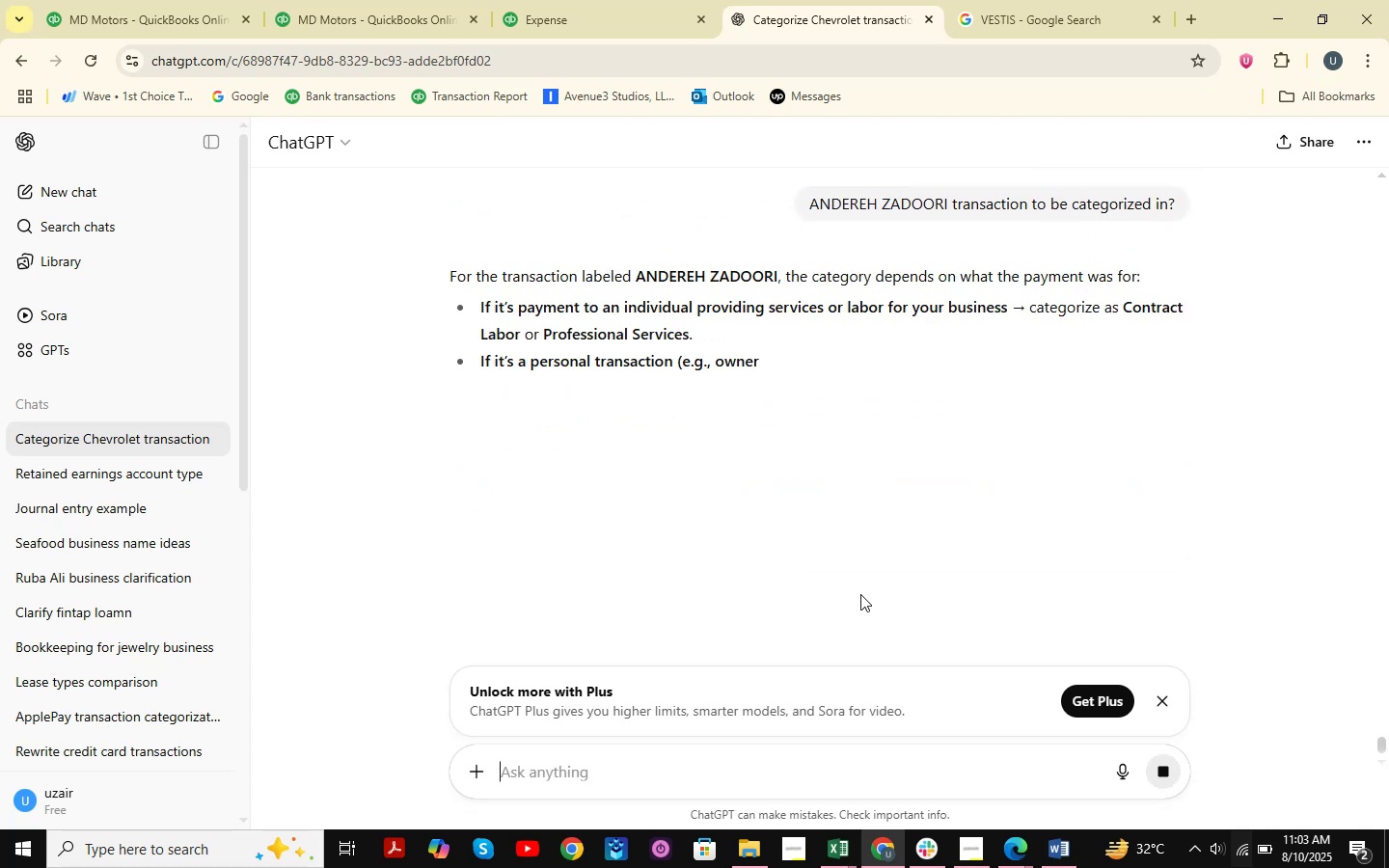 
left_click([979, 0])
 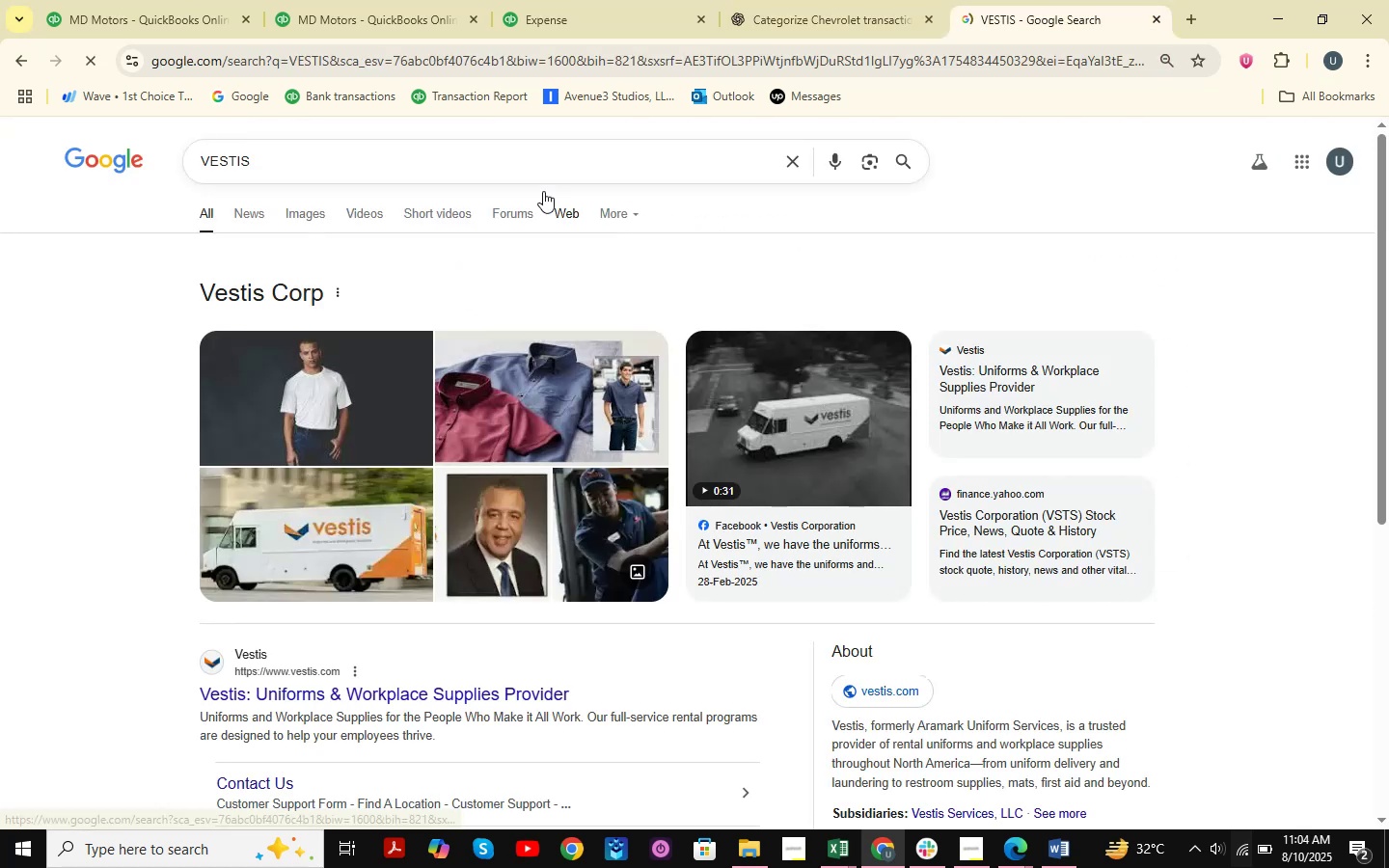 
left_click_drag(start_coordinate=[604, 159], to_coordinate=[485, 175])
 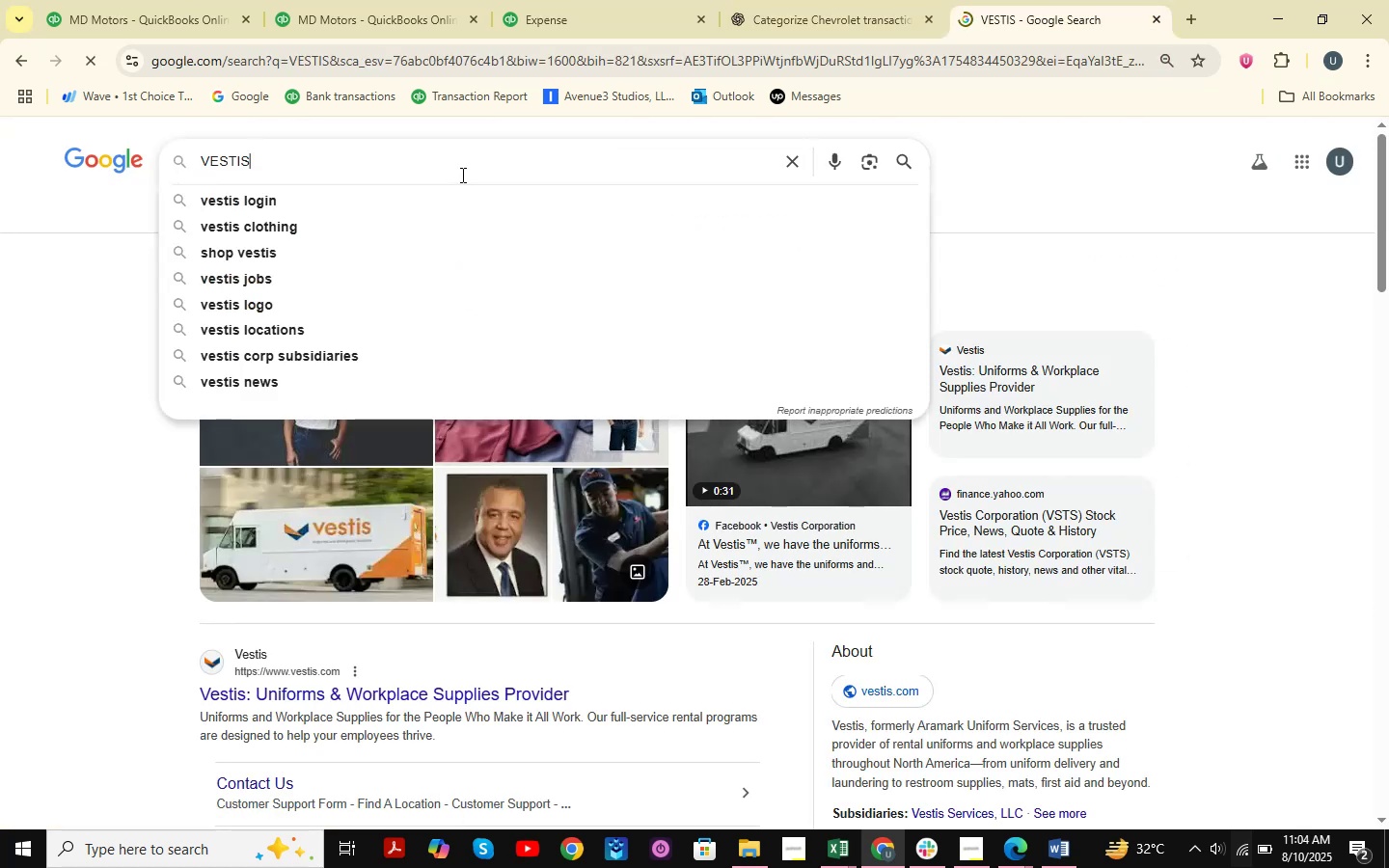 
left_click_drag(start_coordinate=[435, 176], to_coordinate=[94, 162])
 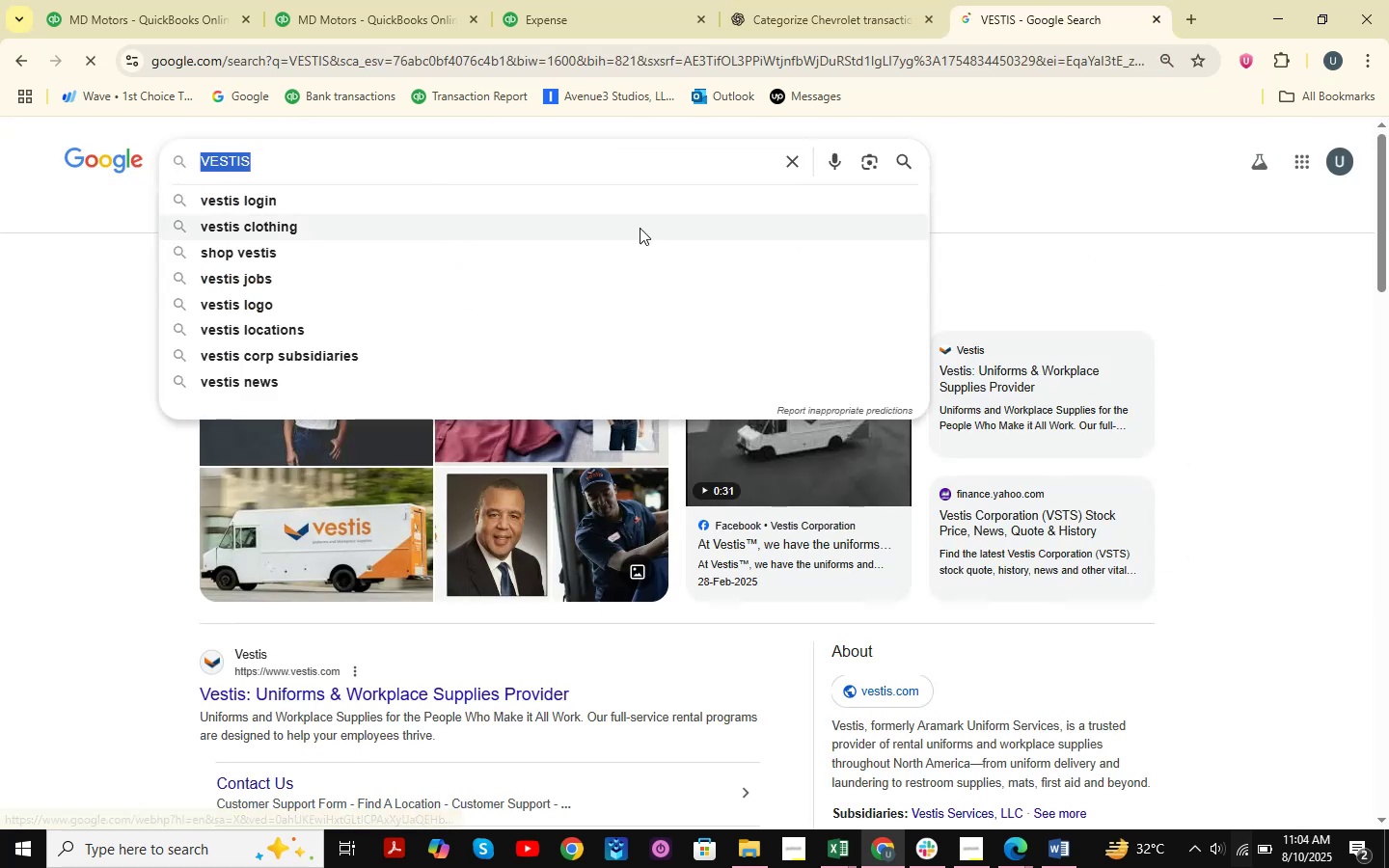 
key(Control+V)
 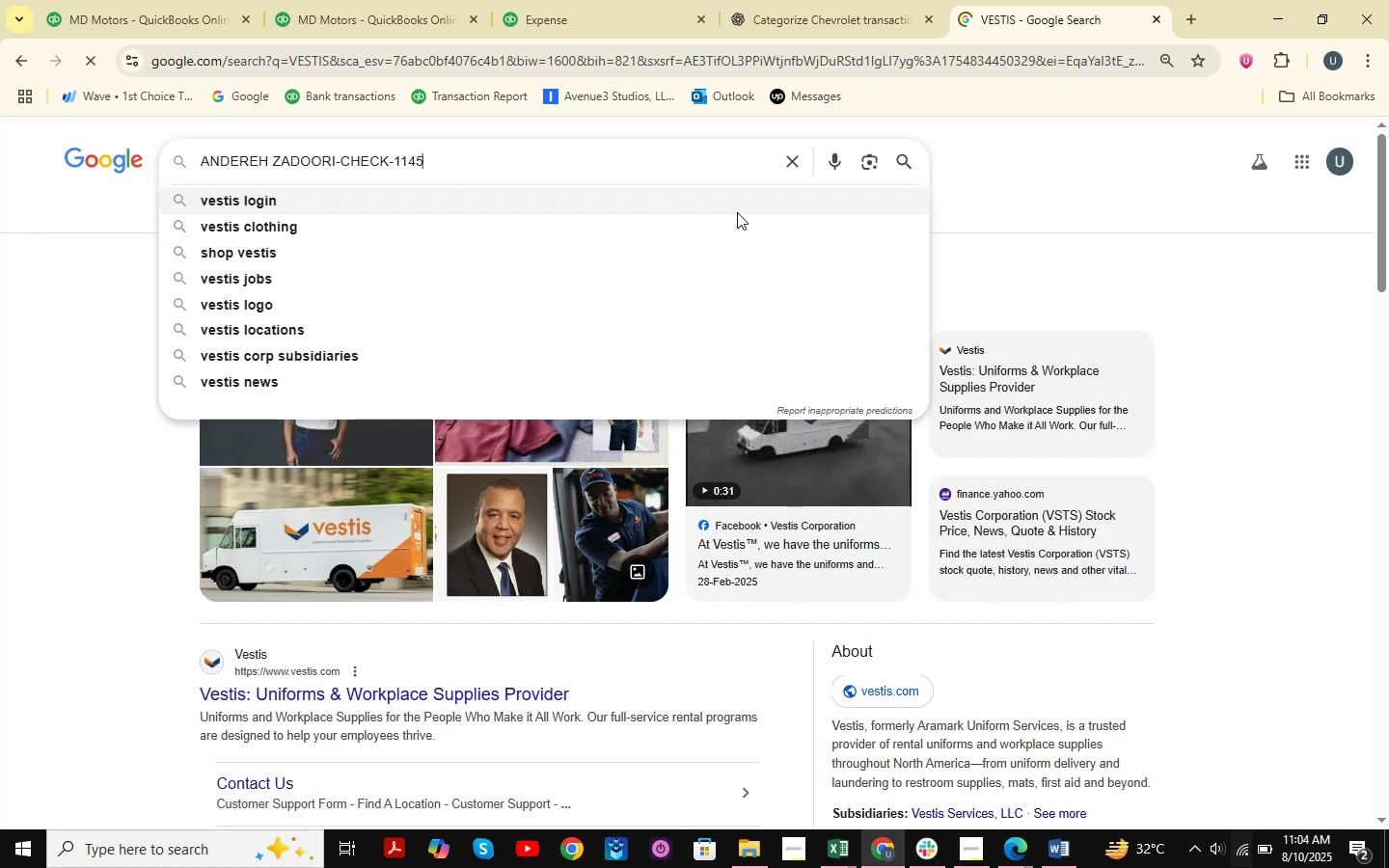 
key(NumpadEnter)
 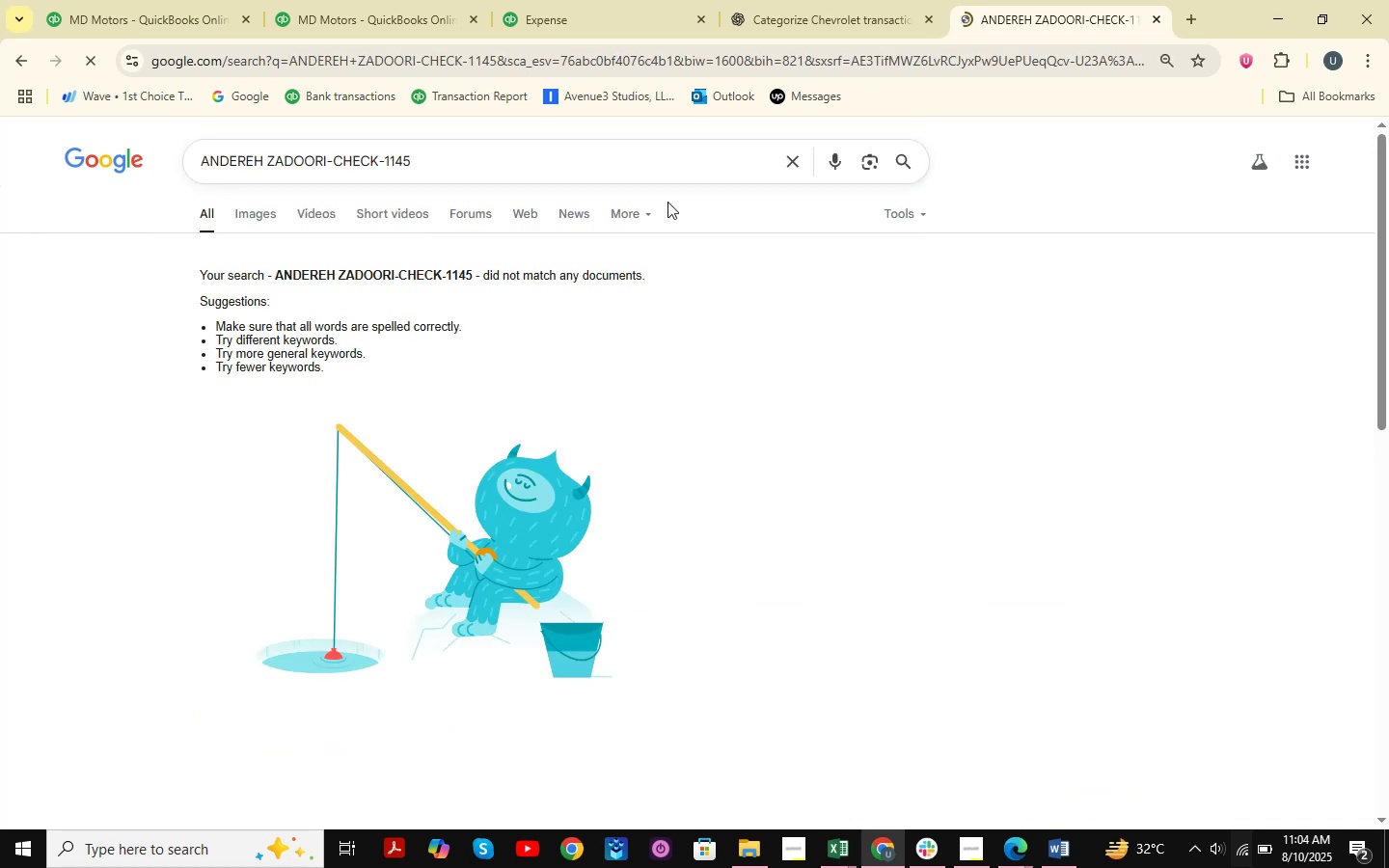 
left_click_drag(start_coordinate=[547, 163], to_coordinate=[329, 163])
 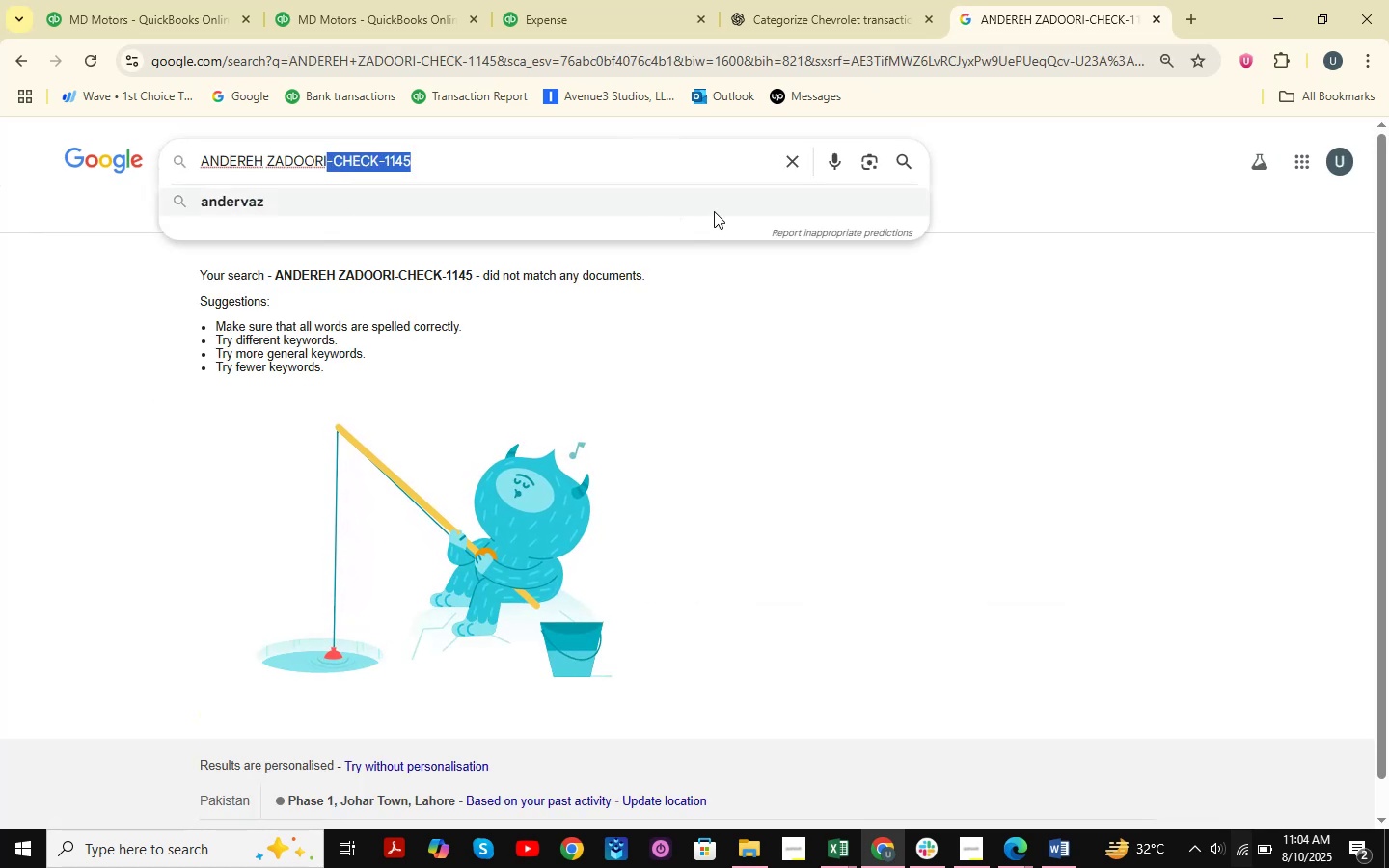 
key(Backspace)
 